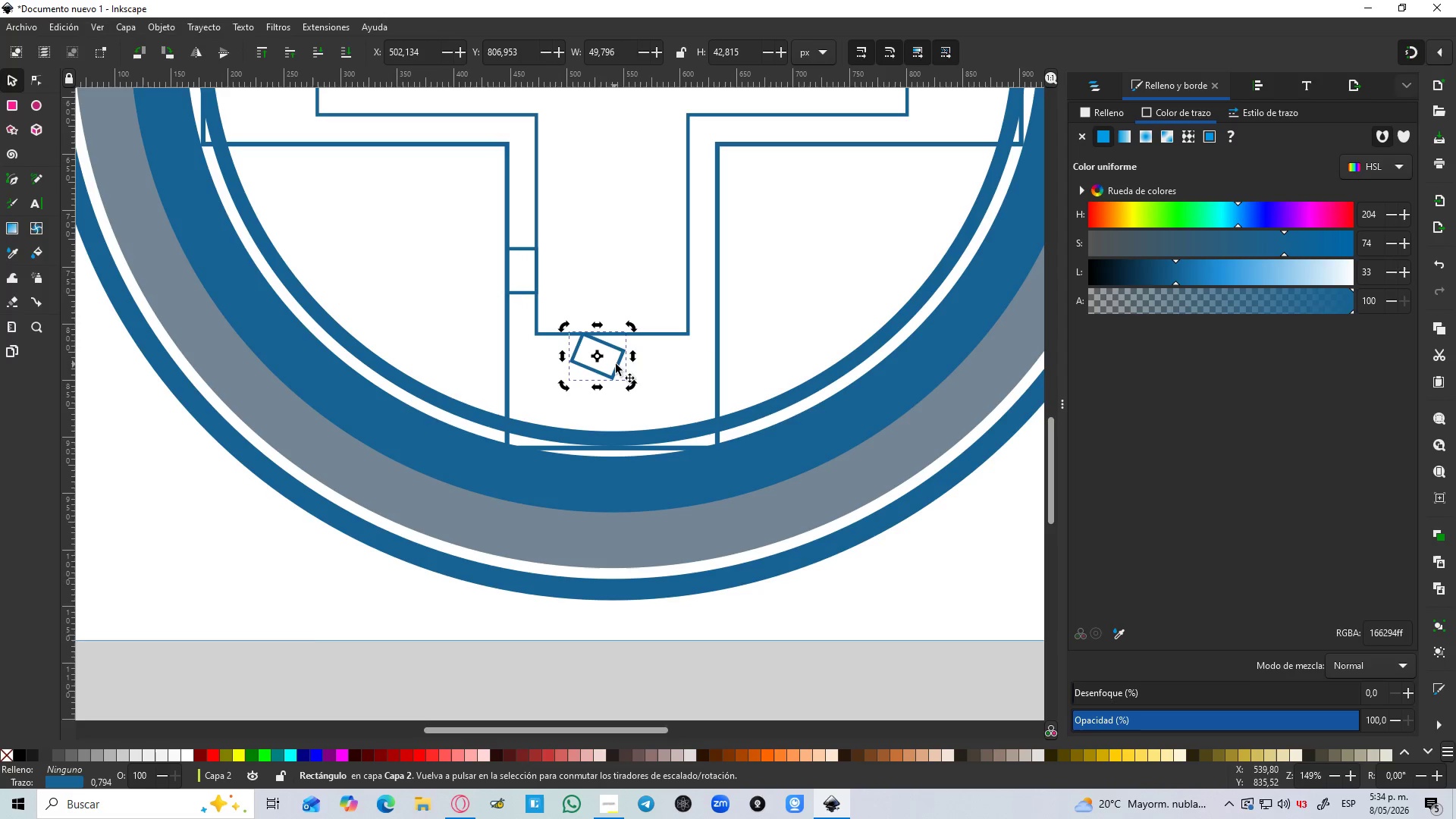 
left_click_drag(start_coordinate=[616, 364], to_coordinate=[616, 377])
 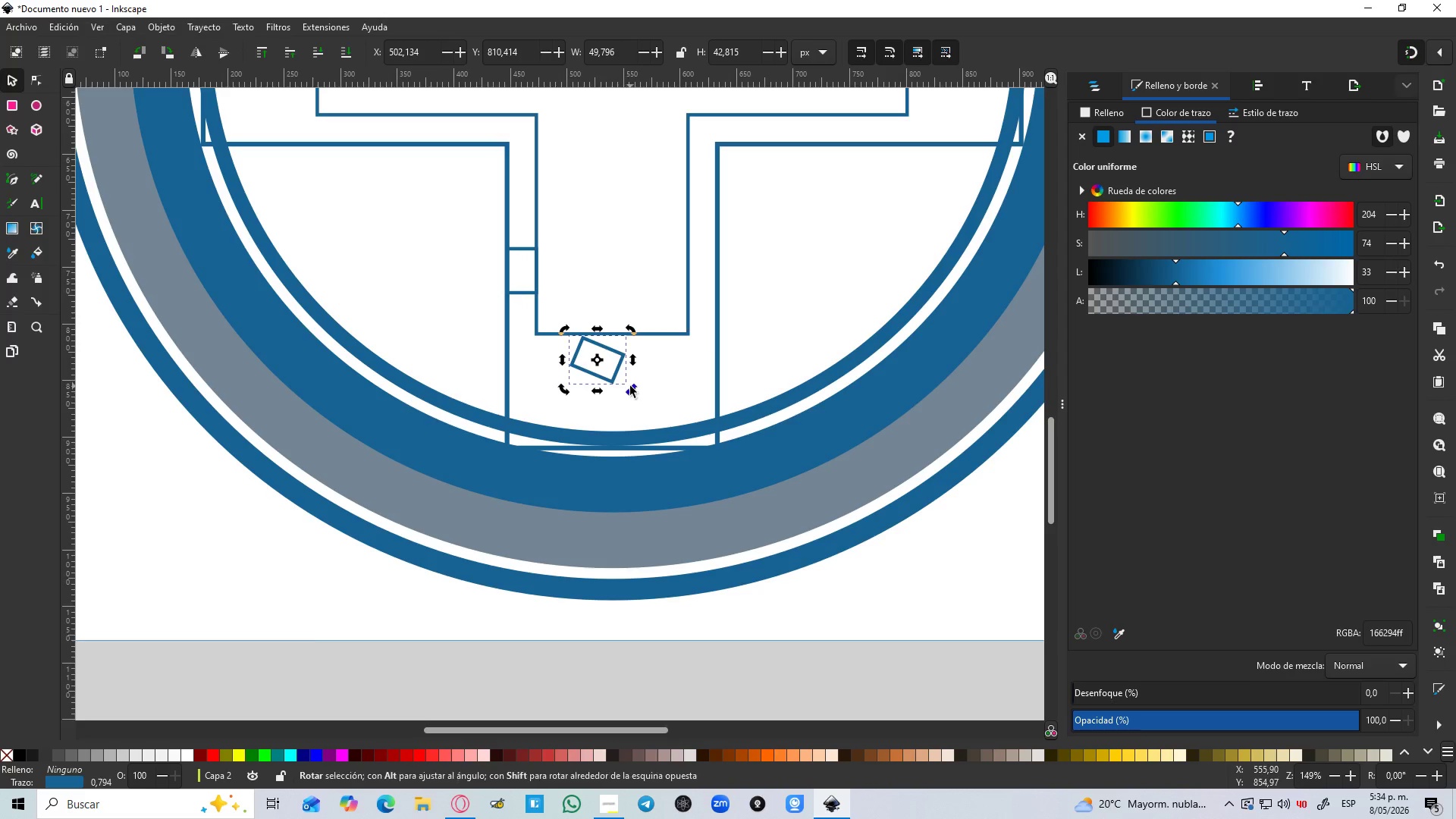 
left_click_drag(start_coordinate=[630, 386], to_coordinate=[645, 377])
 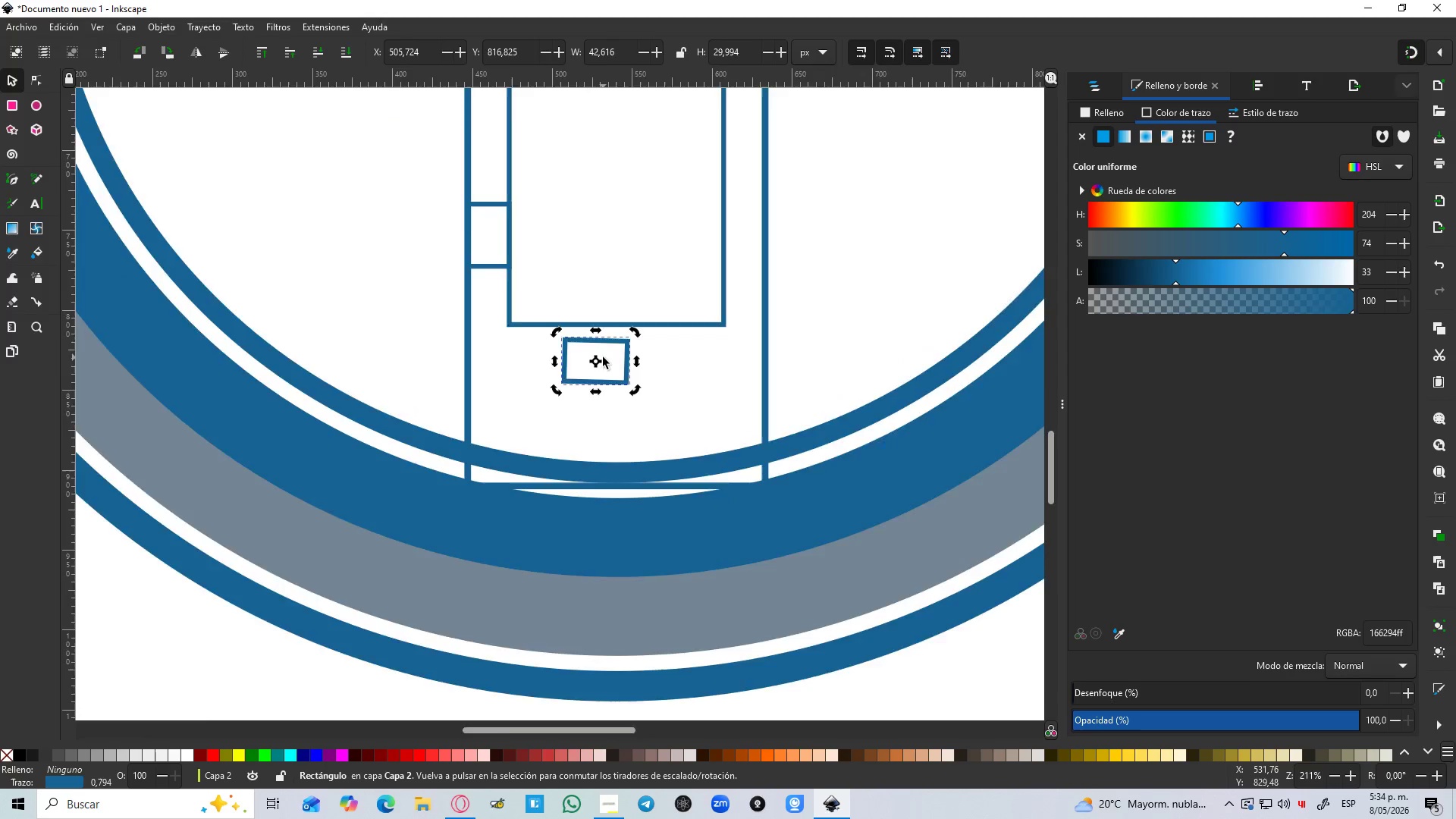 
hold_key(key=ControlLeft, duration=1.5)
 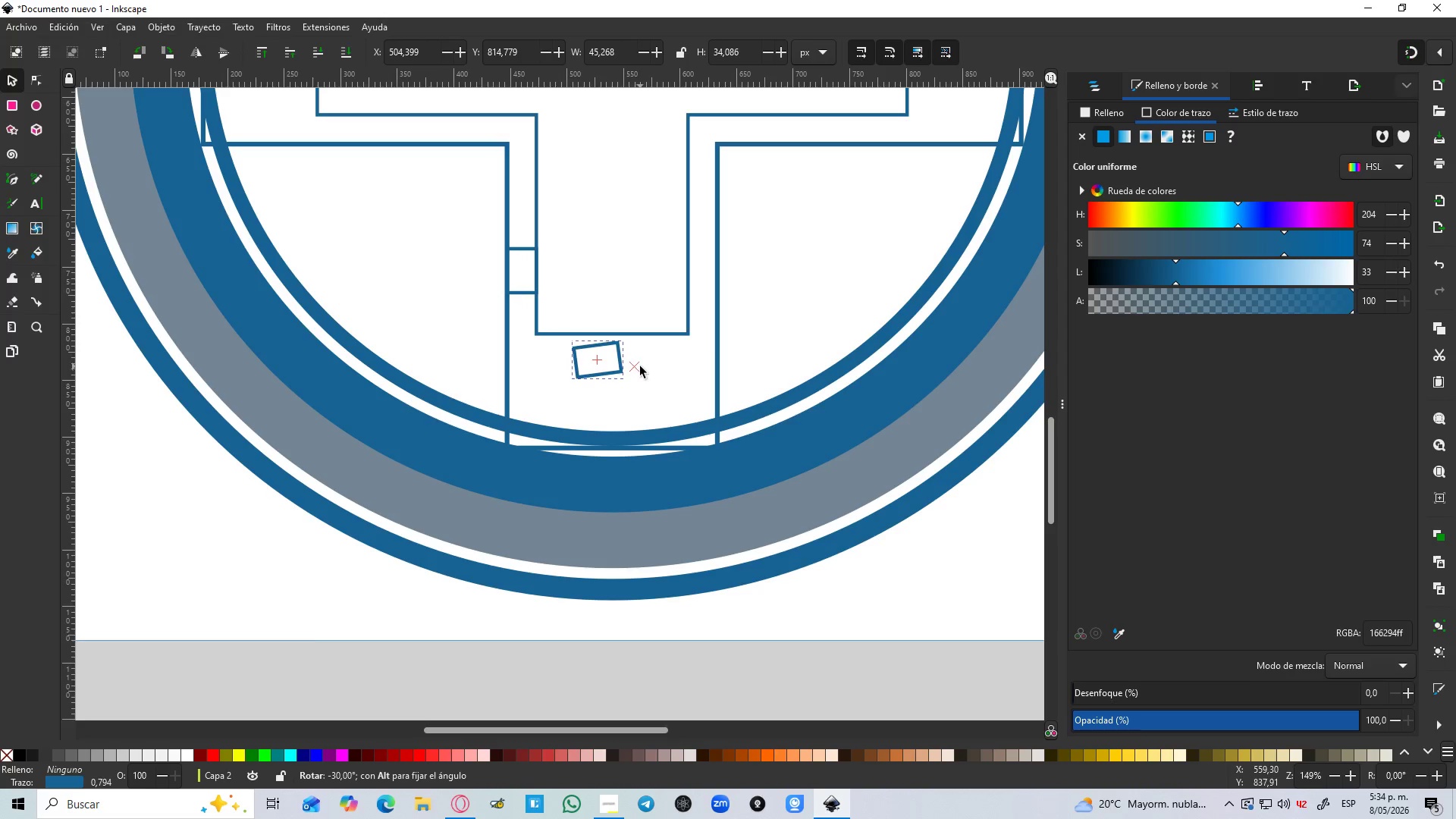 
hold_key(key=ControlLeft, duration=1.2)
 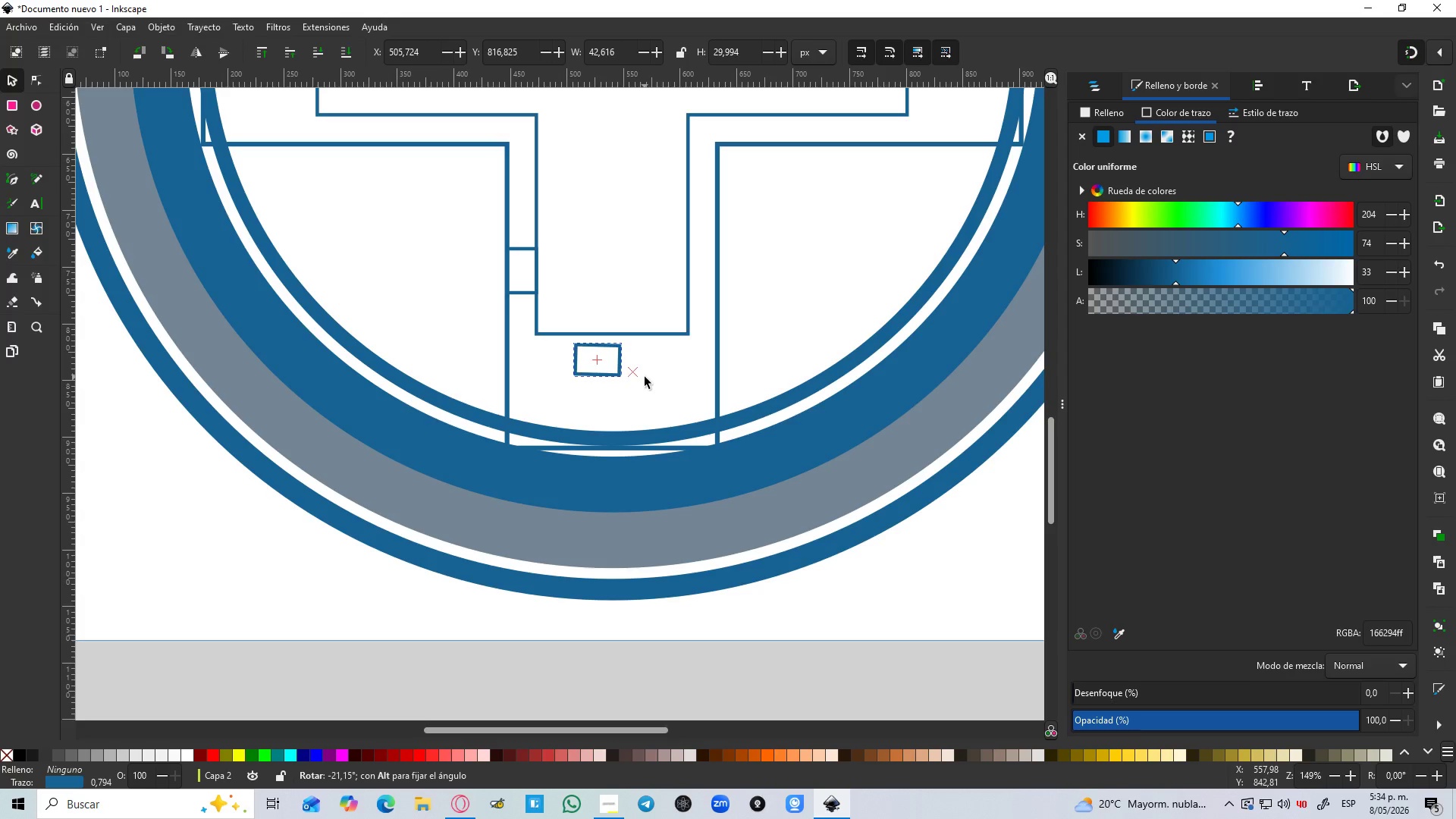 
hold_key(key=ControlLeft, duration=0.61)
scroll: coordinate [603, 357], scroll_direction: up, amount: 3.0
 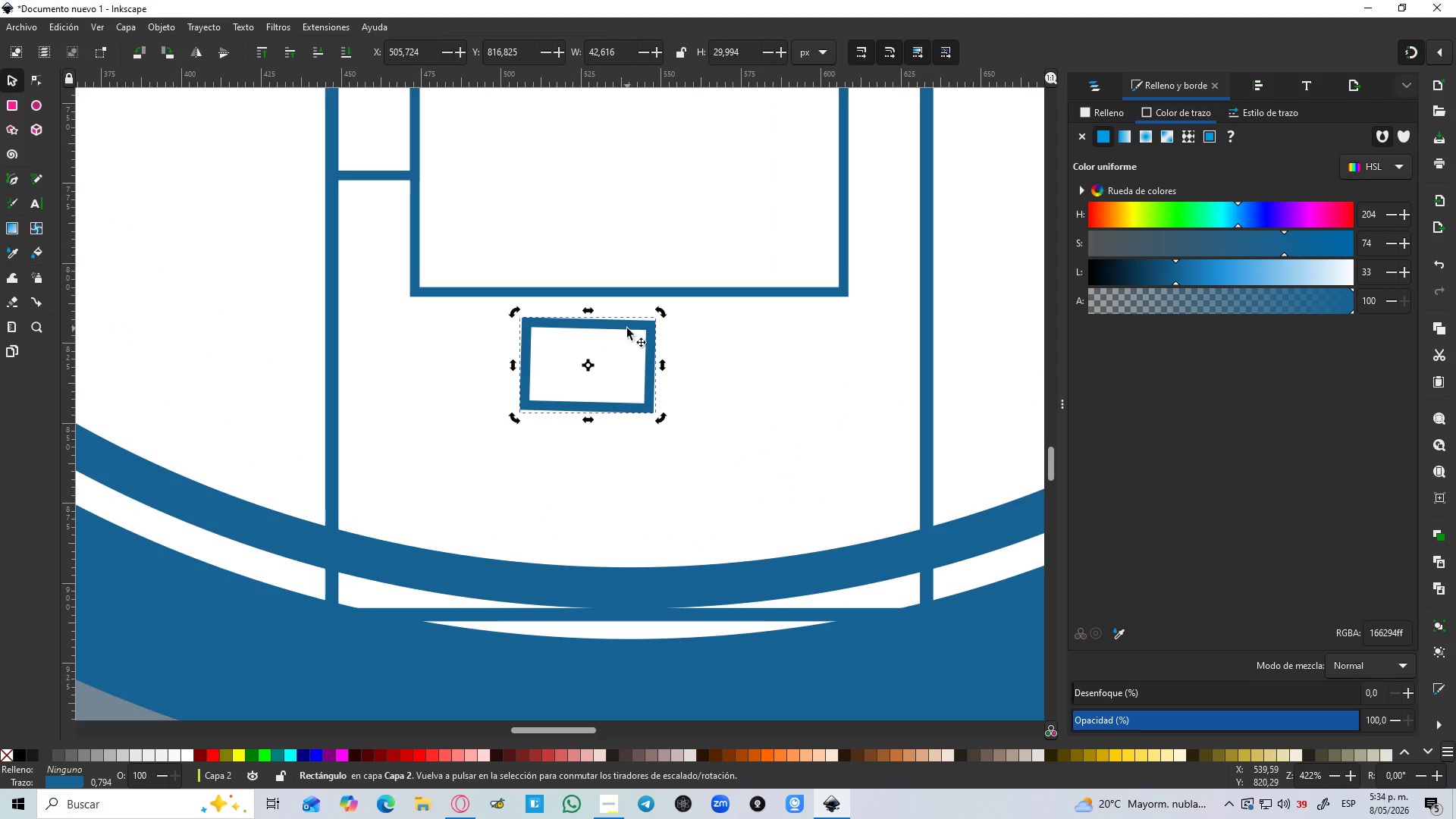 
key(Delete)
 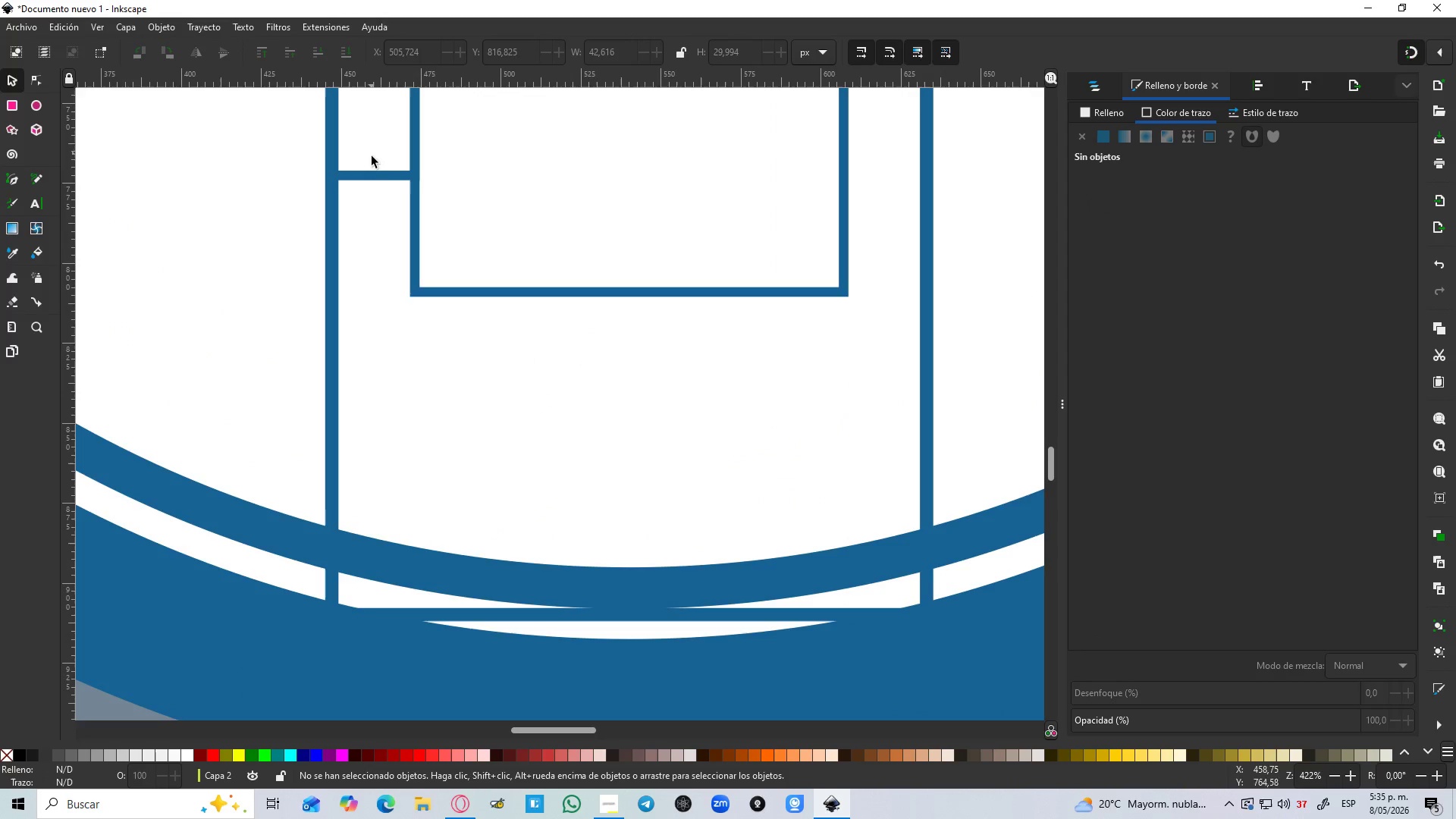 
left_click([371, 169])
 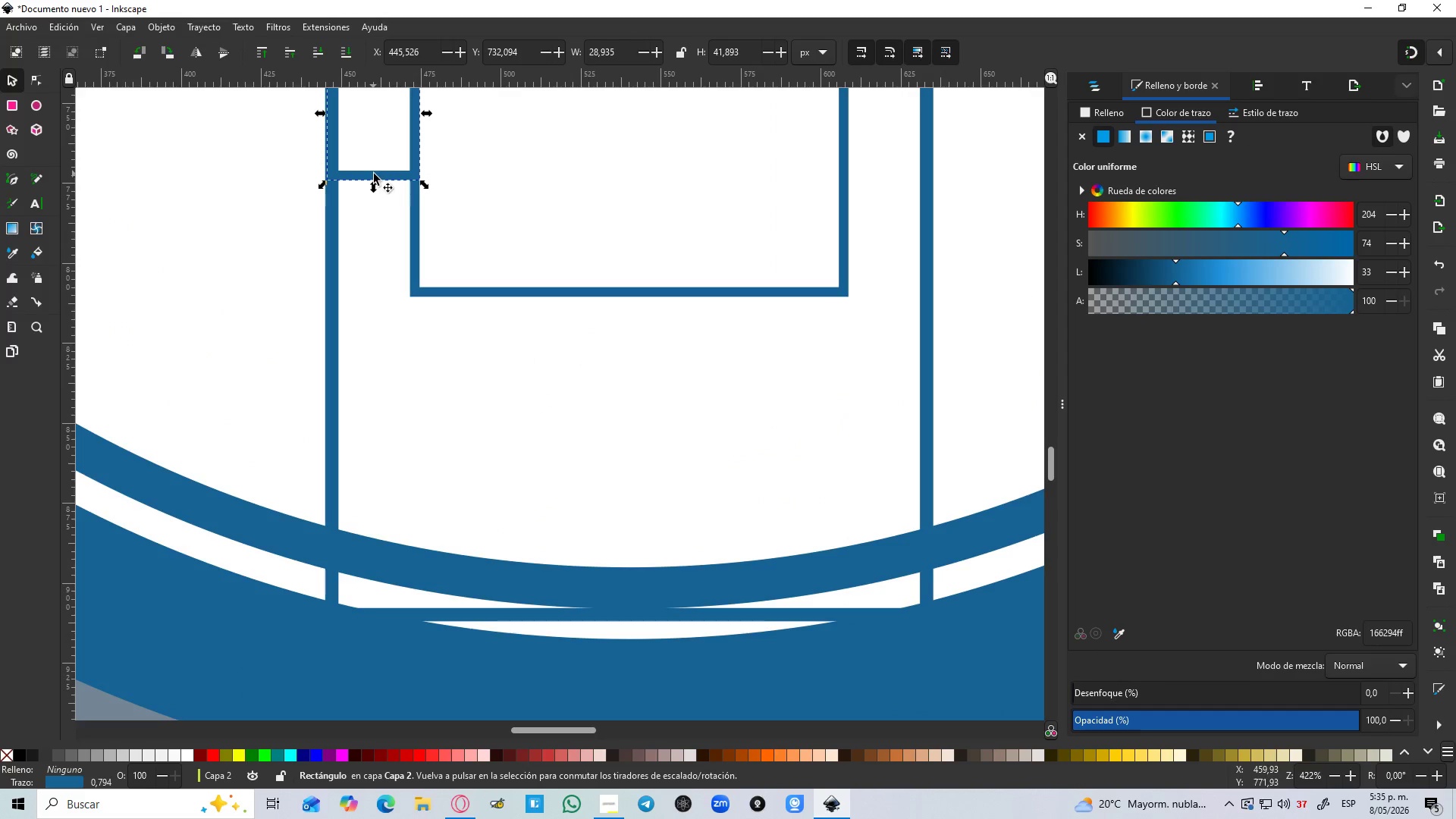 
key(Control+D)
 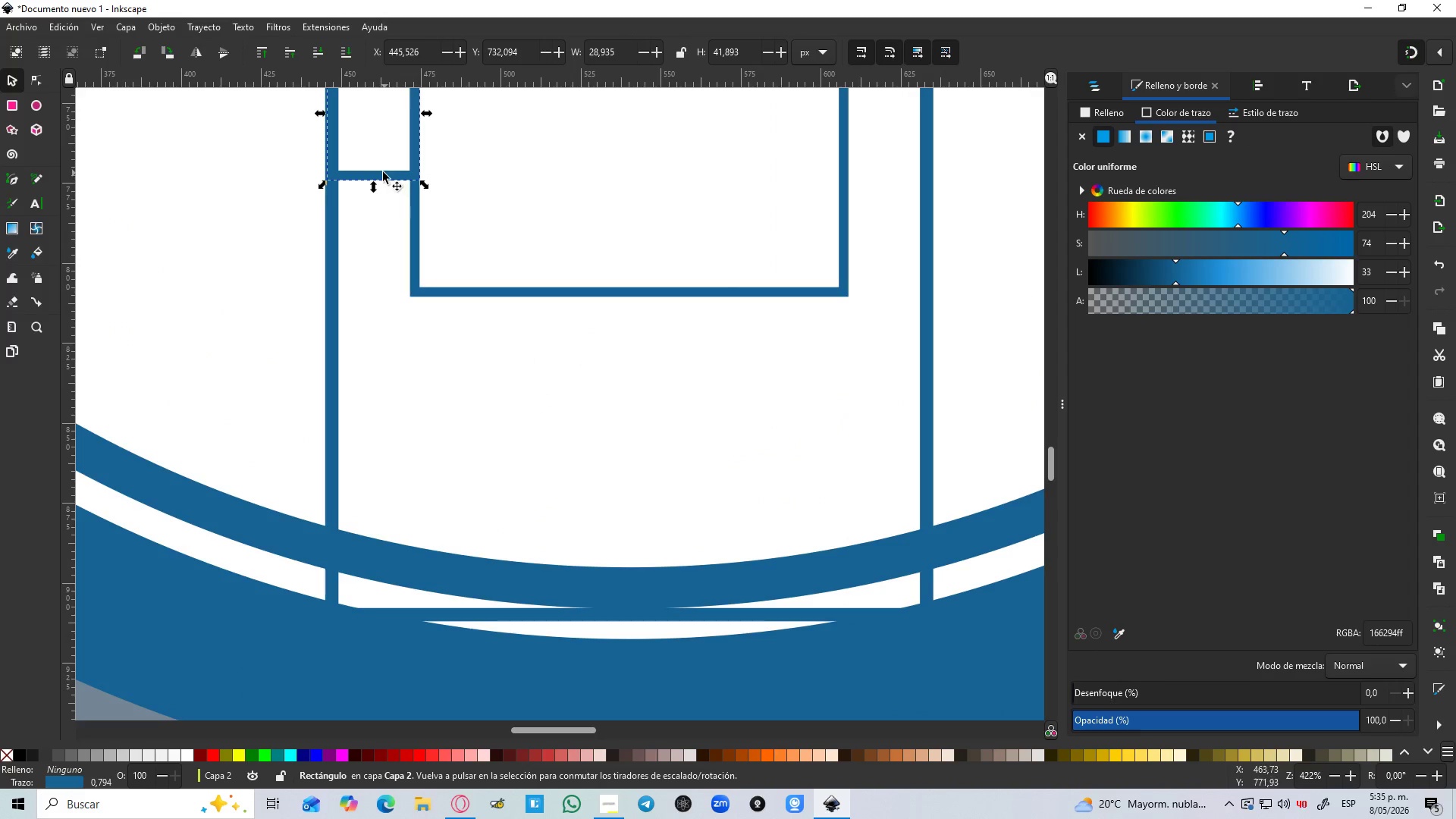 
left_click_drag(start_coordinate=[383, 171], to_coordinate=[586, 177])
 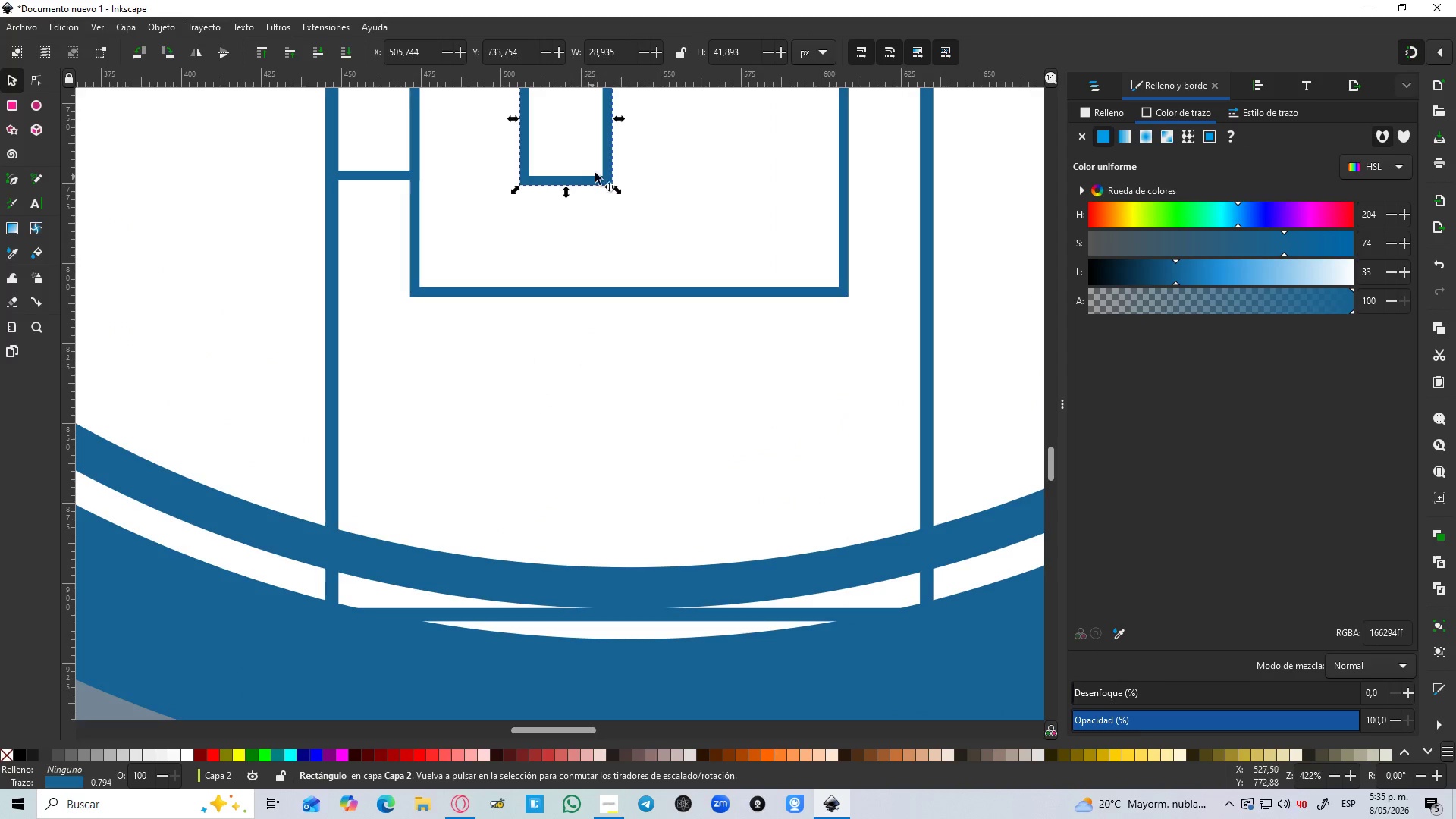 
hold_key(key=Space, duration=0.38)
 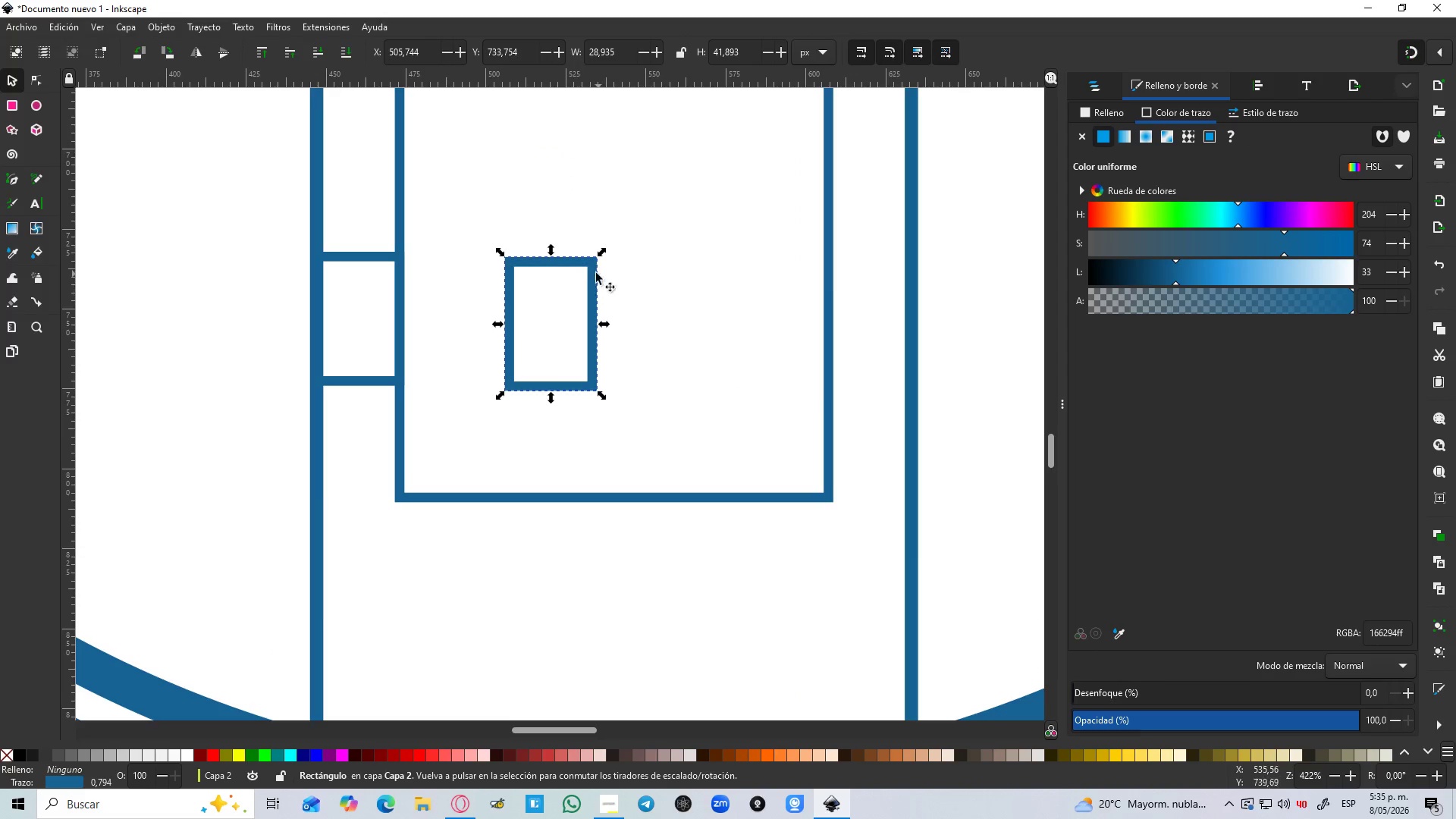 
left_click([582, 273])
 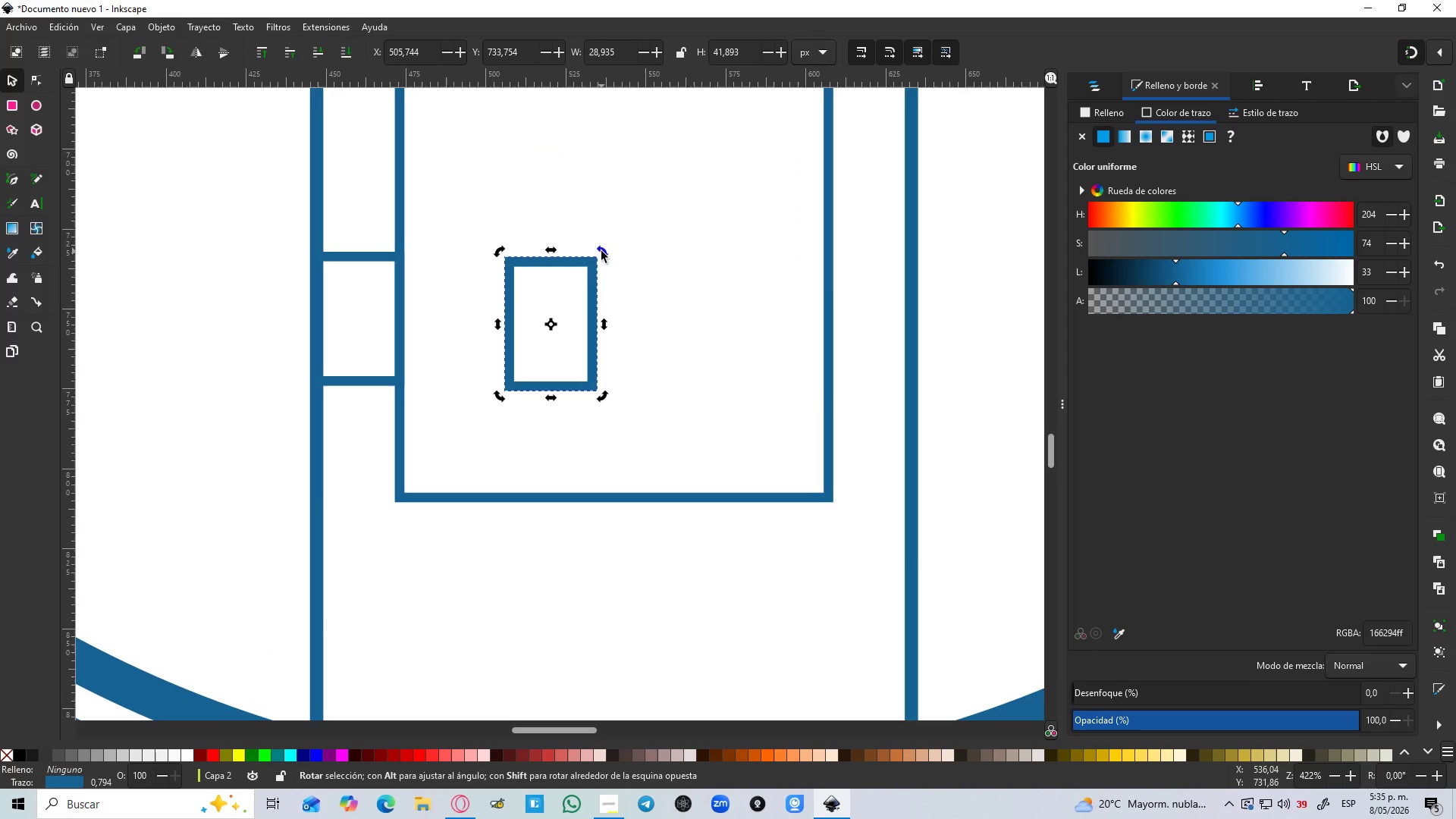 
left_click_drag(start_coordinate=[601, 251], to_coordinate=[670, 393])
 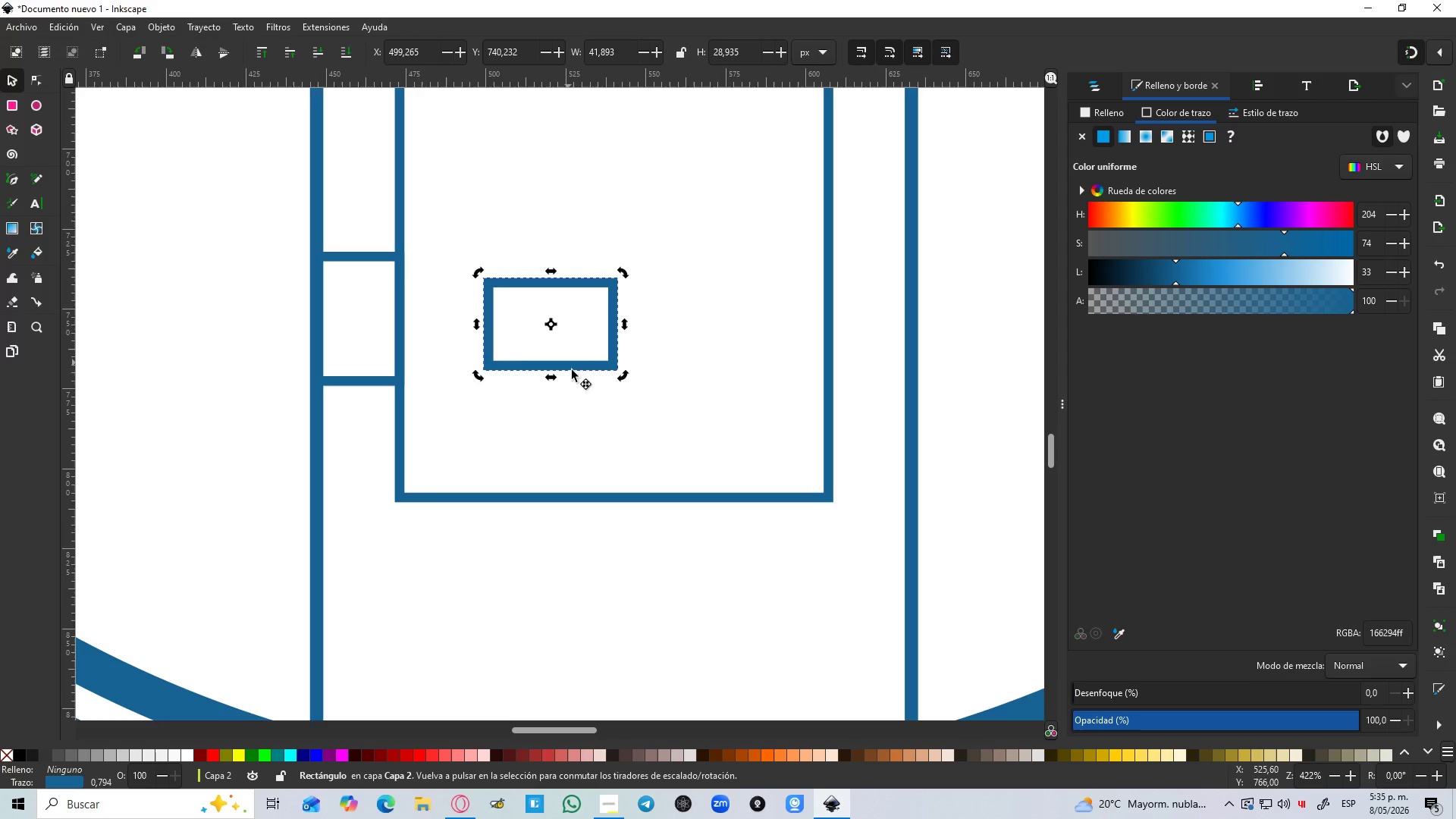 
hold_key(key=ControlLeft, duration=1.2)
 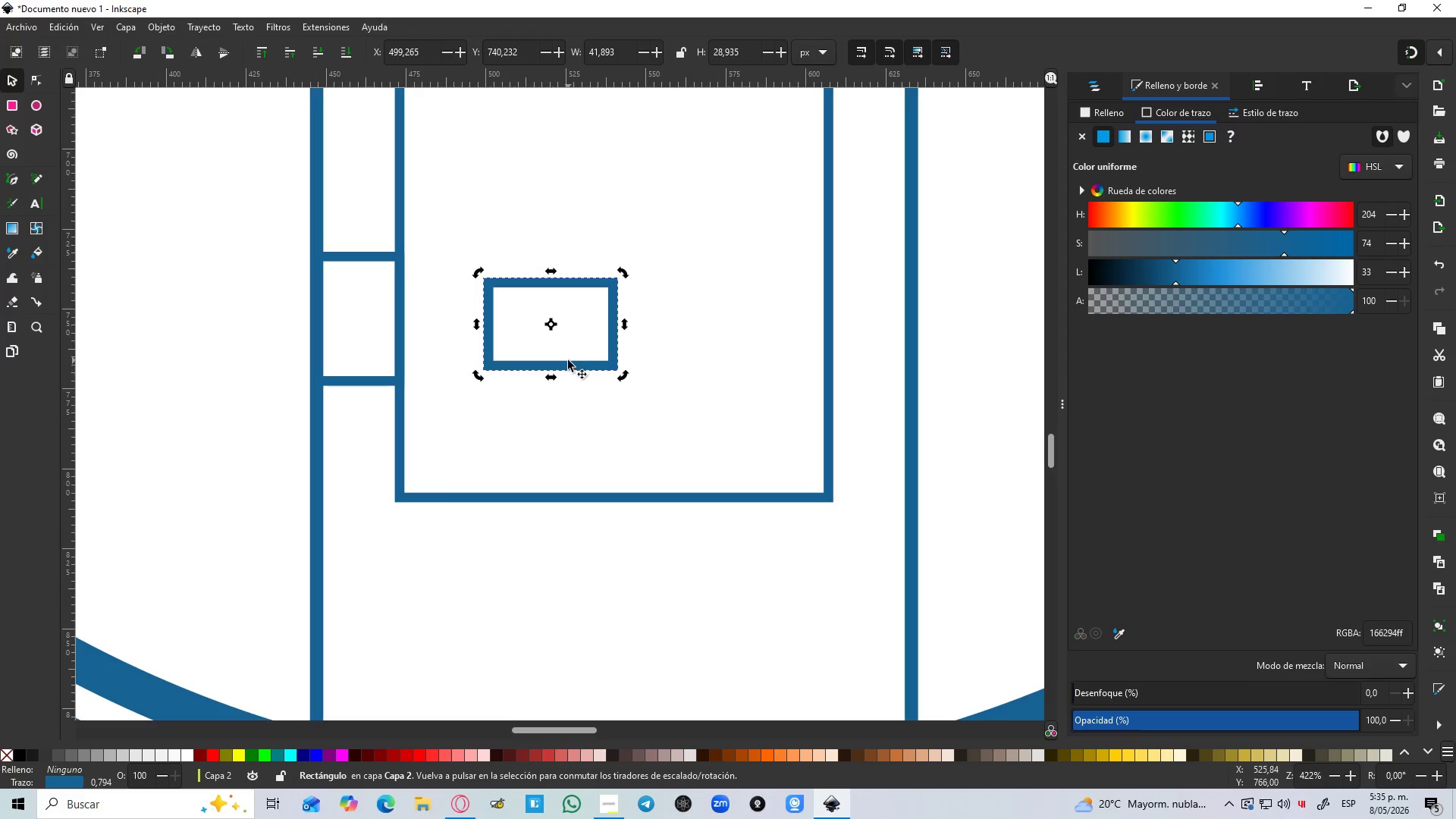 
left_click_drag(start_coordinate=[568, 360], to_coordinate=[457, 608])
 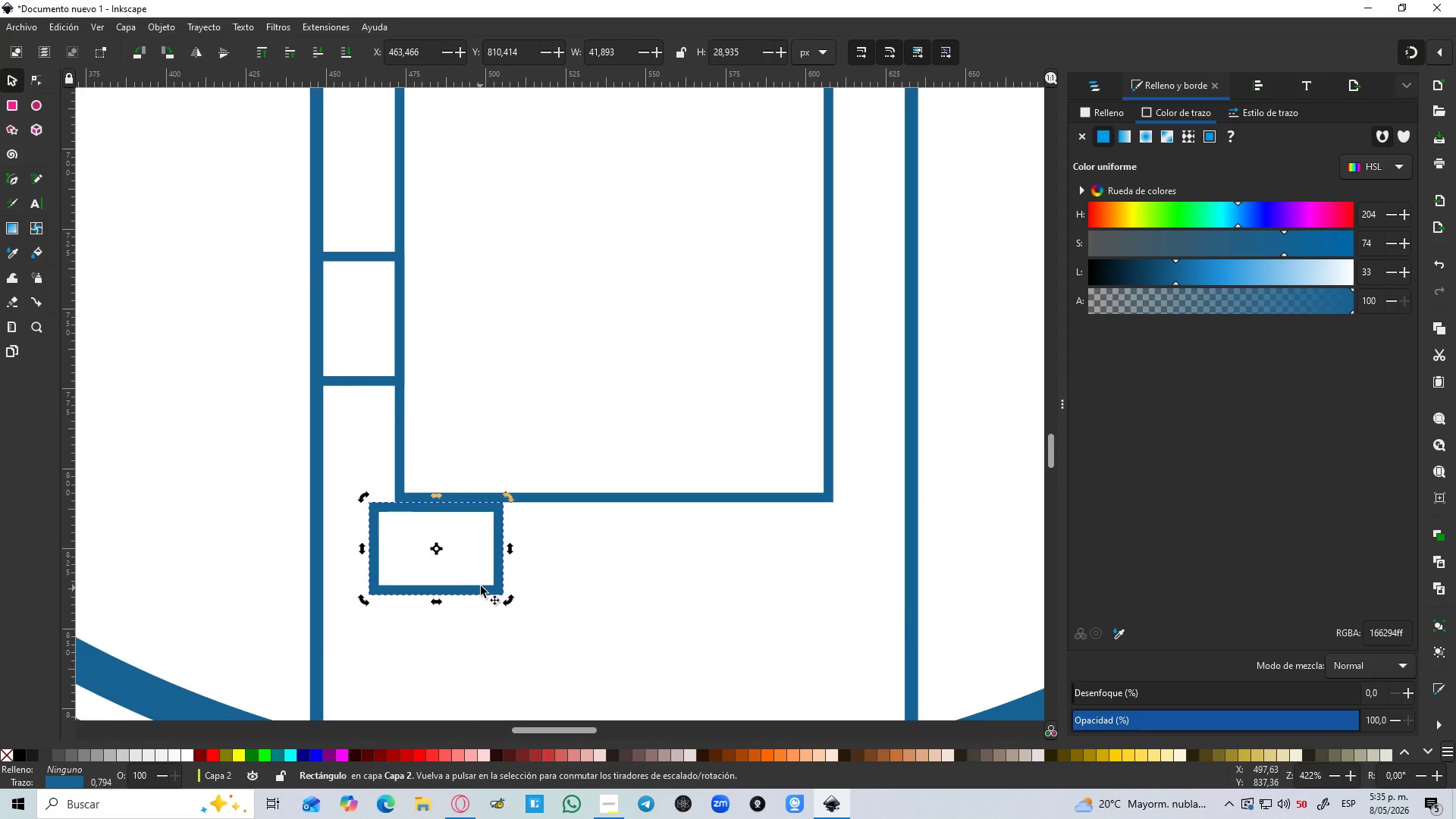 
scroll: coordinate [482, 570], scroll_direction: down, amount: 4.0
 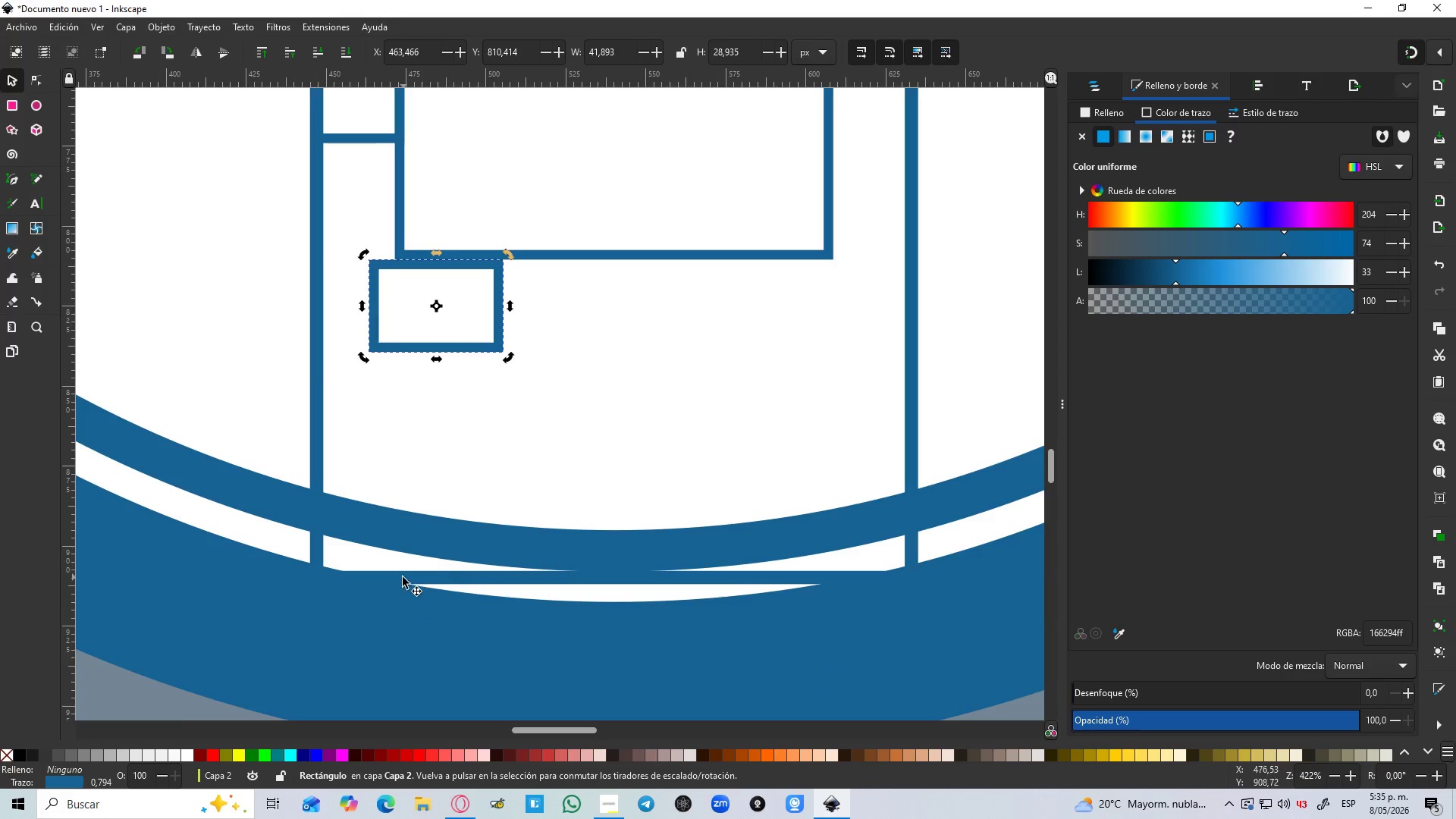 
left_click([403, 577])
 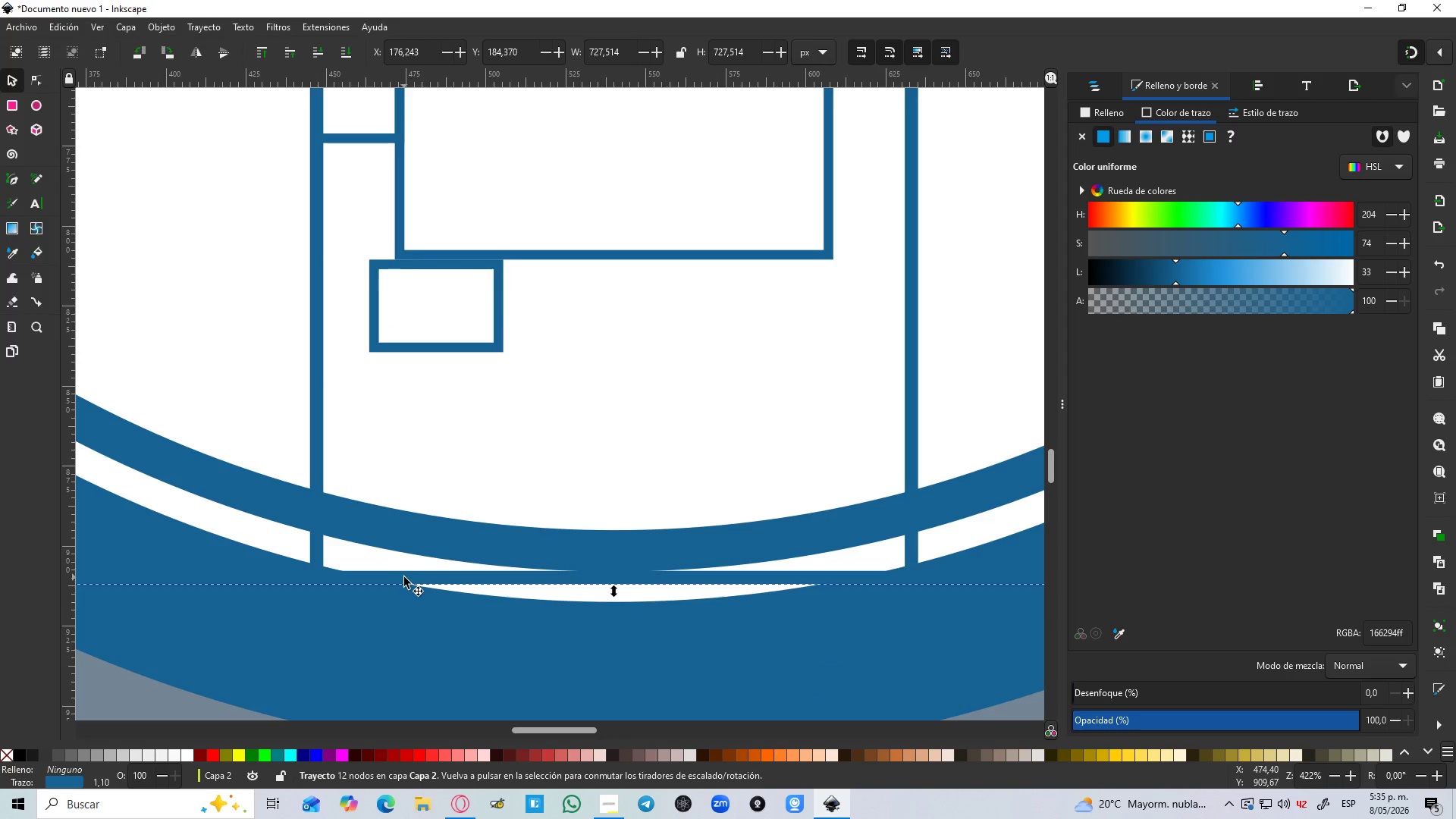 
key(N)
 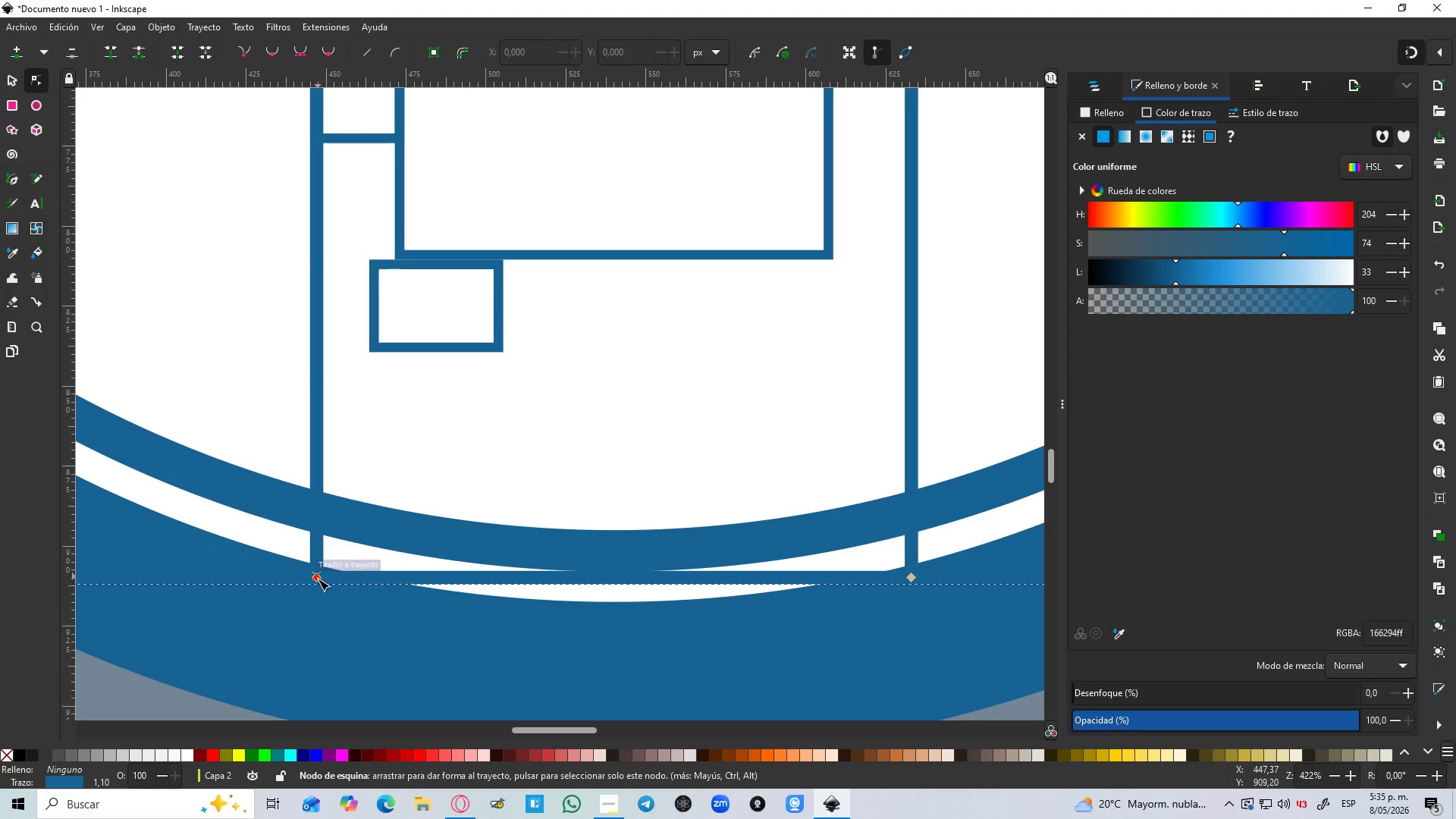 
left_click_drag(start_coordinate=[318, 579], to_coordinate=[337, 358])
 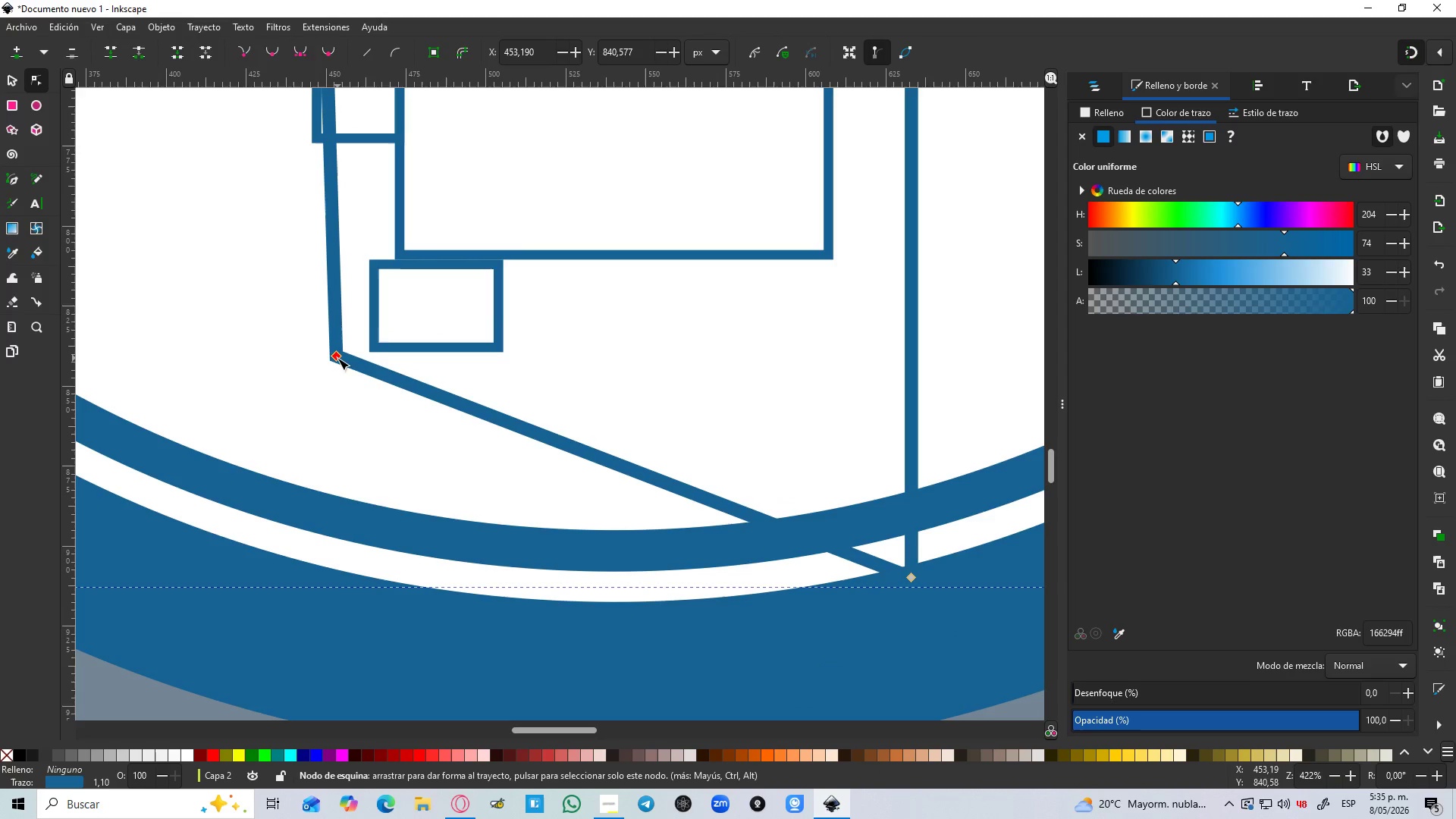 
key(Control+Z)
 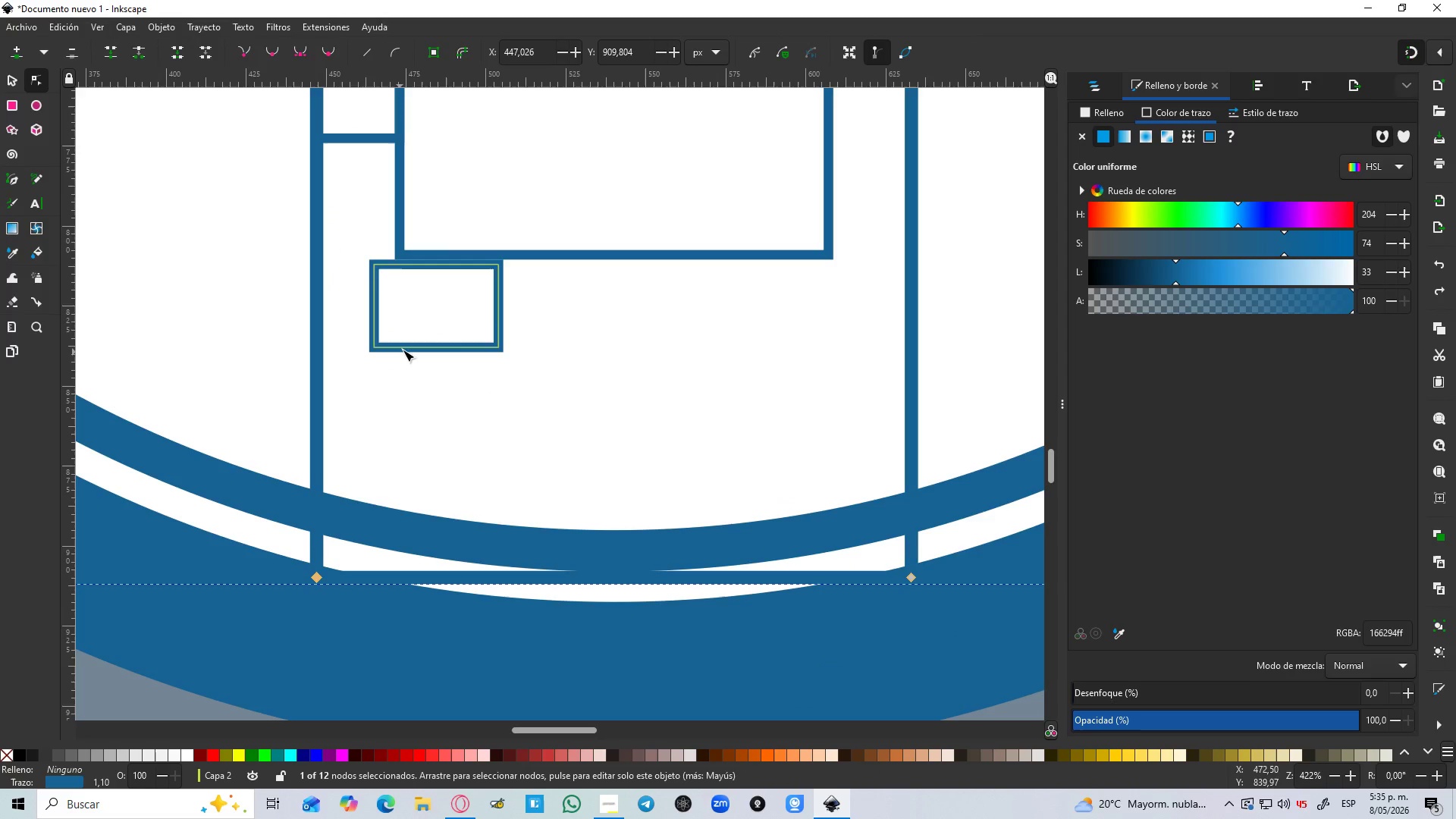 
left_click([403, 350])
 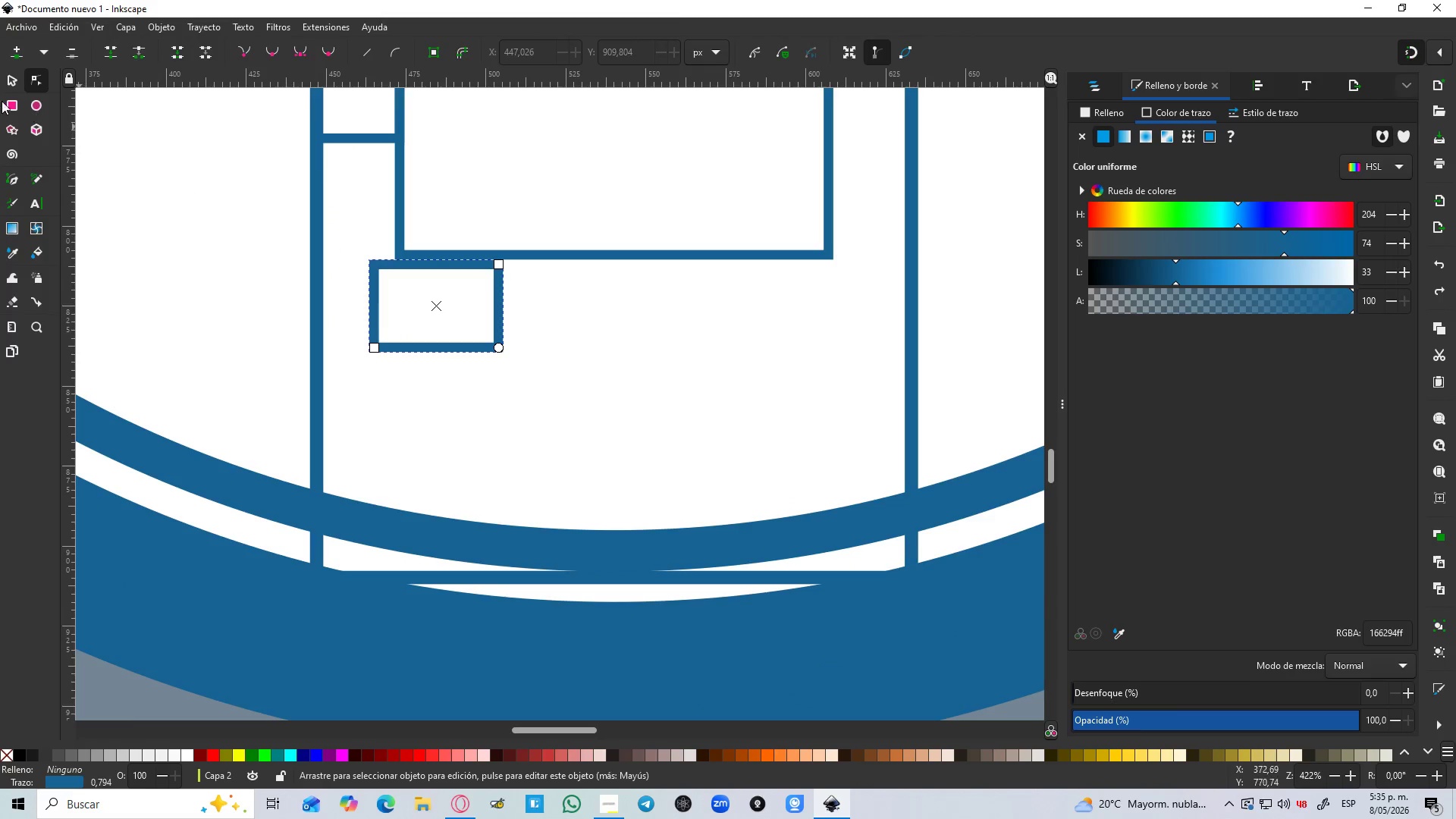 
left_click([11, 81])
 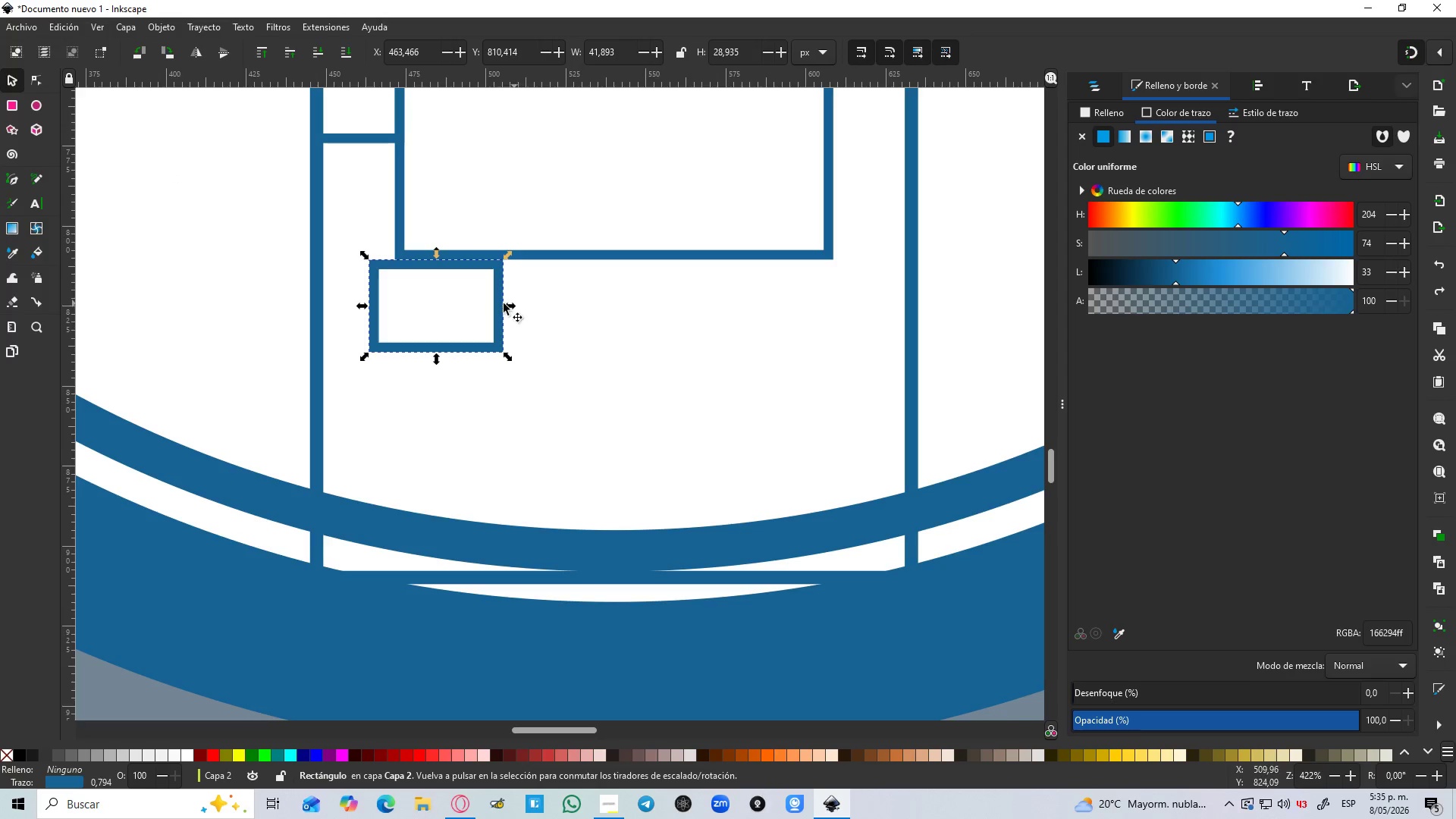 
left_click_drag(start_coordinate=[499, 304], to_coordinate=[450, 315])
 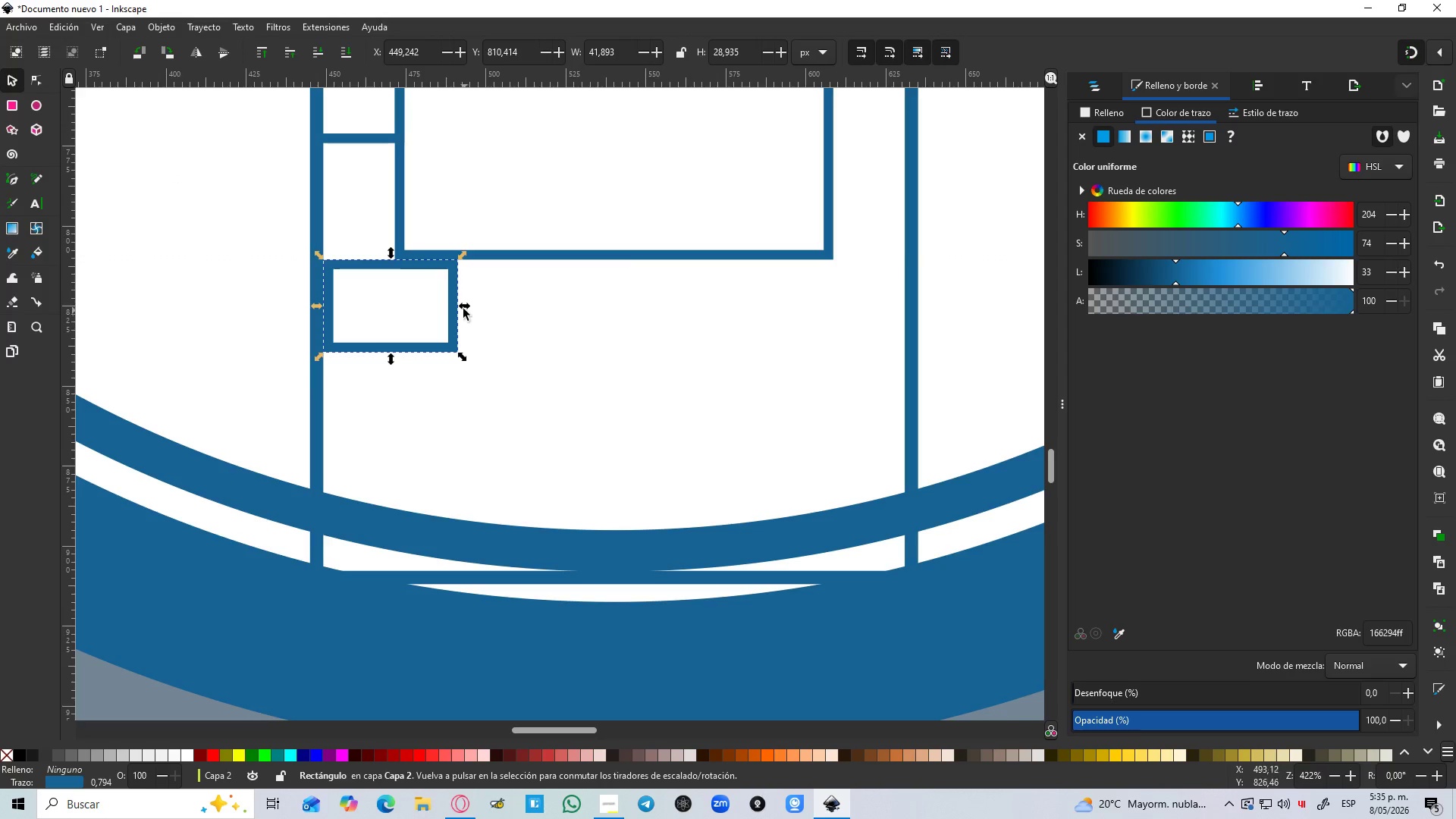 
left_click_drag(start_coordinate=[463, 306], to_coordinate=[871, 314])
 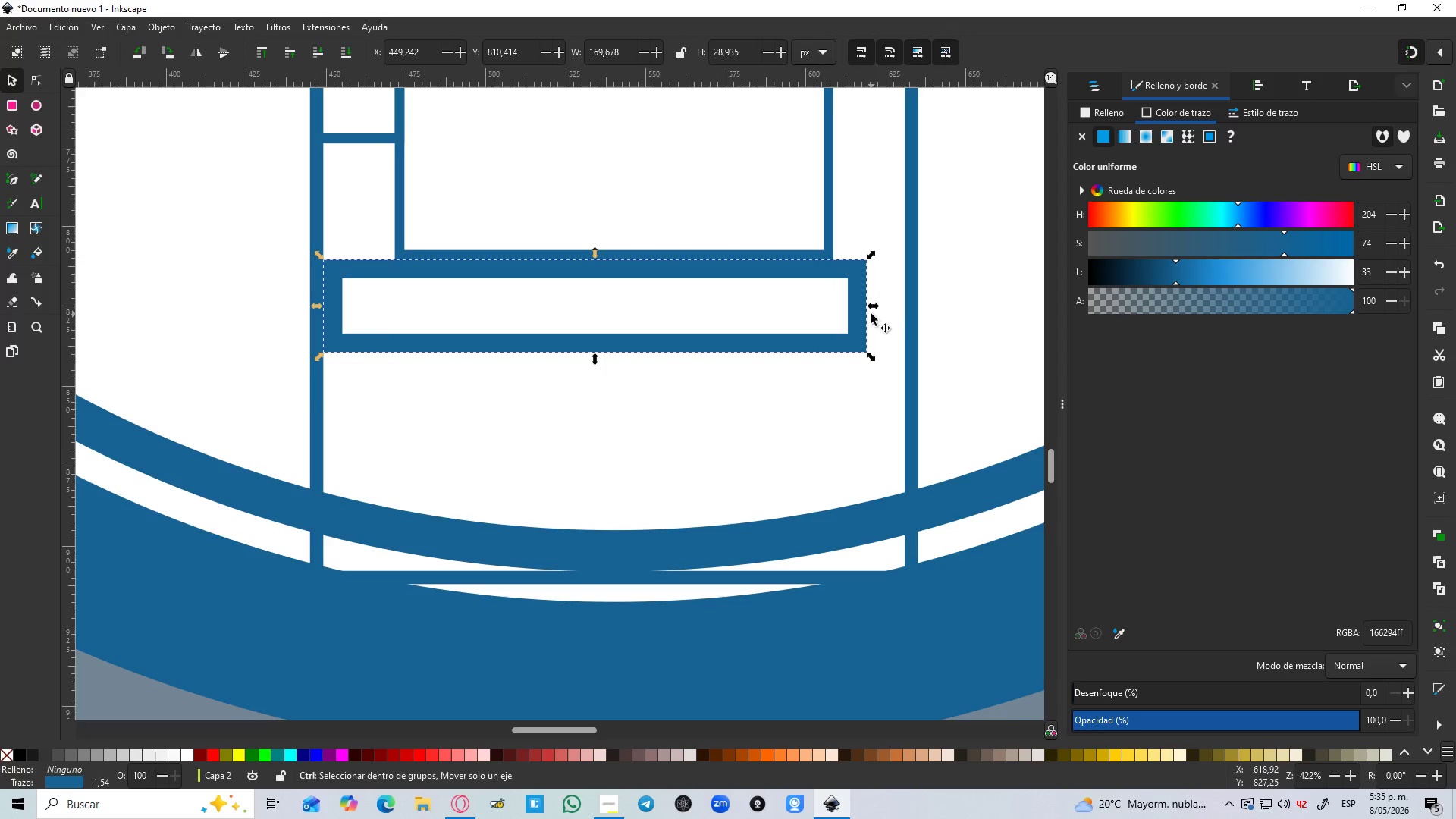 
key(Control+Z)
 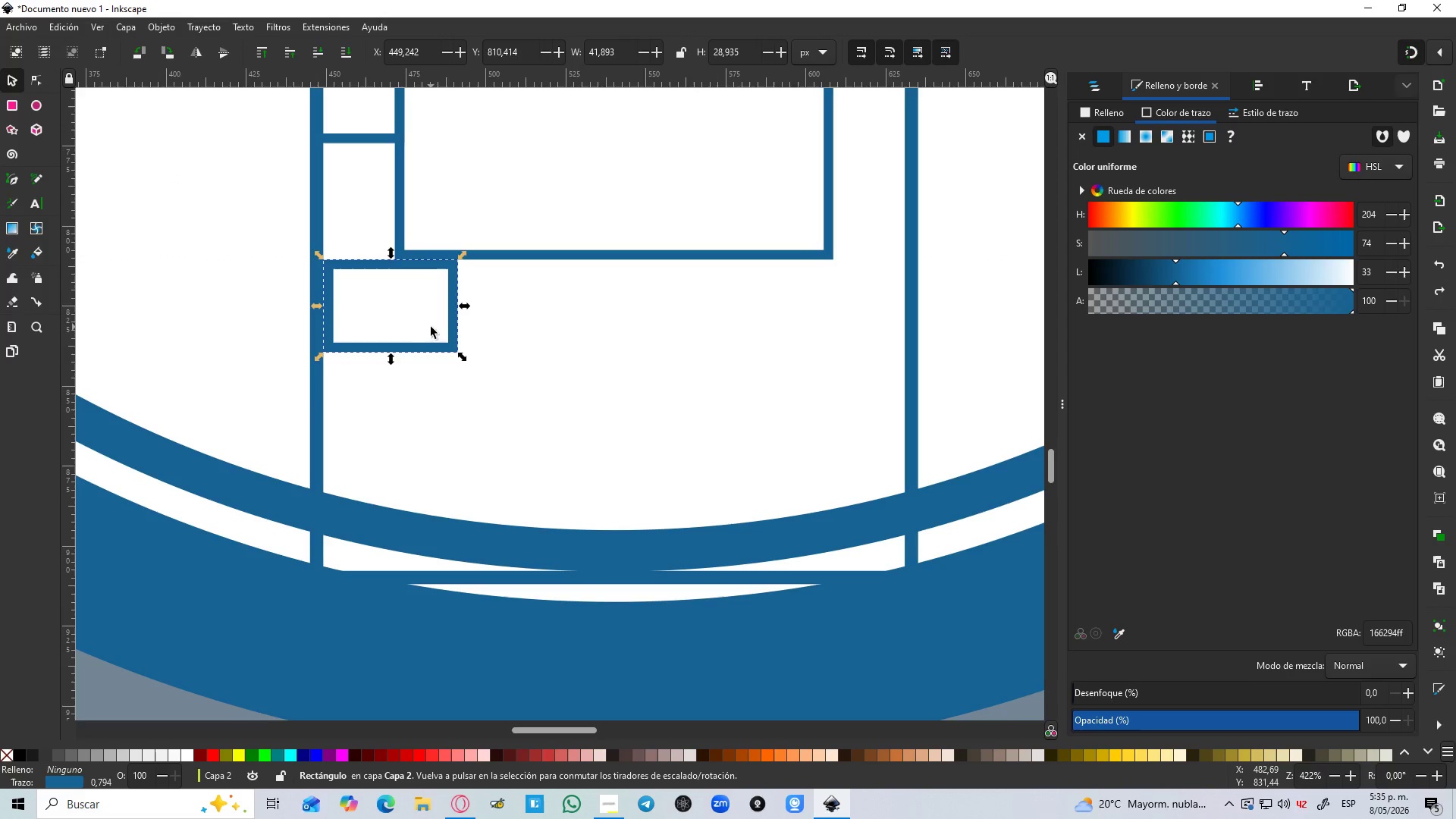 
left_click([507, 322])
 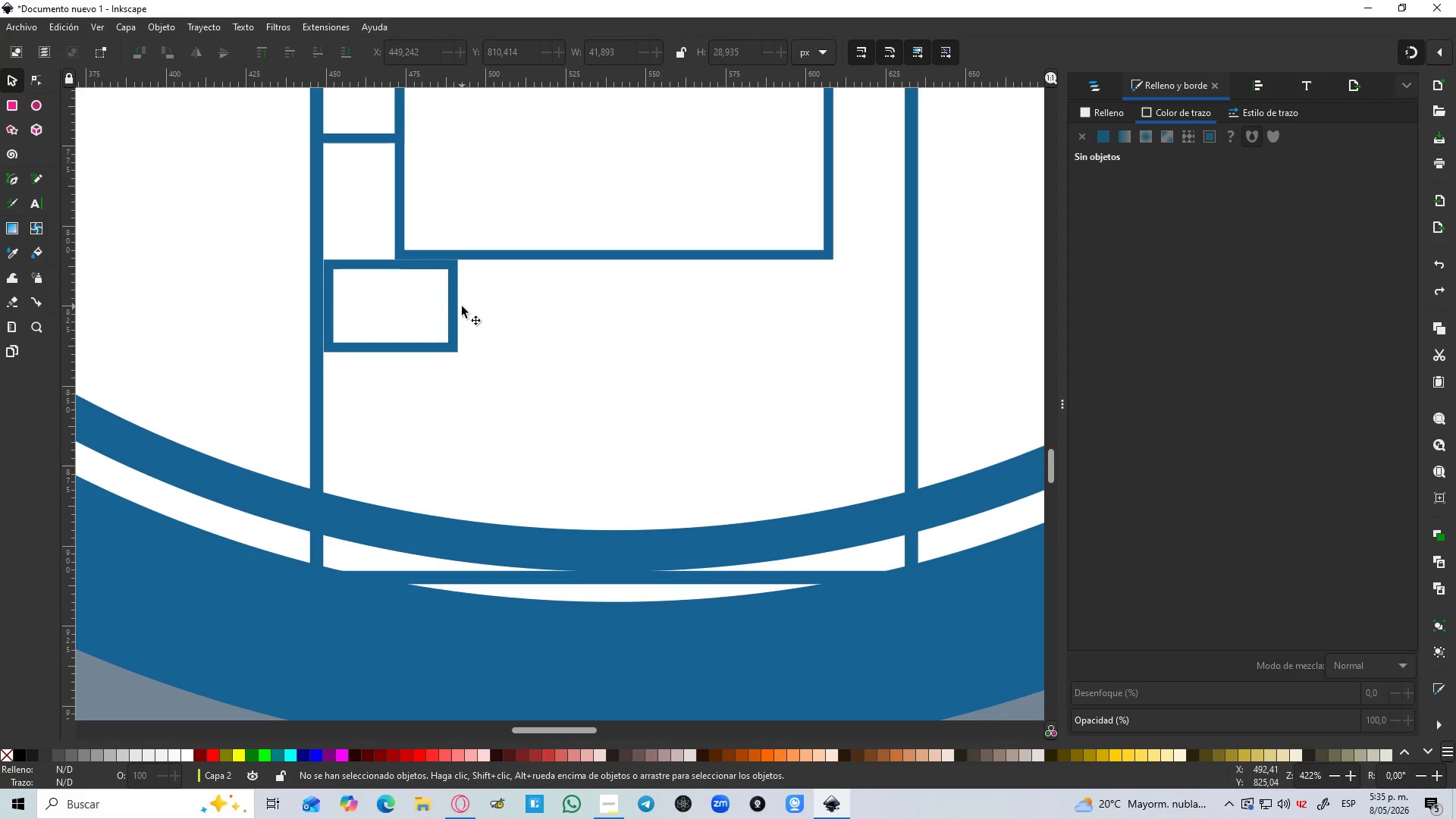 
left_click([453, 306])
 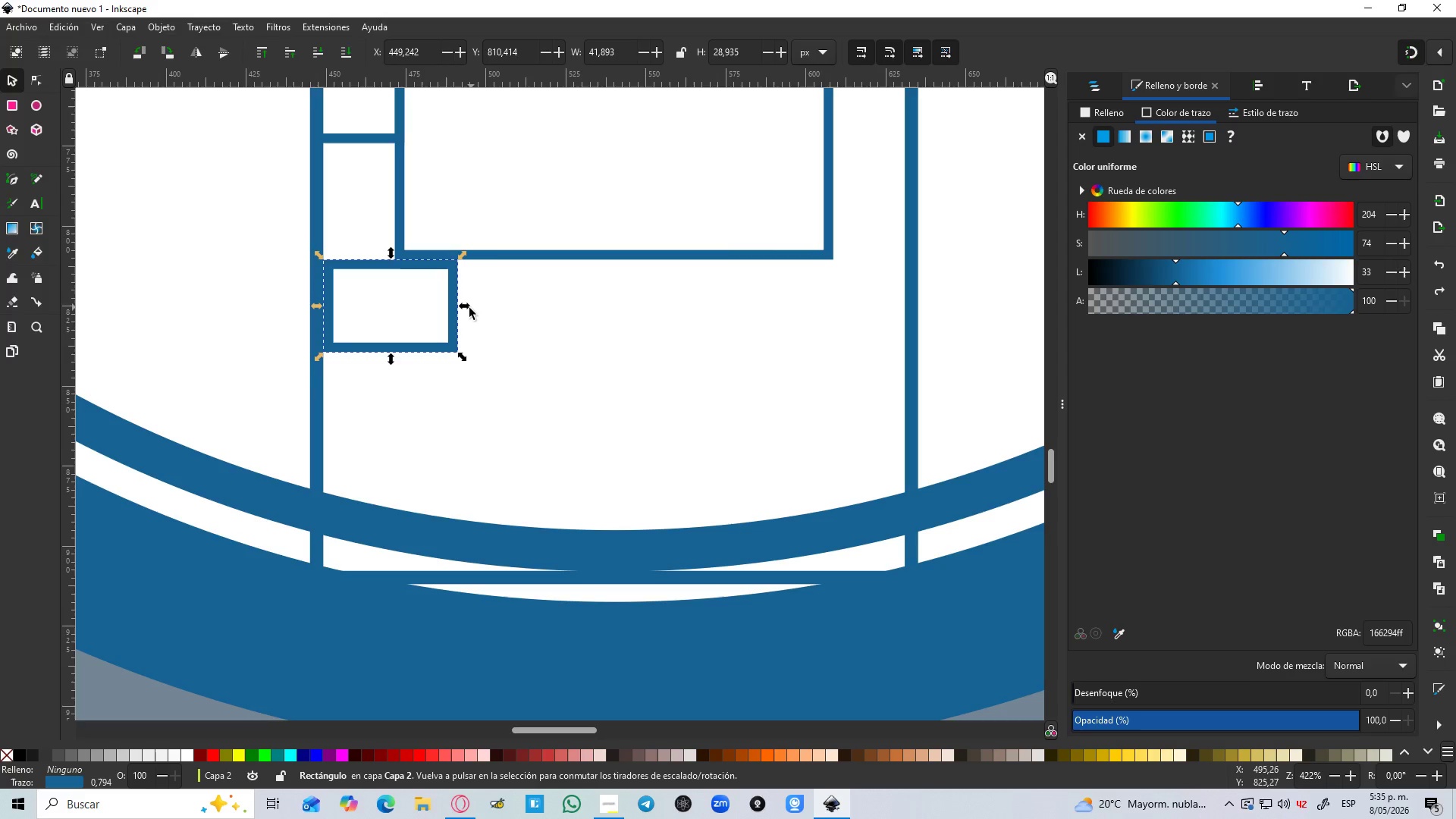 
left_click_drag(start_coordinate=[466, 309], to_coordinate=[900, 325])
 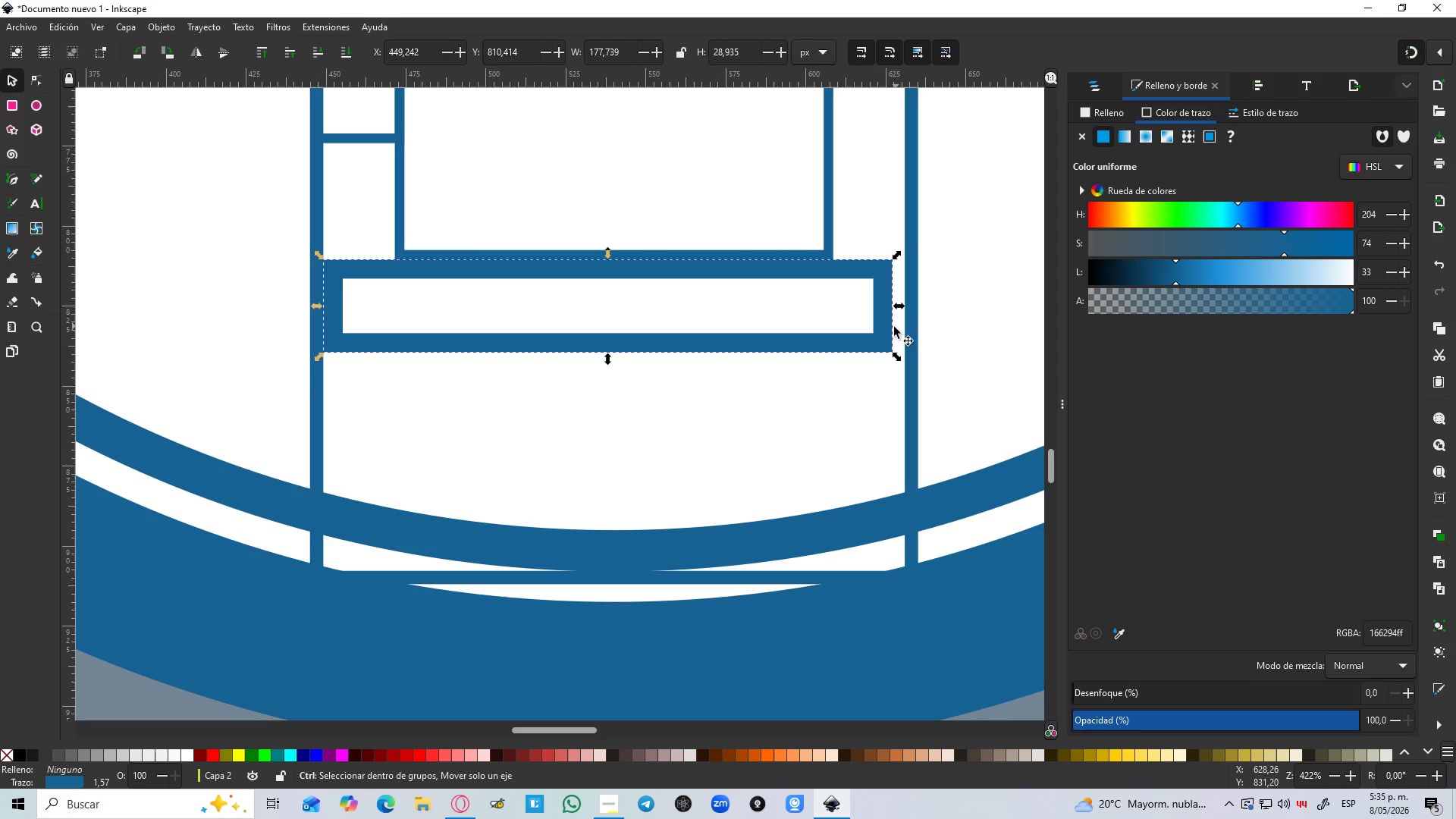 
key(Control+Z)
 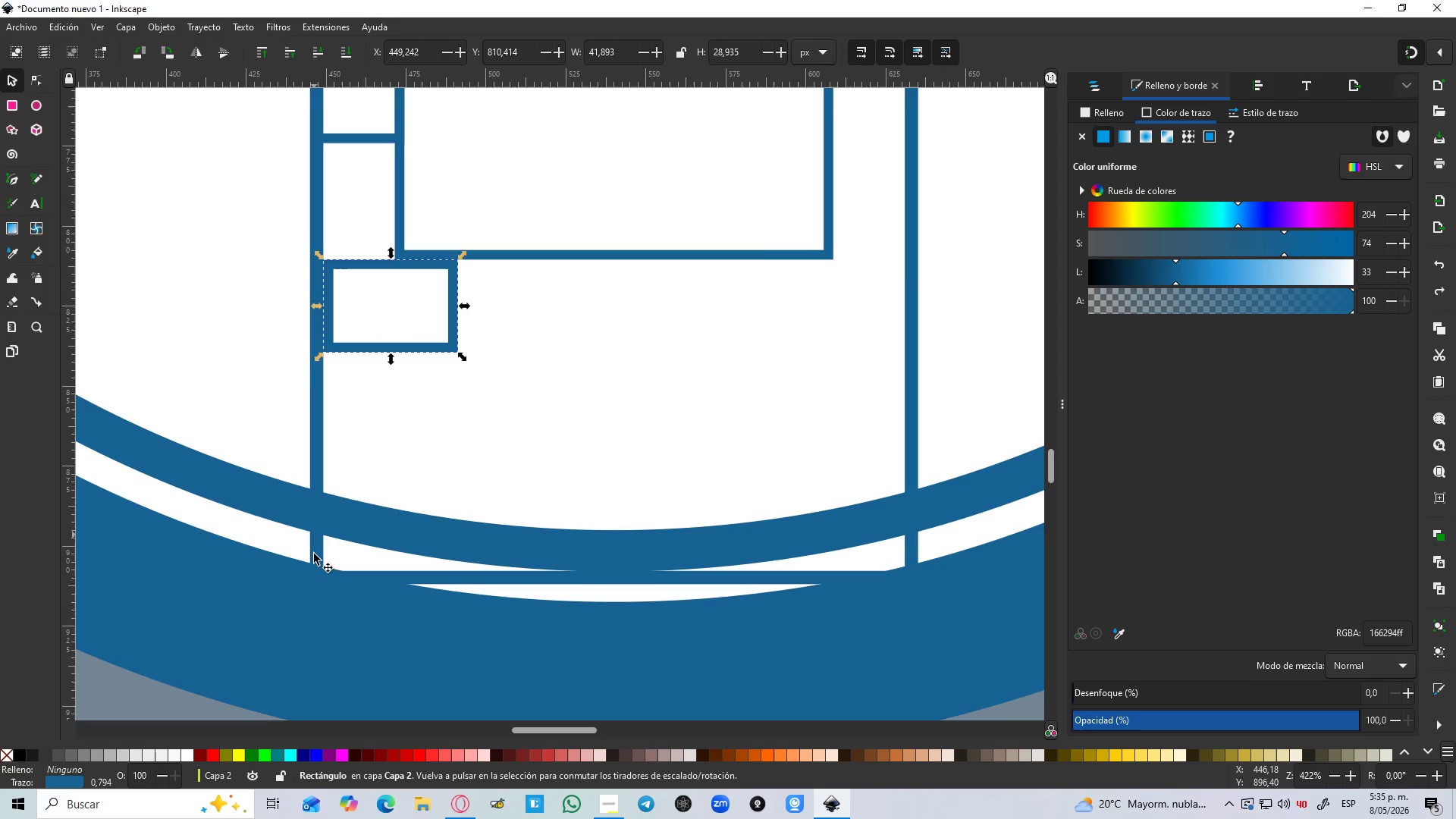 
left_click([319, 573])
 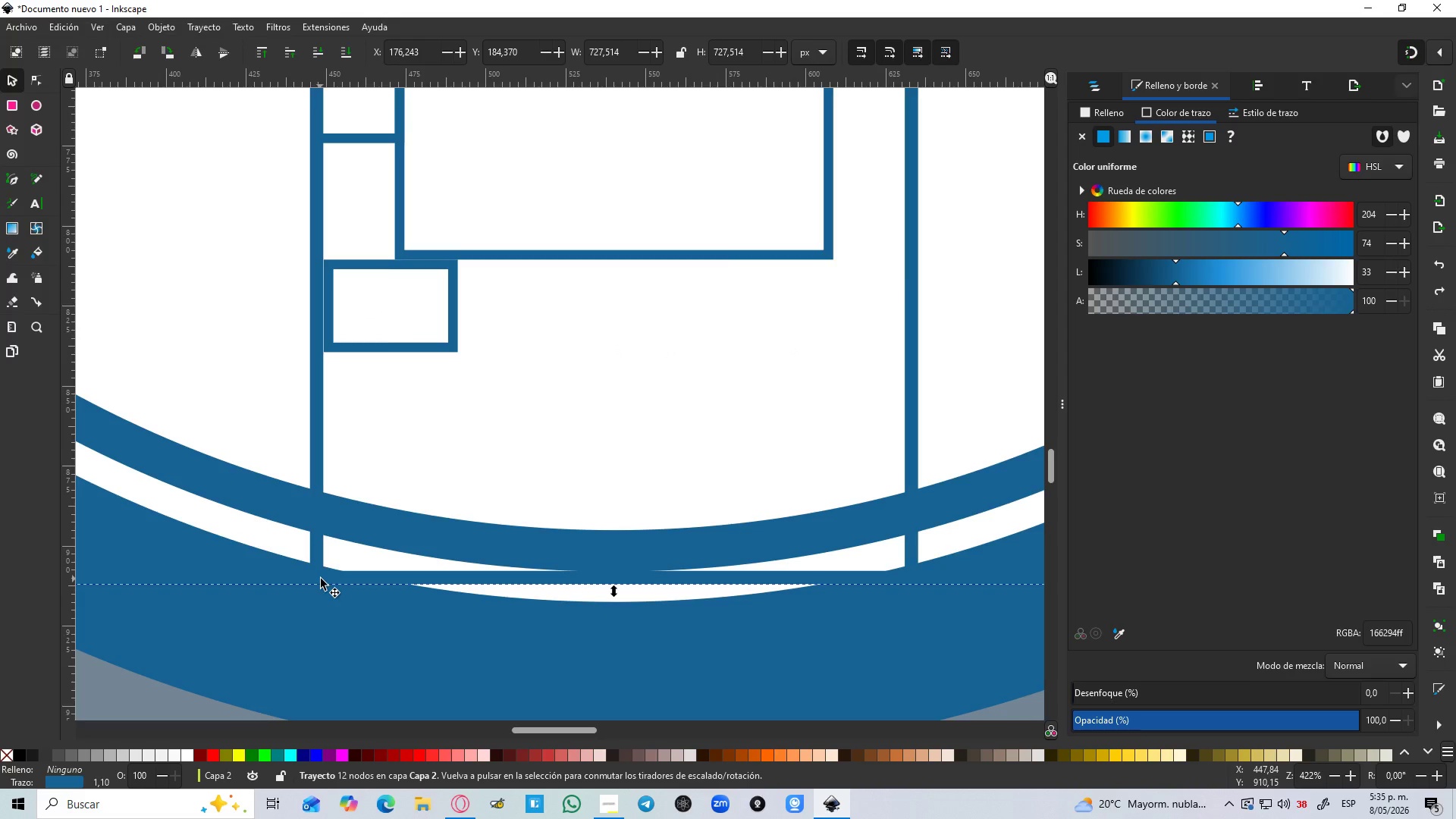 
key(N)
 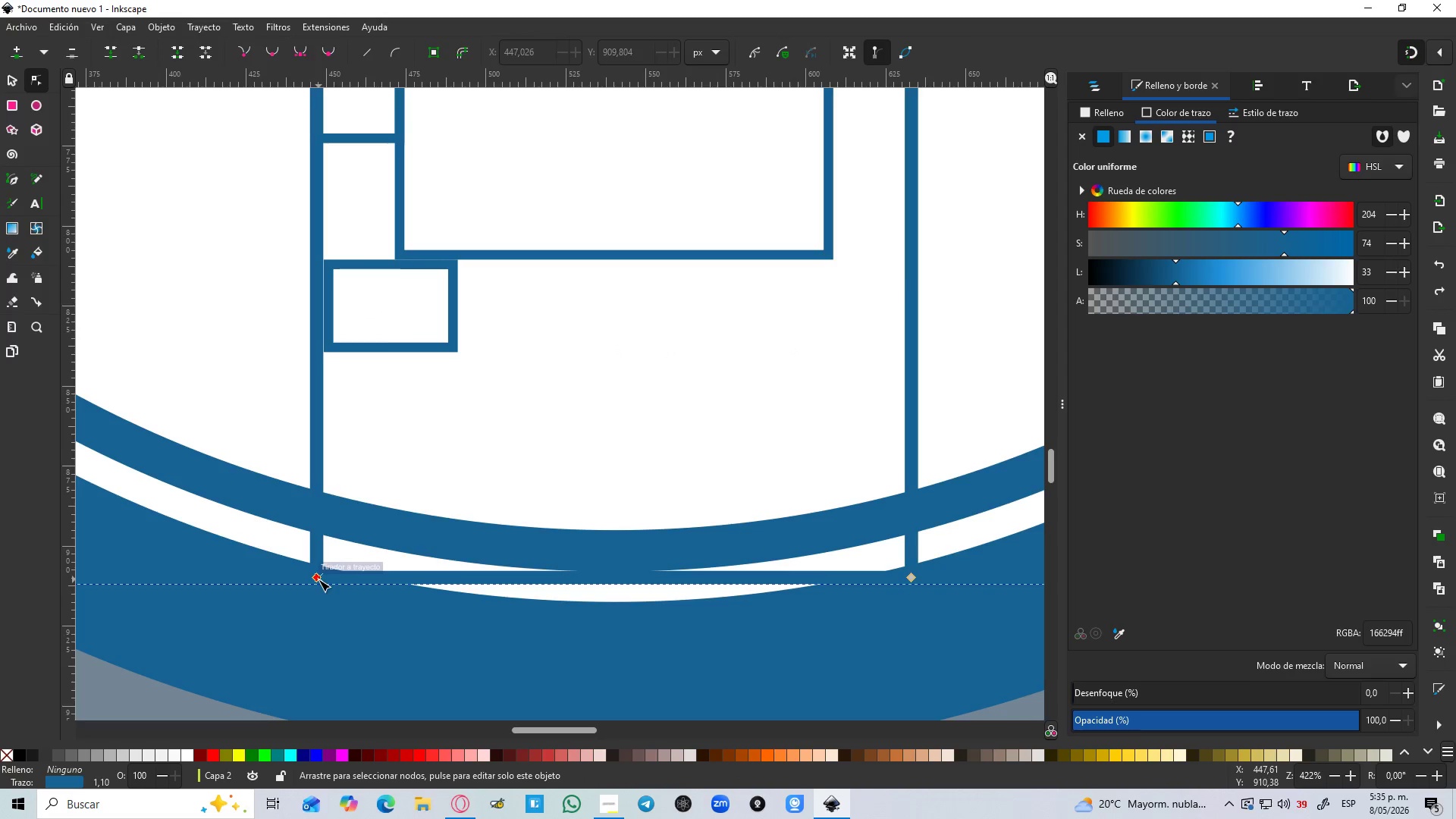 
left_click_drag(start_coordinate=[318, 579], to_coordinate=[318, 354])
 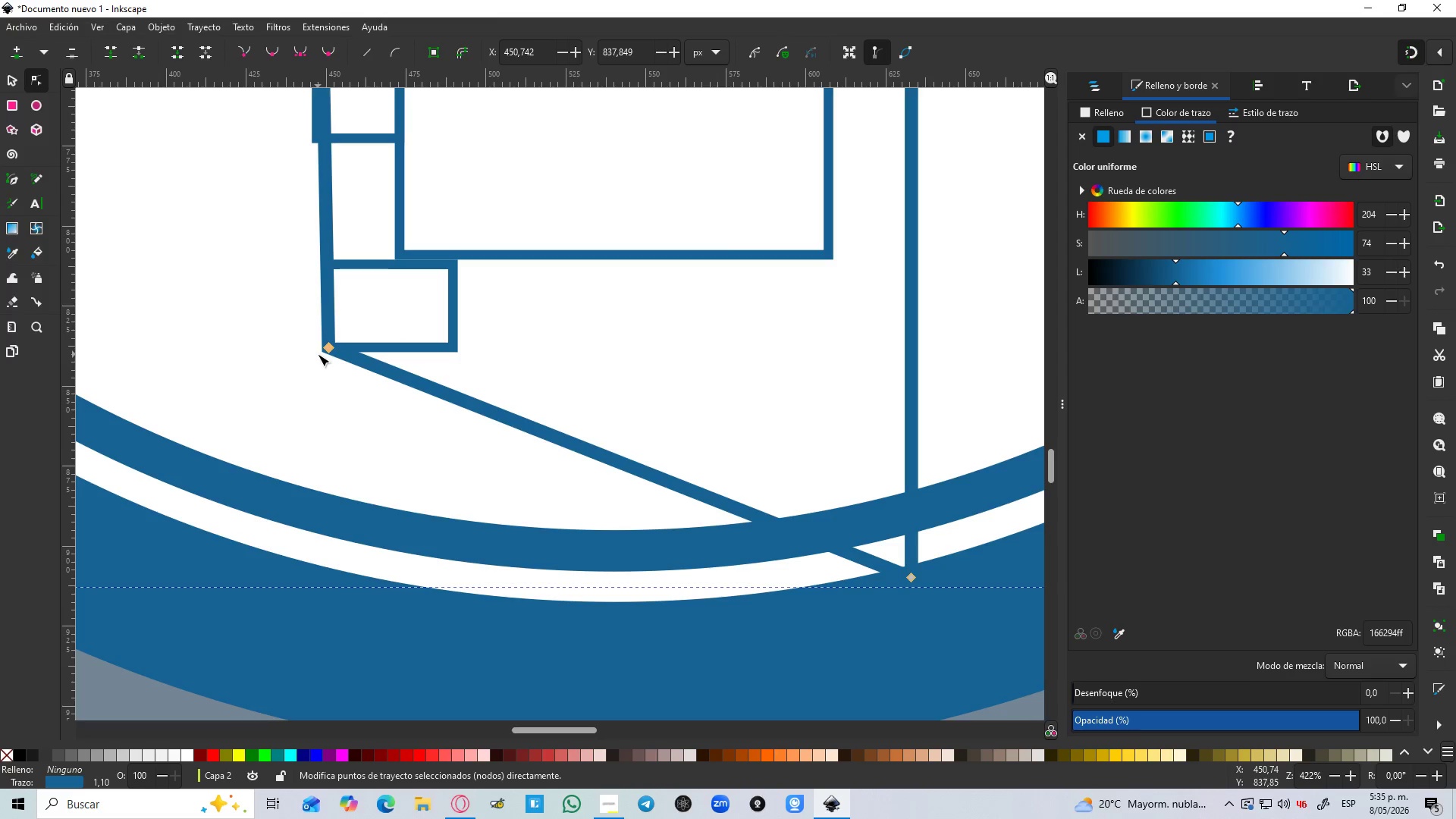 
key(Control+Z)
 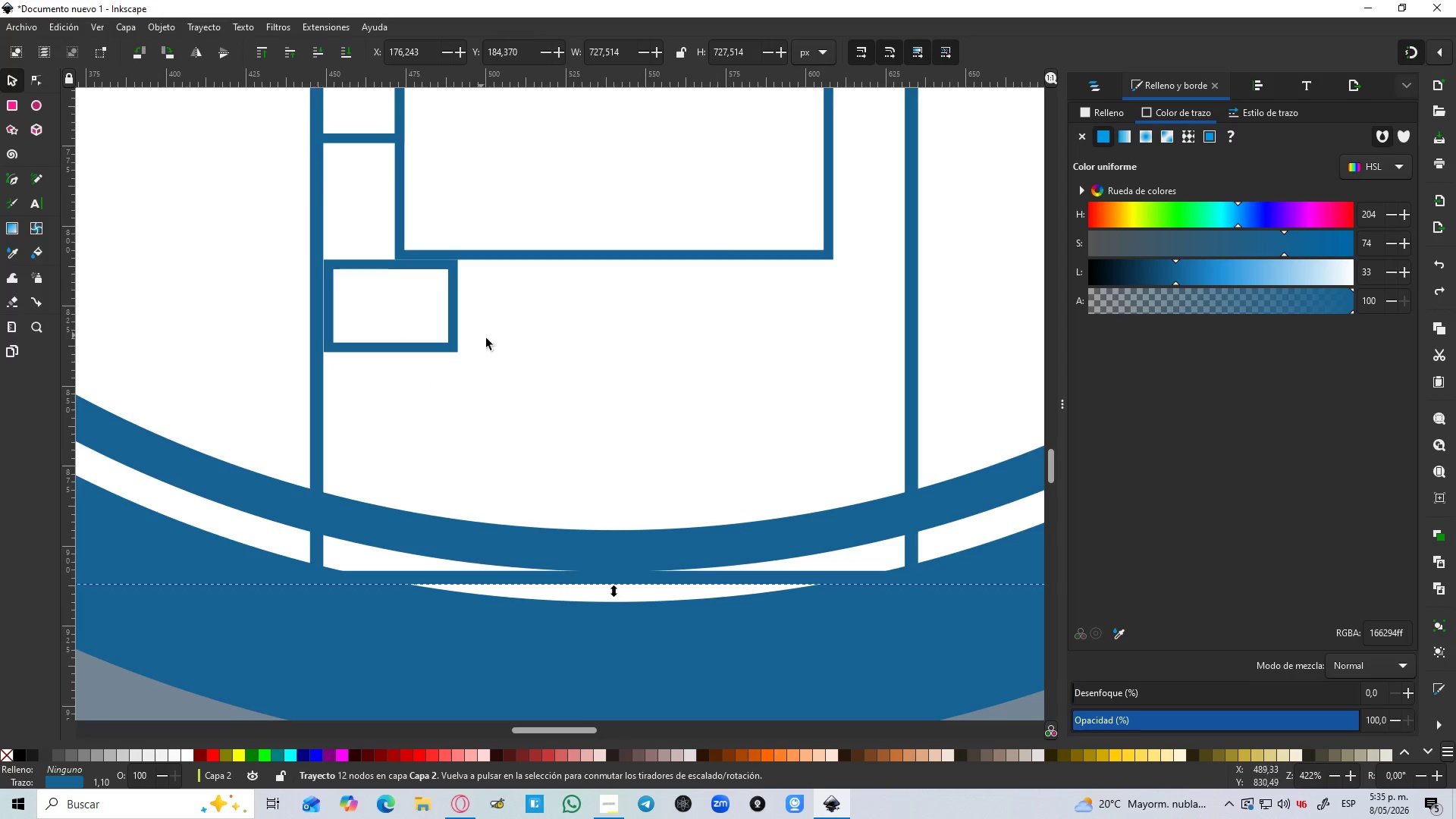 
left_click_drag(start_coordinate=[429, 348], to_coordinate=[413, 350])
 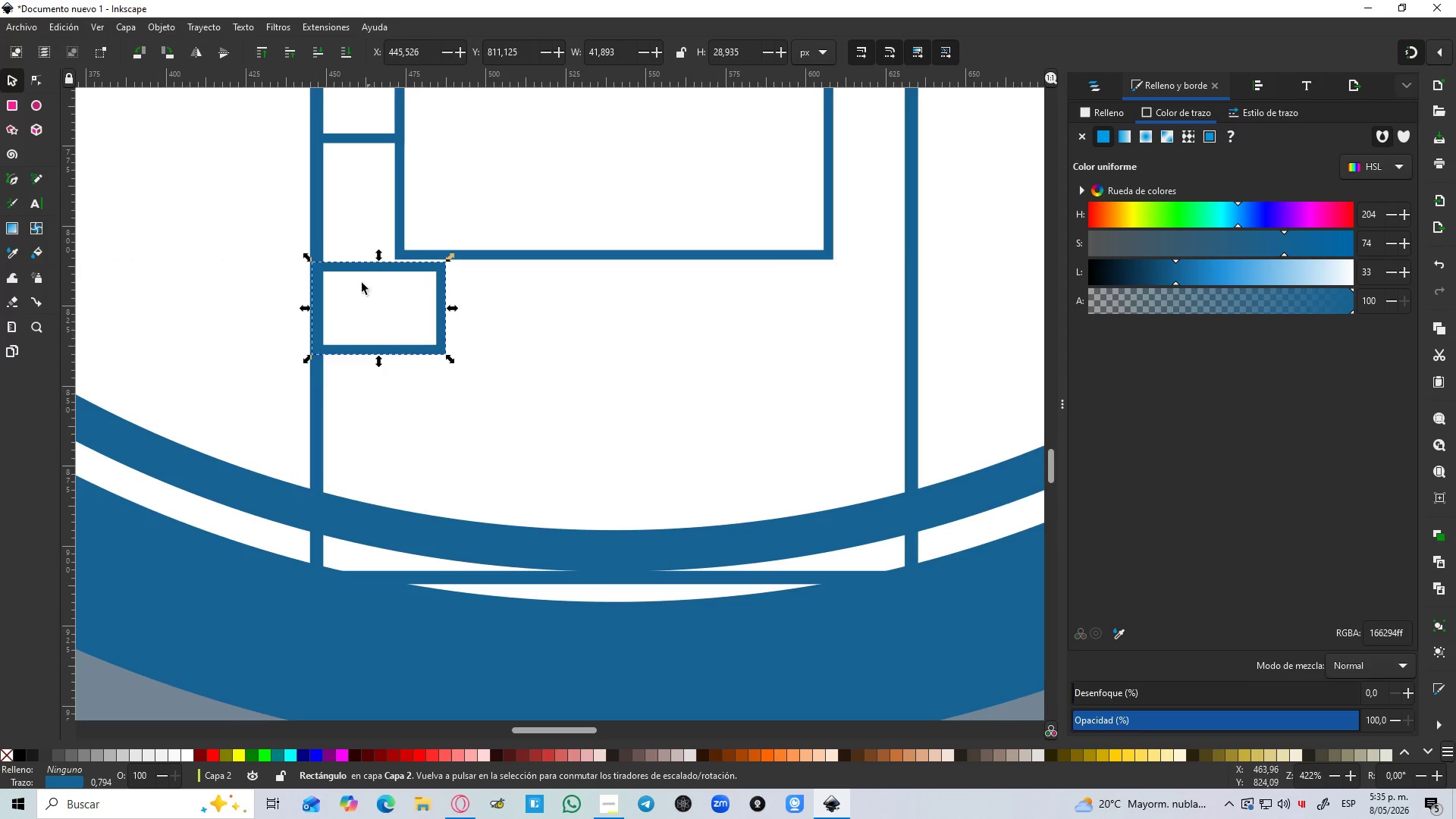 
hold_key(key=ControlLeft, duration=0.64)
 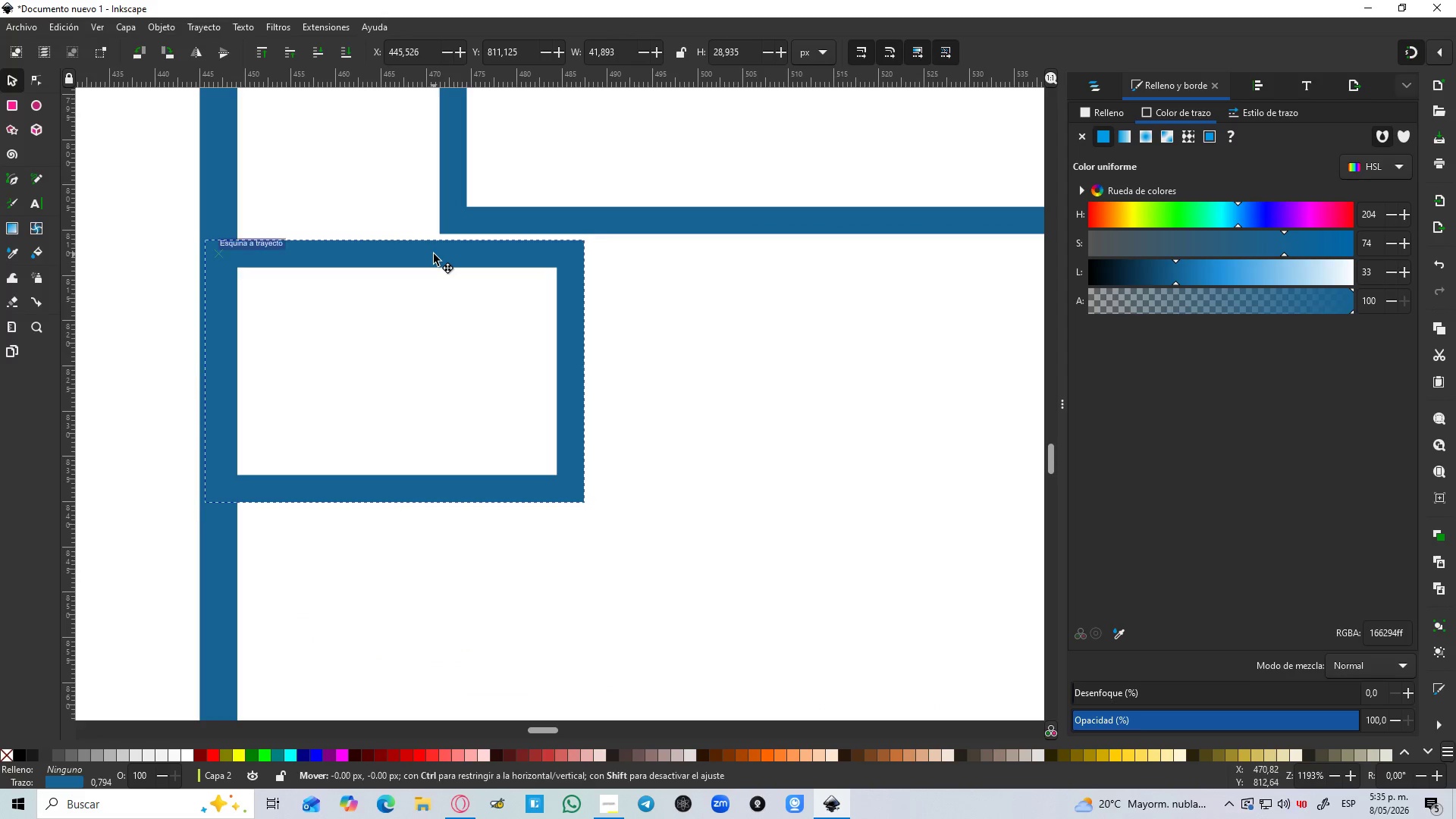 
hold_key(key=ControlLeft, duration=1.52)
 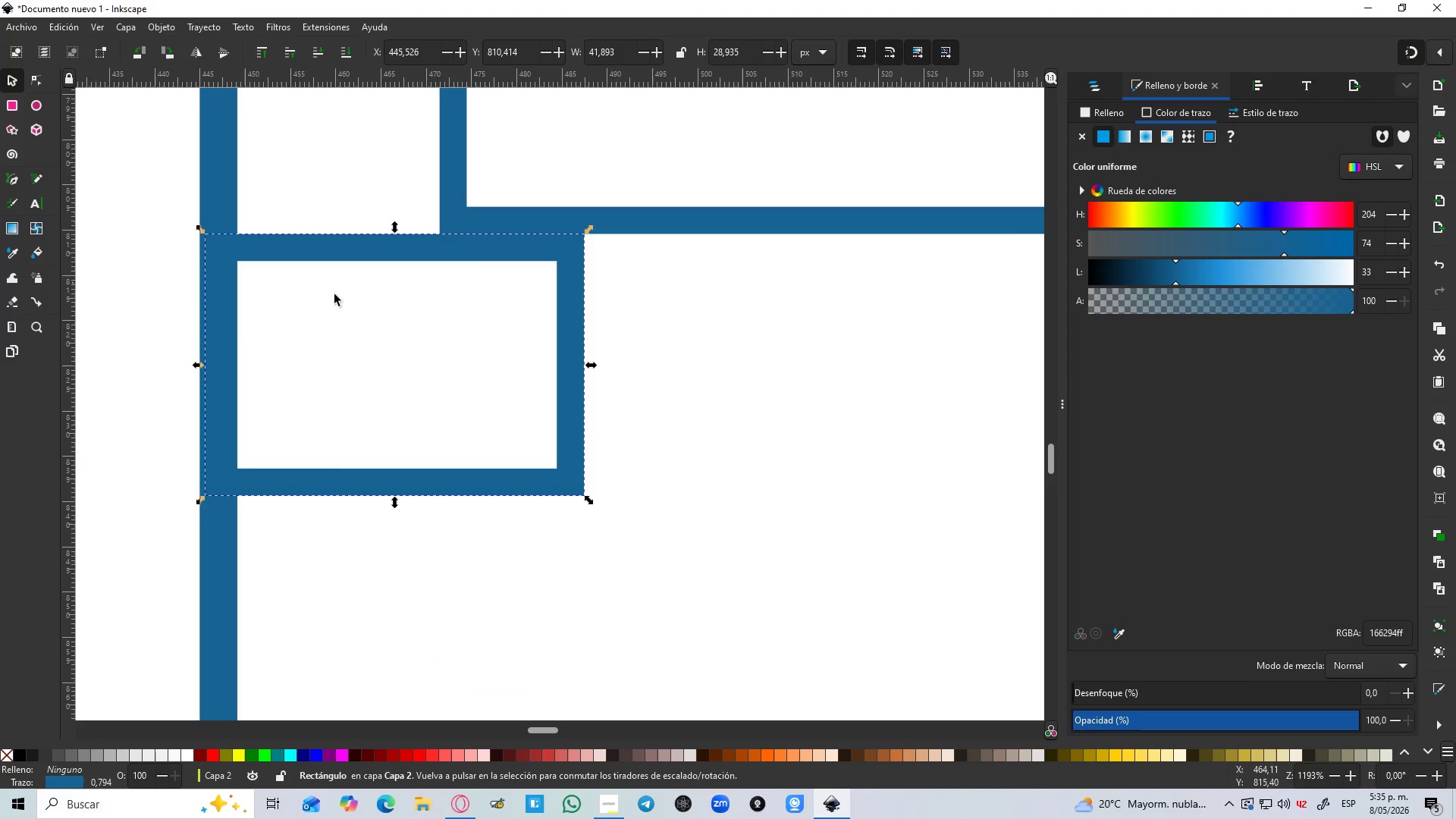 
scroll: coordinate [374, 275], scroll_direction: up, amount: 3.0
 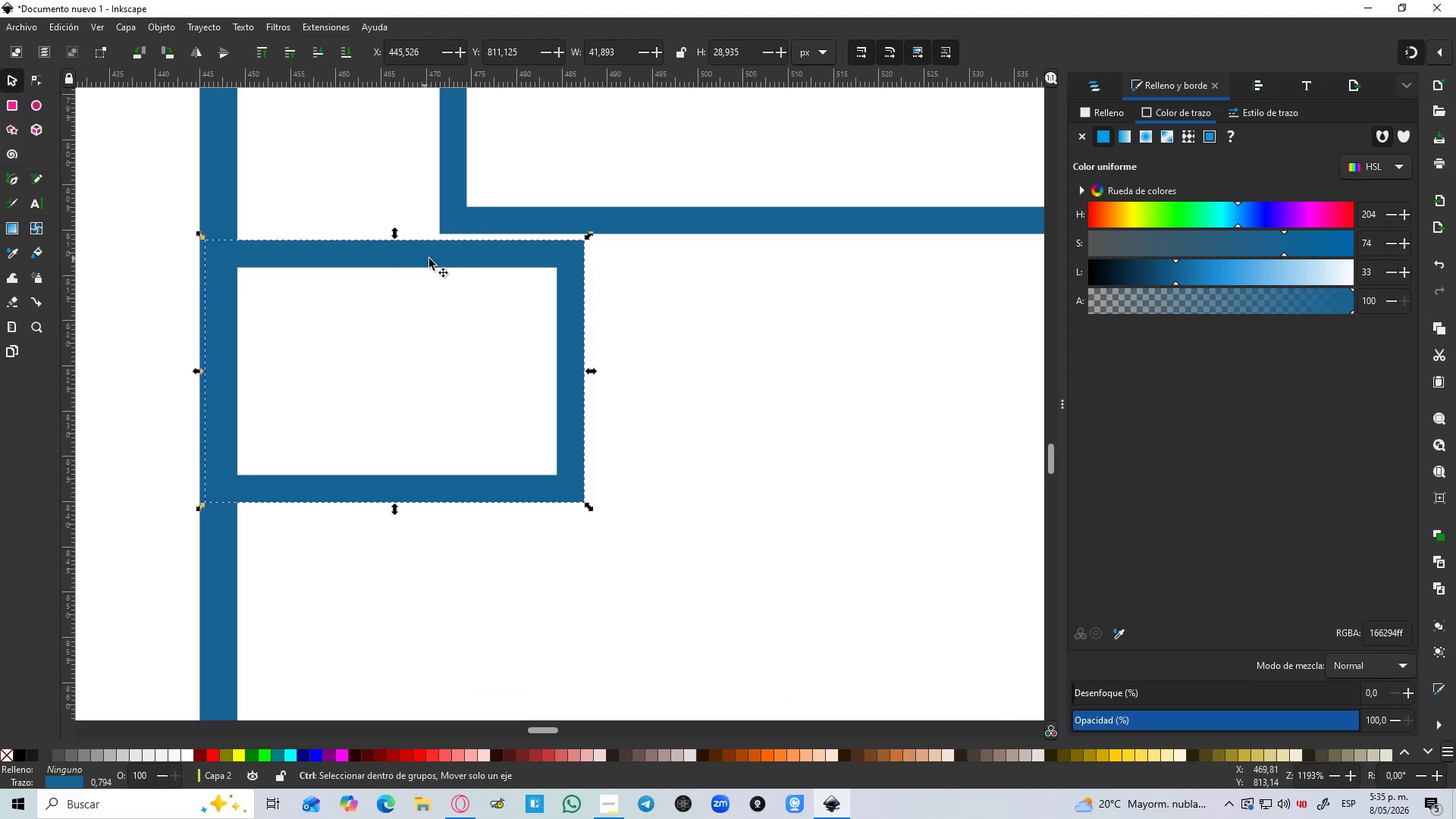 
left_click_drag(start_coordinate=[432, 257], to_coordinate=[434, 248])
 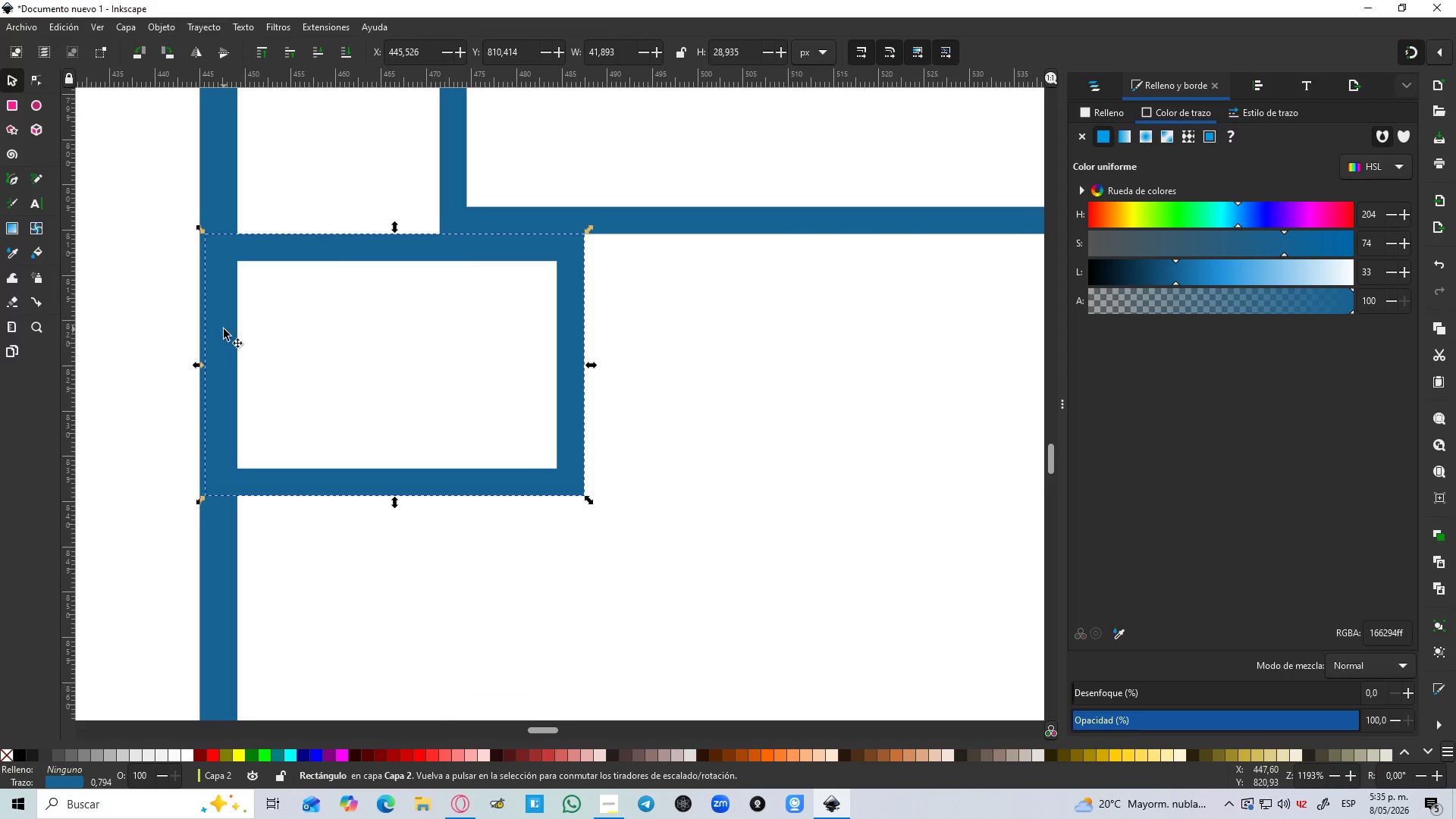 
hold_key(key=ControlLeft, duration=0.45)
 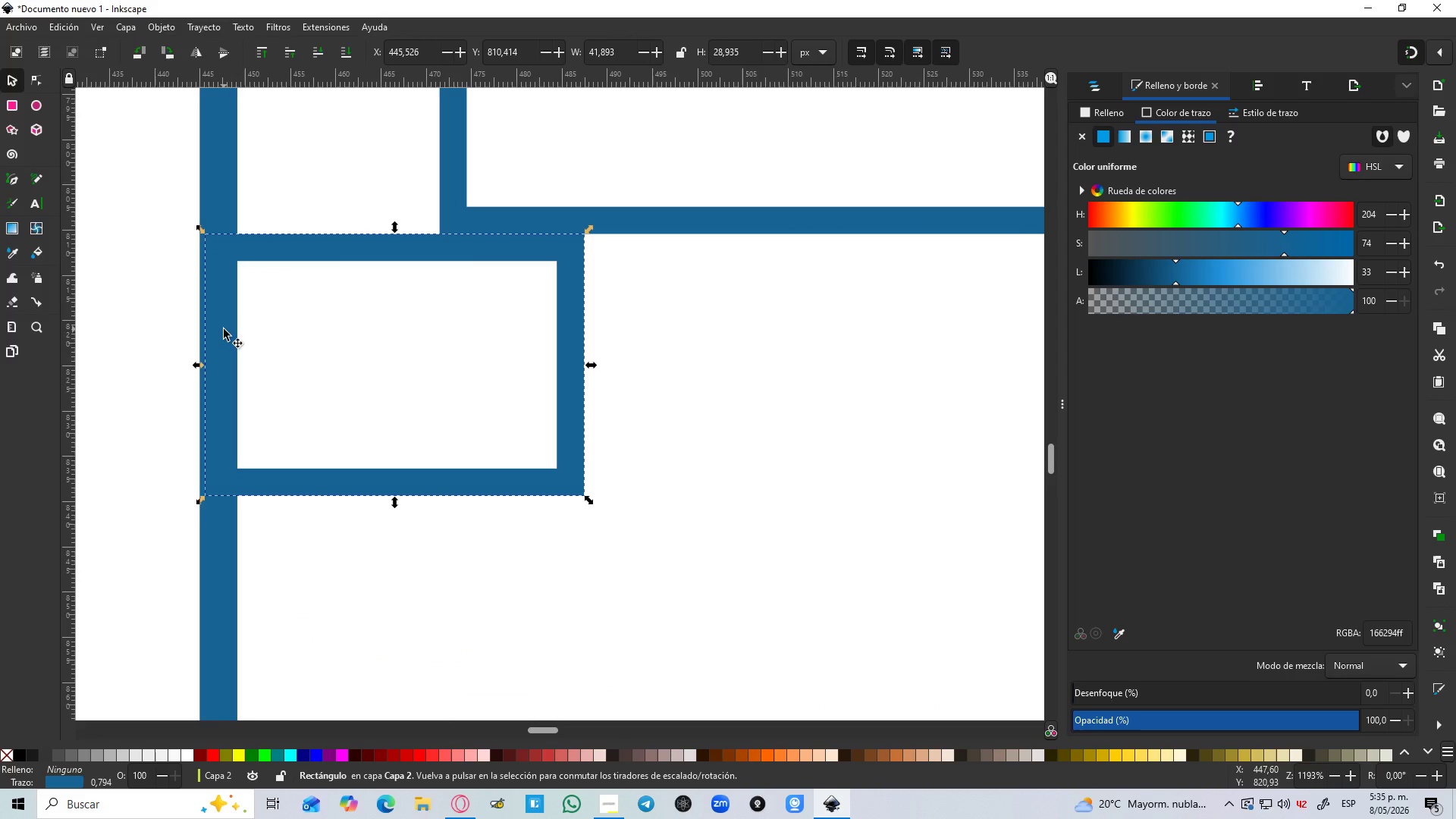 
left_click_drag(start_coordinate=[224, 329], to_coordinate=[211, 328])
 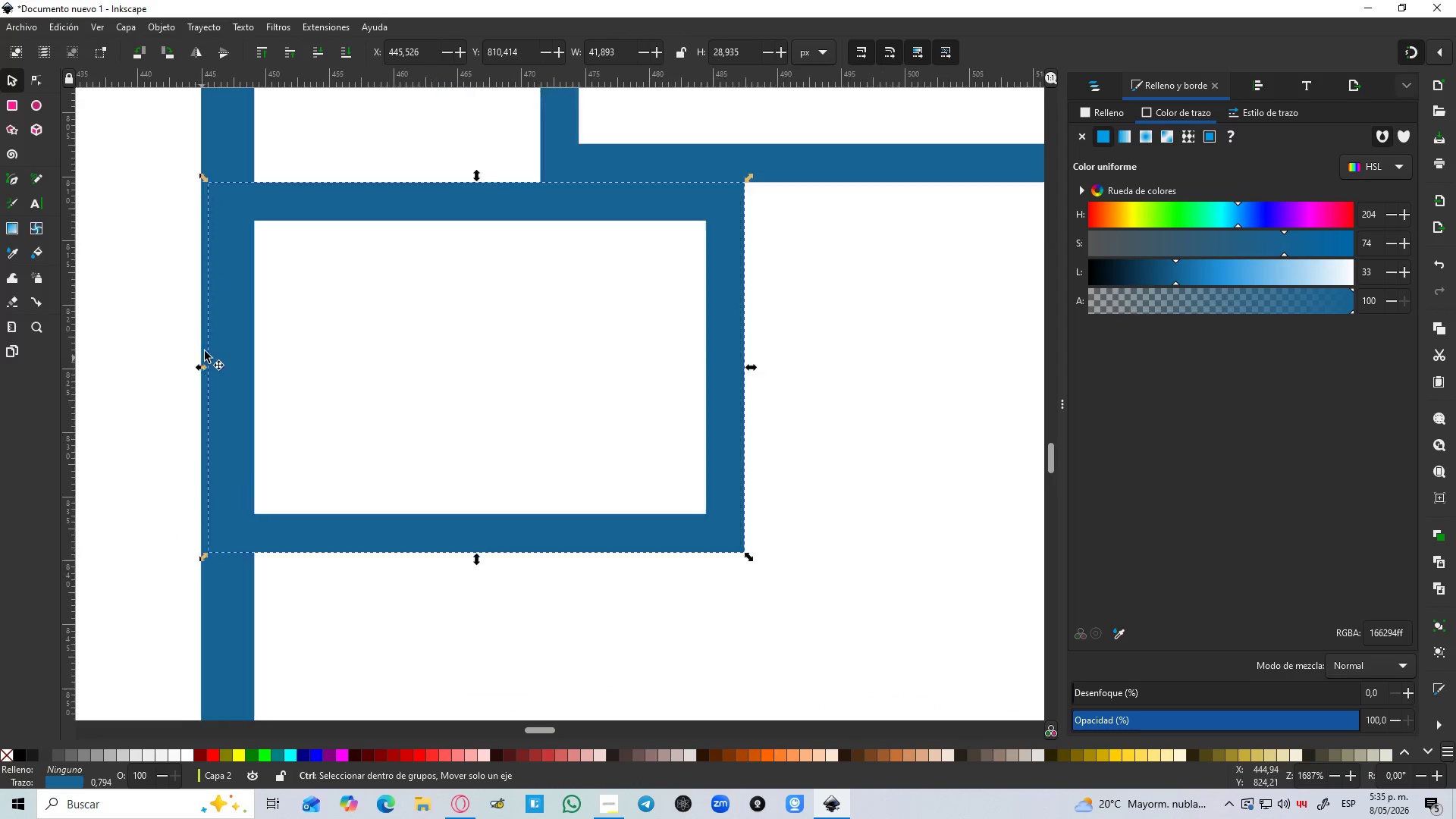 
hold_key(key=ControlLeft, duration=1.5)
 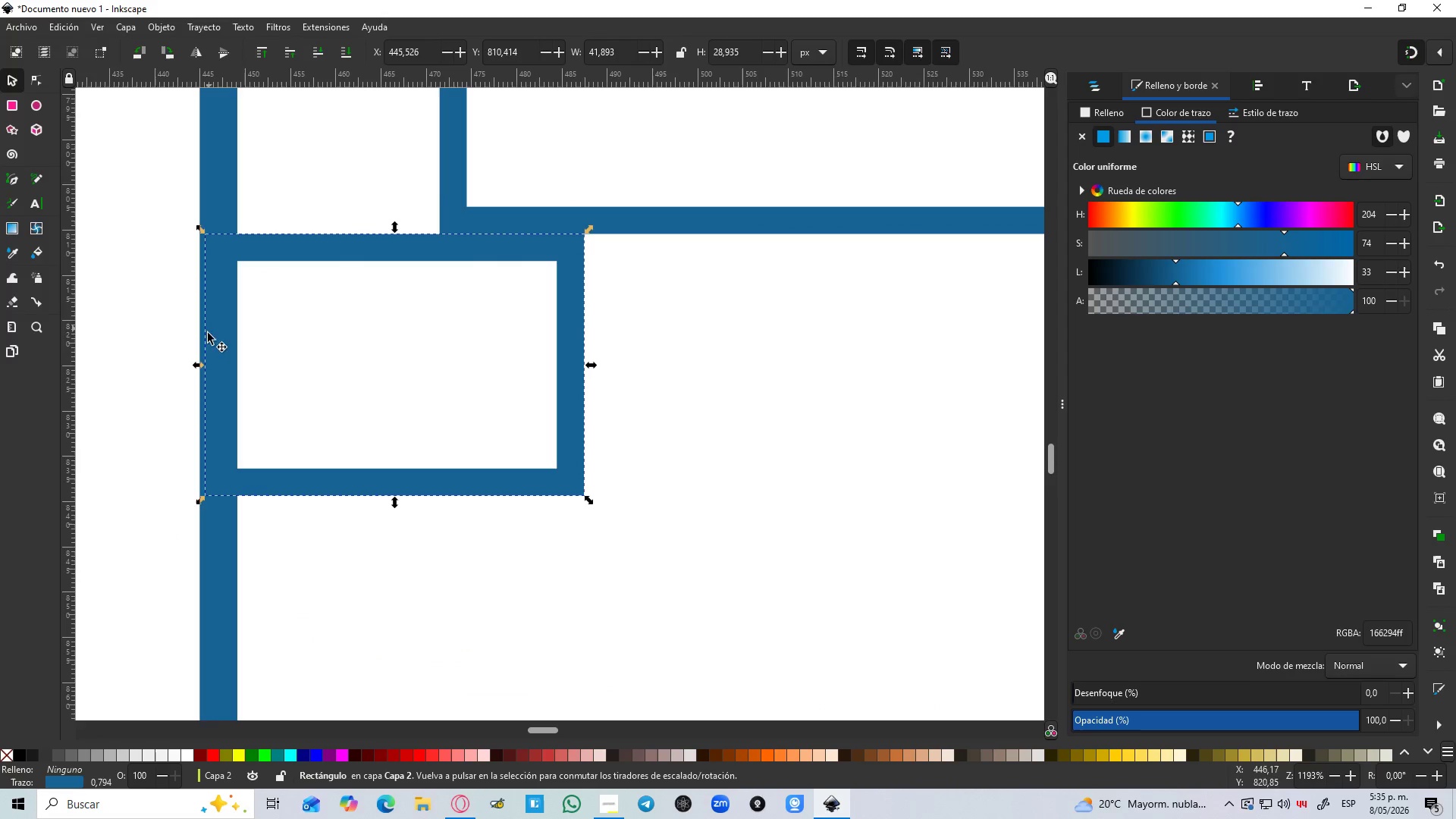 
hold_key(key=ControlLeft, duration=0.56)
 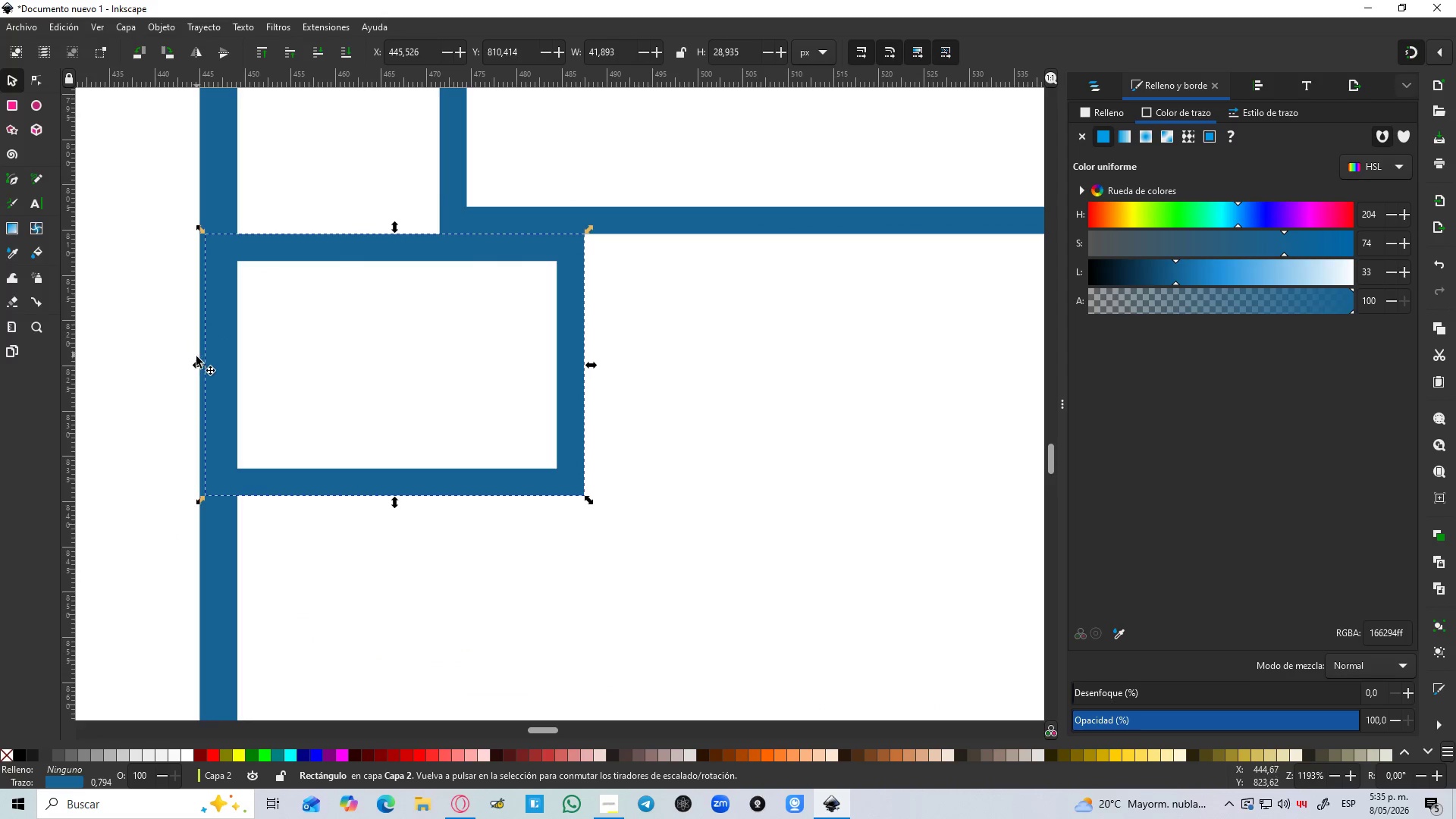 
hold_key(key=ControlLeft, duration=0.41)
scroll: coordinate [202, 358], scroll_direction: up, amount: 2.0
 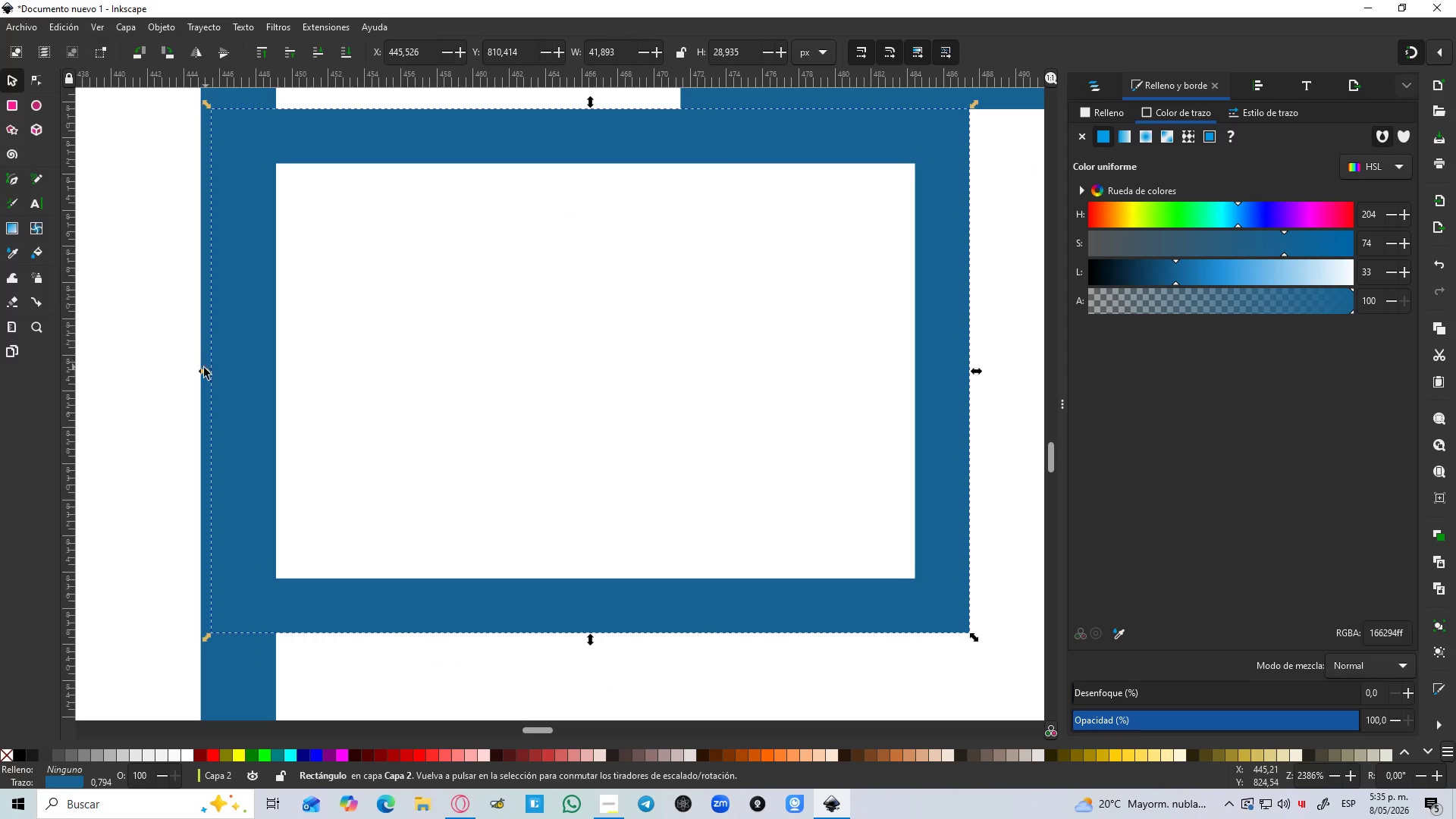 
left_click_drag(start_coordinate=[202, 372], to_coordinate=[192, 365])
 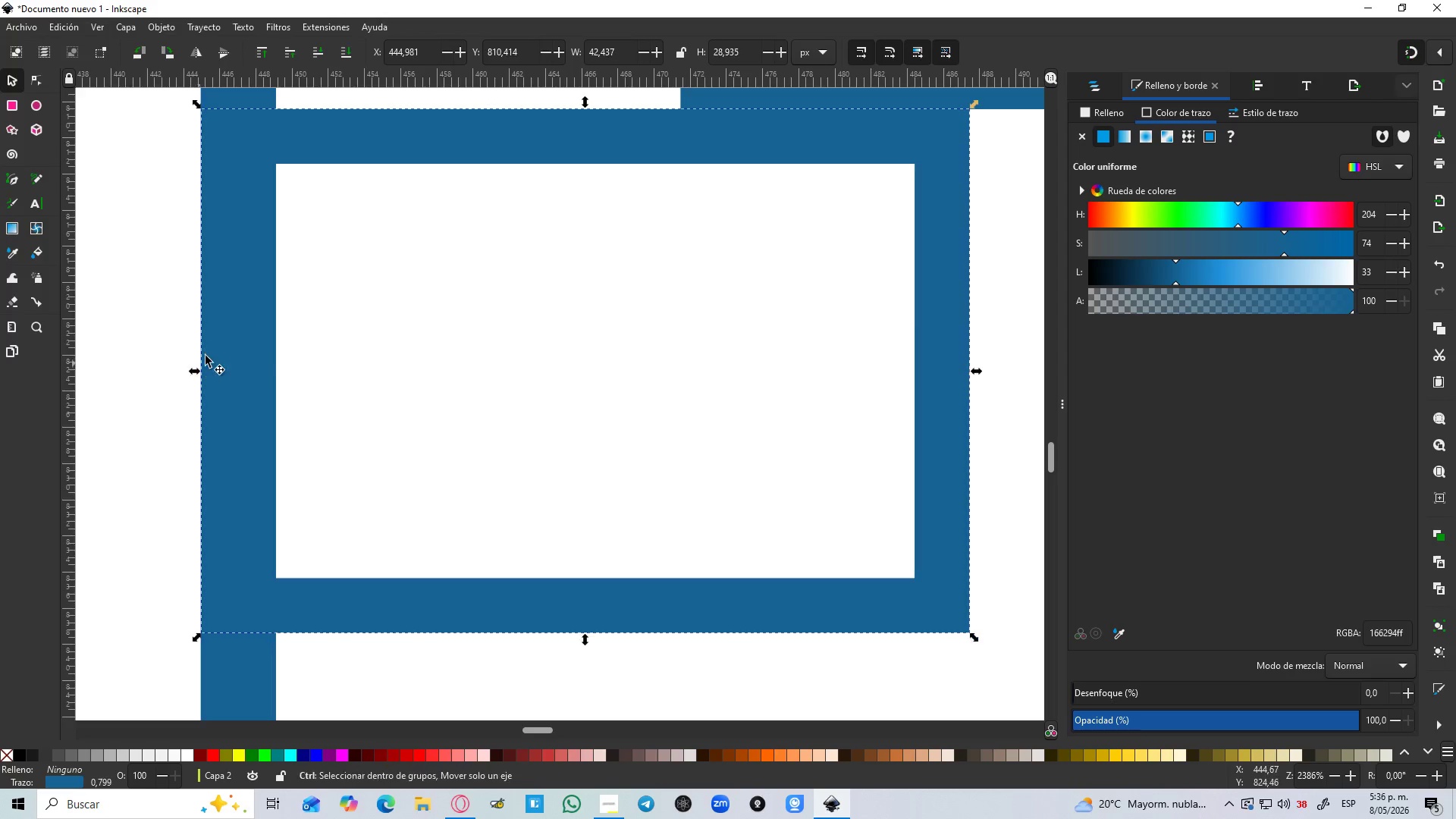 
hold_key(key=ControlLeft, duration=0.89)
scroll: coordinate [359, 334], scroll_direction: down, amount: 5.0
 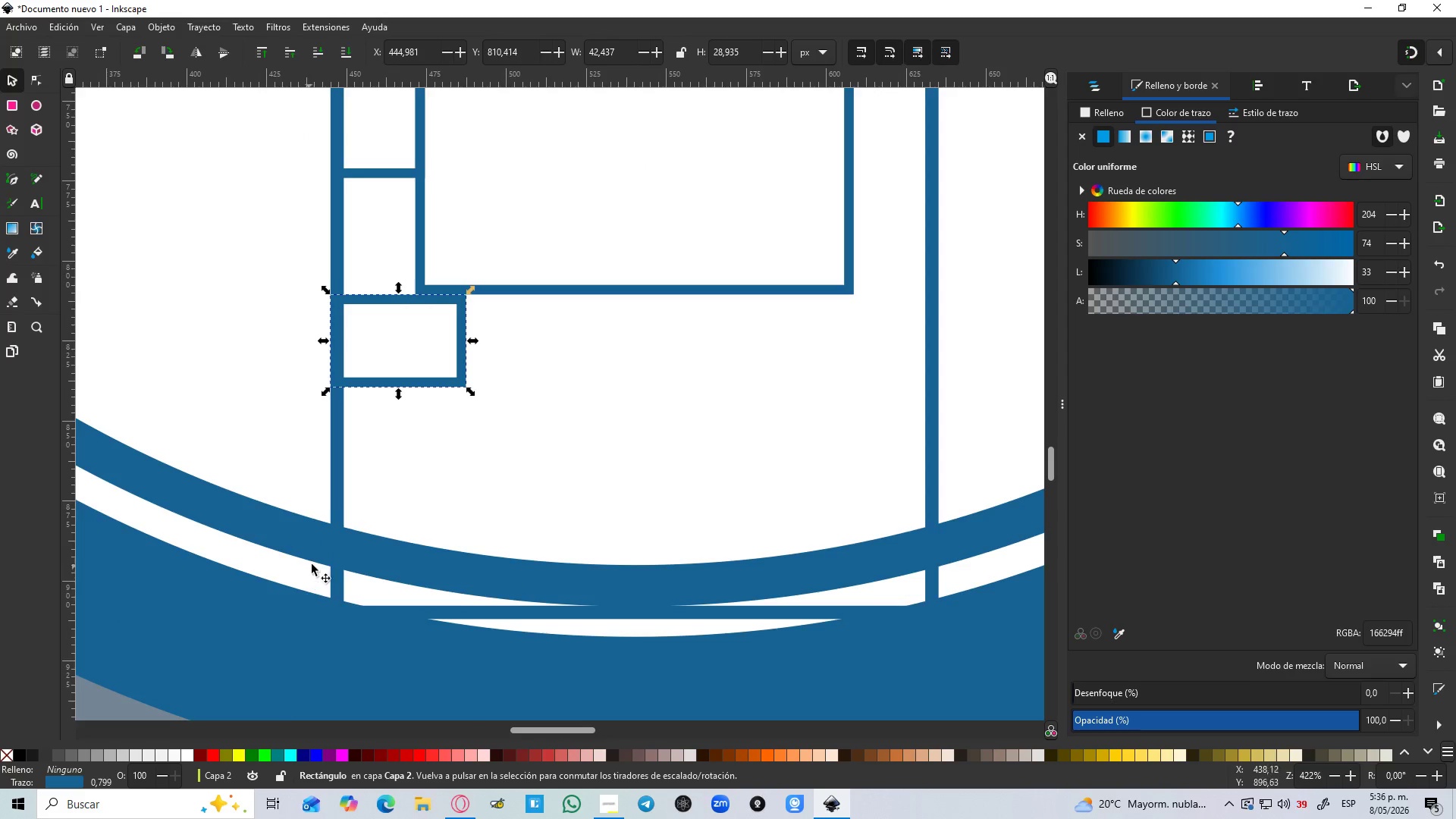 
left_click([330, 543])
 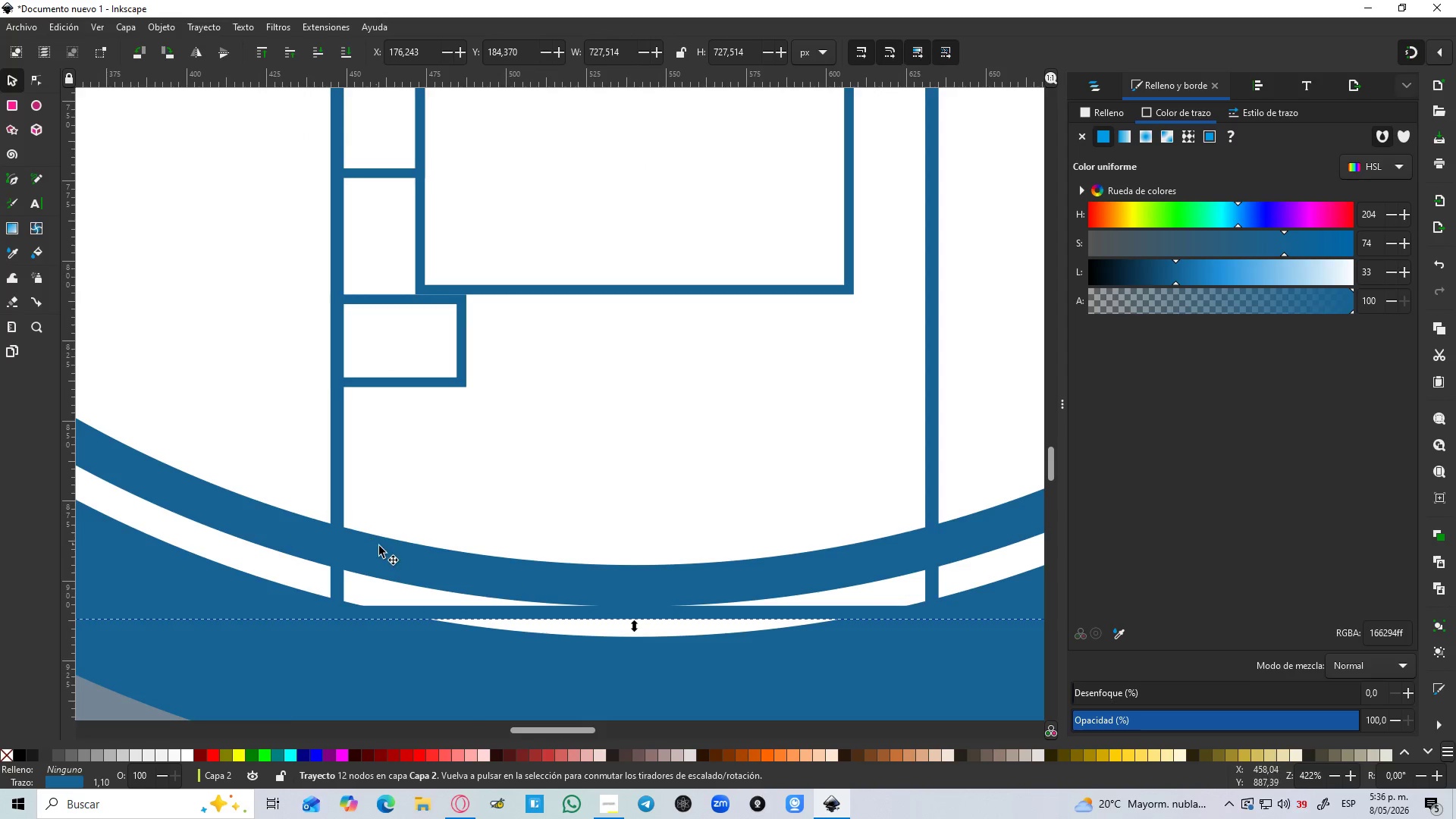 
key(N)
 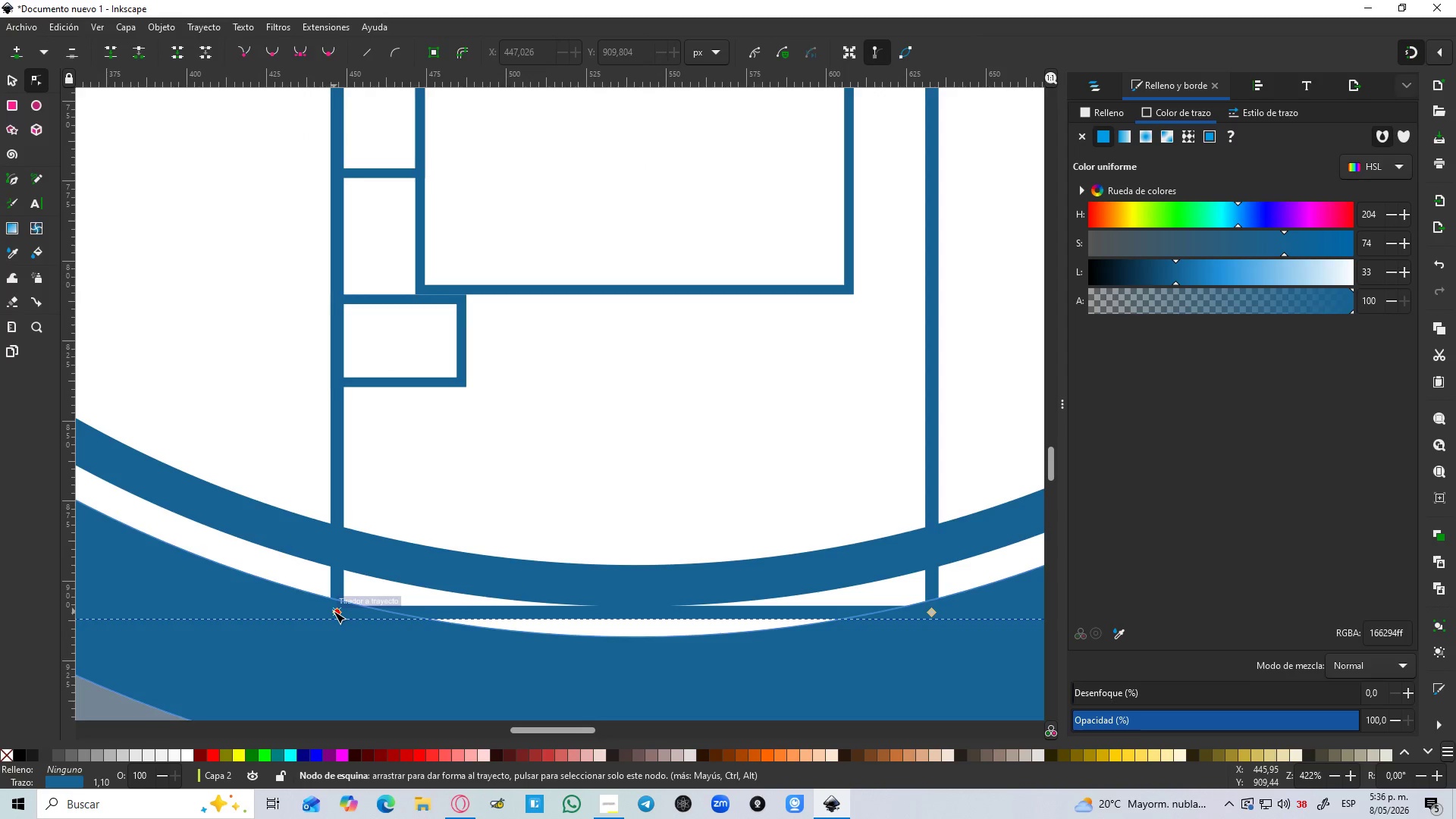 
left_click_drag(start_coordinate=[334, 611], to_coordinate=[329, 394])
 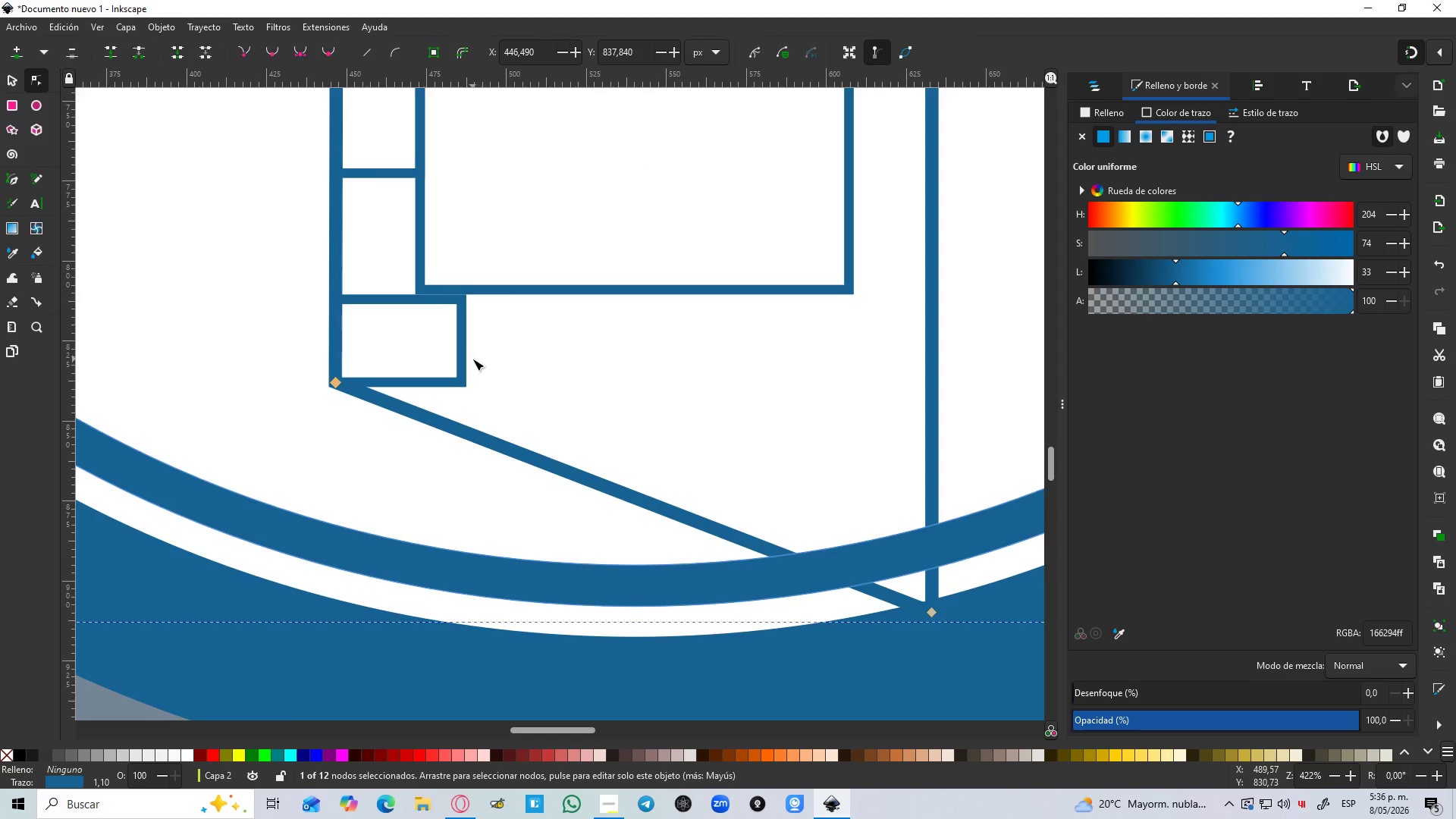 
left_click([466, 357])
 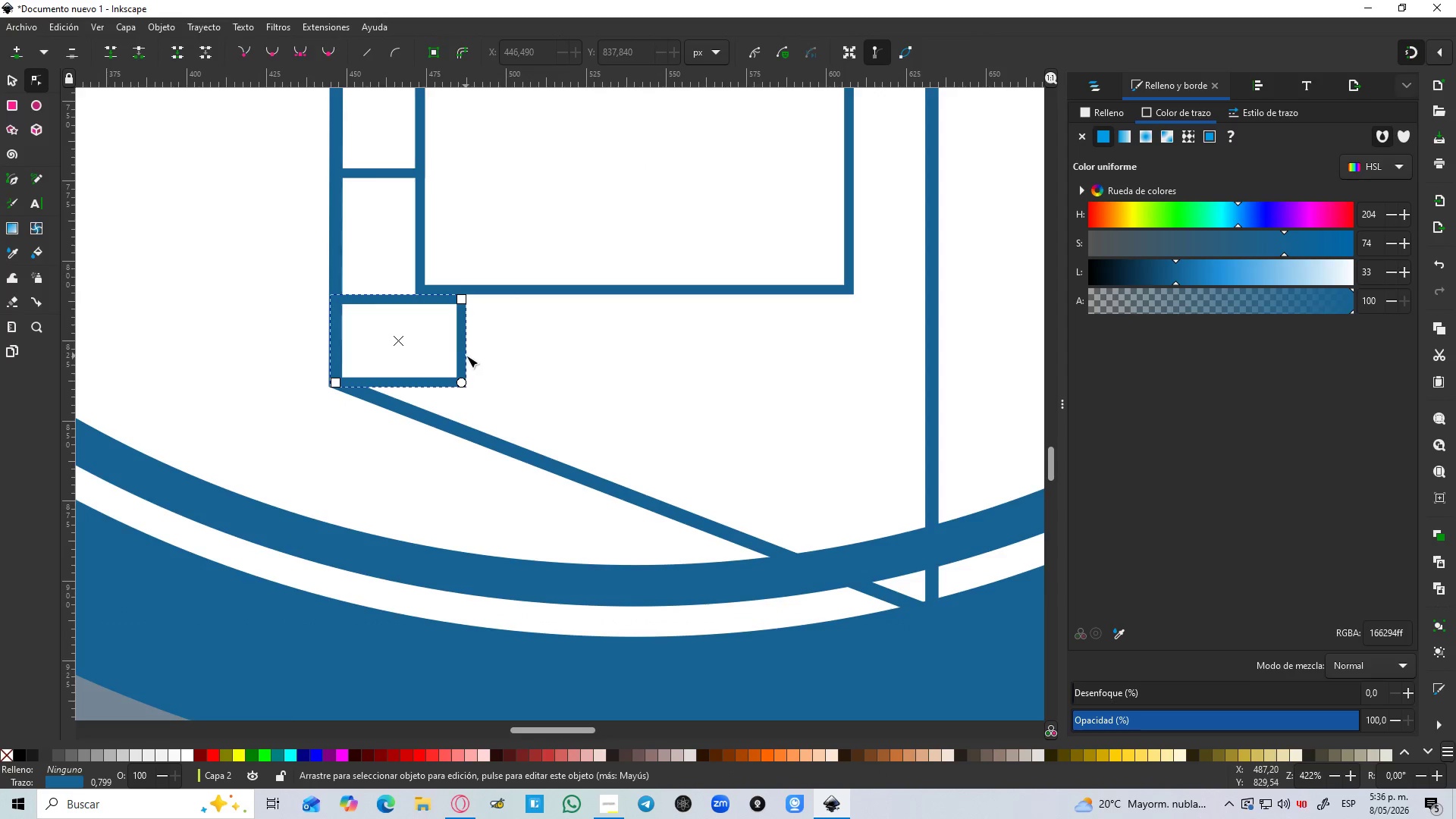 
hold_key(key=ControlLeft, duration=0.52)
 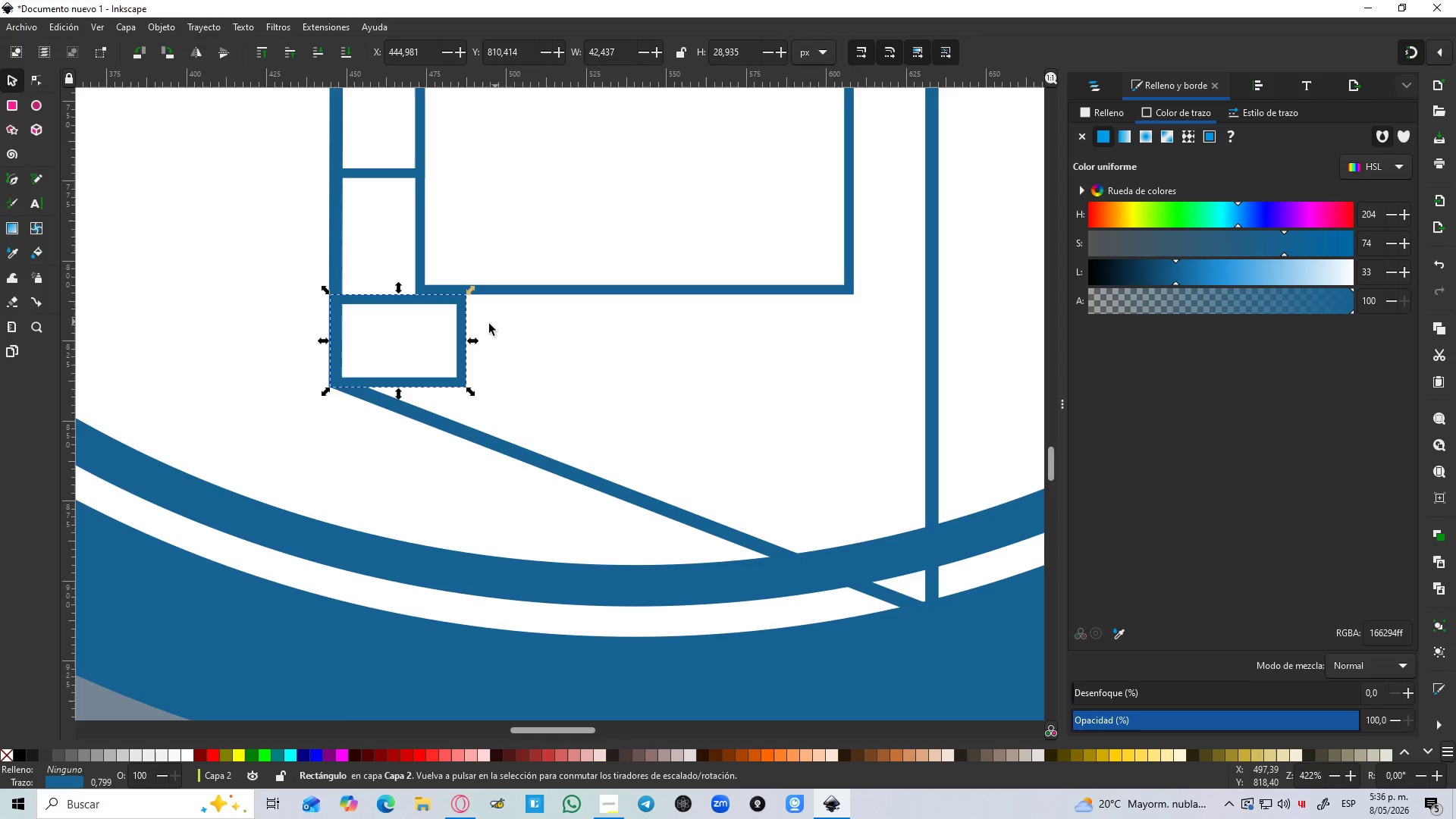 
left_click_drag(start_coordinate=[461, 329], to_coordinate=[938, 331])
 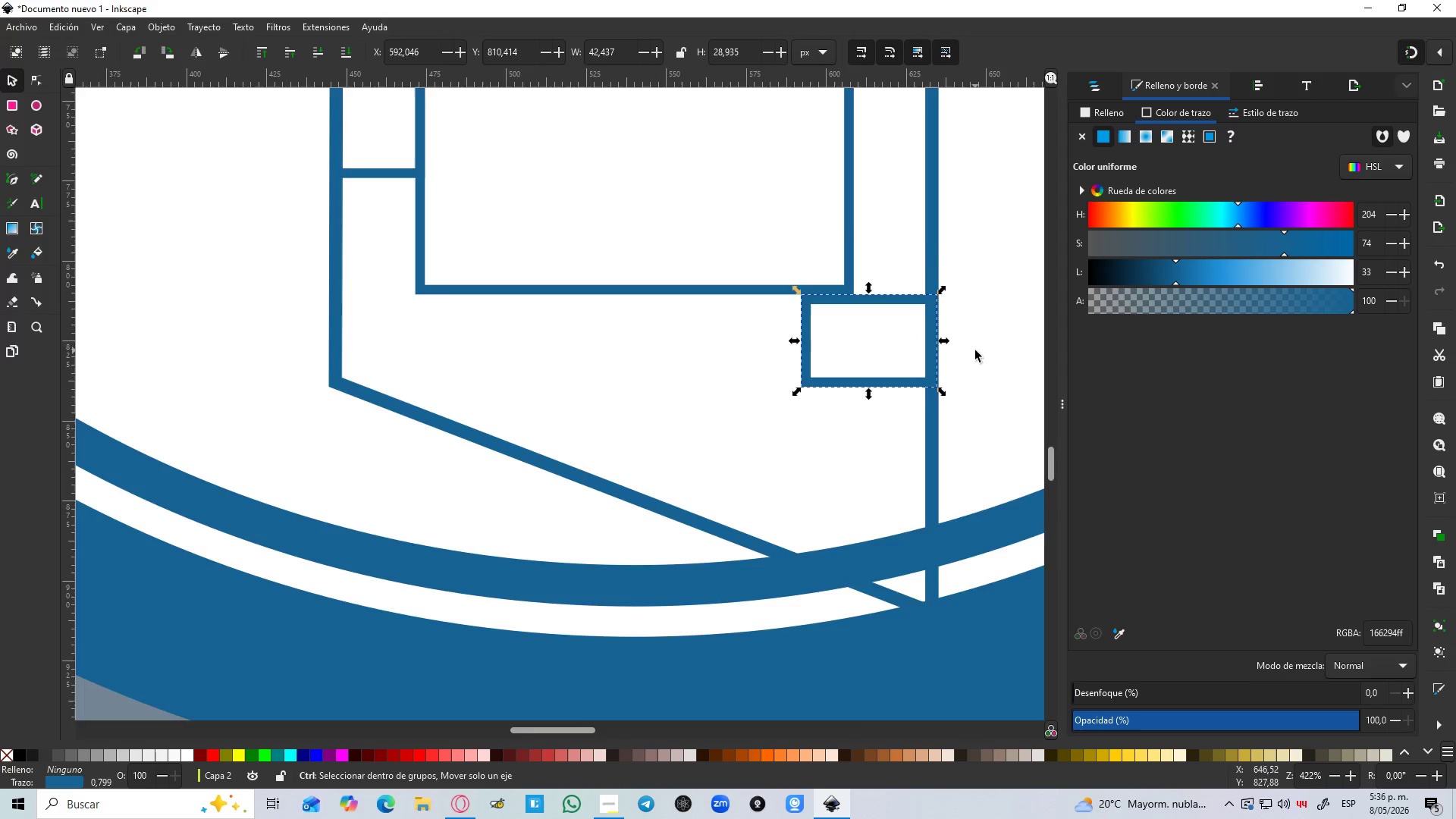 
hold_key(key=ControlLeft, duration=1.5)
 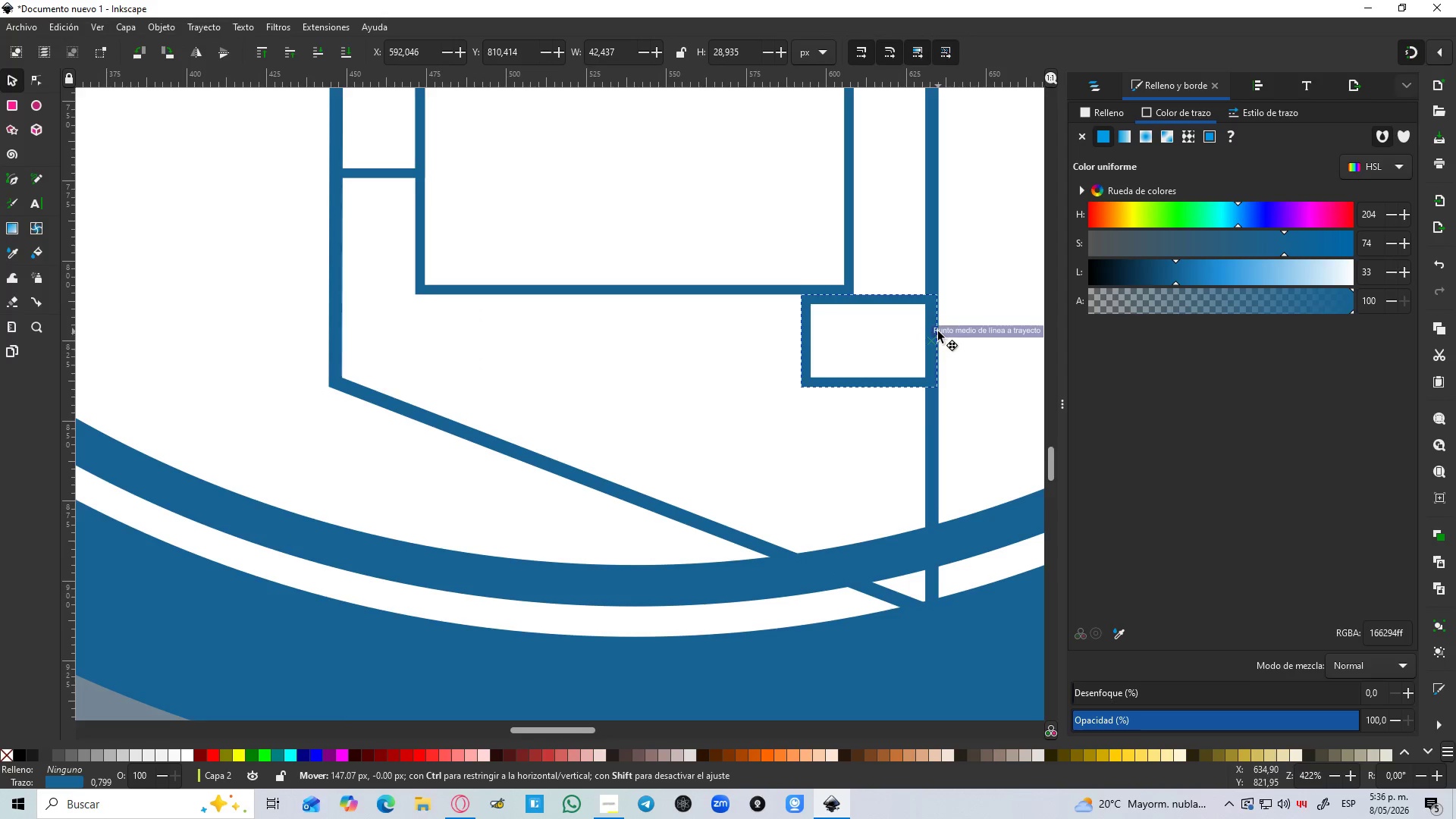 
hold_key(key=ControlLeft, duration=0.8)
 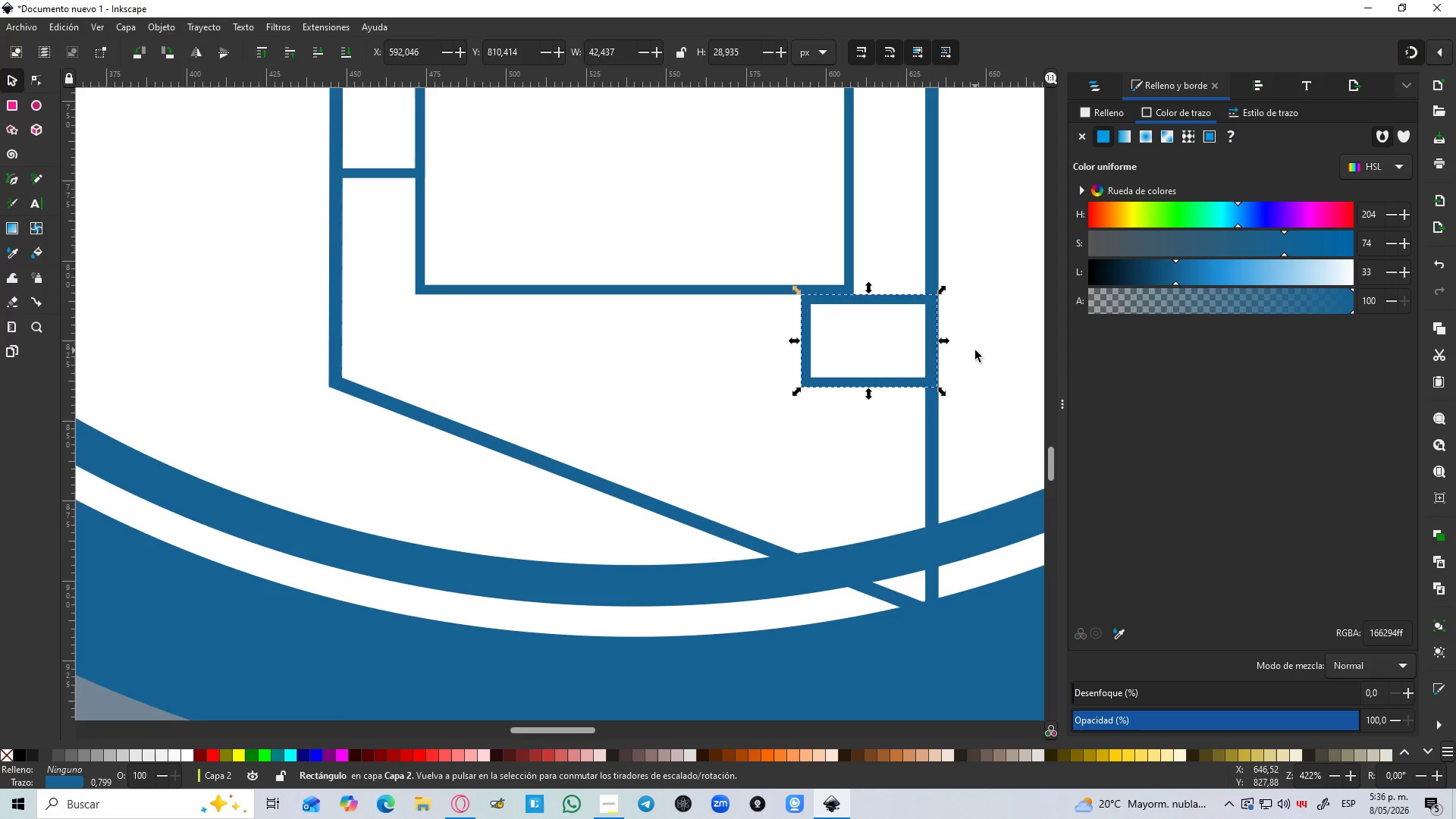 
hold_key(key=ControlLeft, duration=0.47)
scroll: coordinate [975, 350], scroll_direction: up, amount: 1.0
 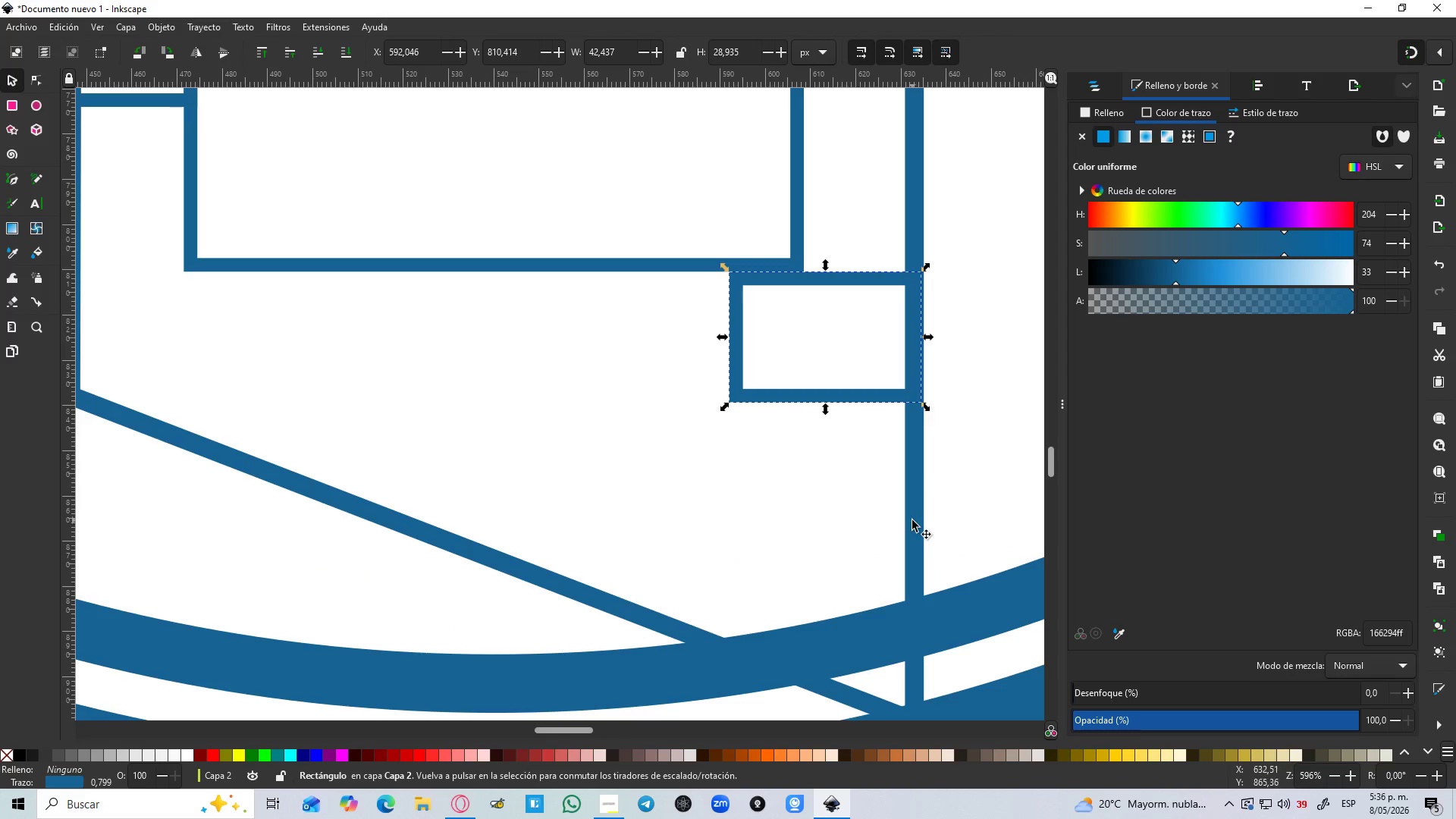 
hold_key(key=ControlLeft, duration=0.44)
 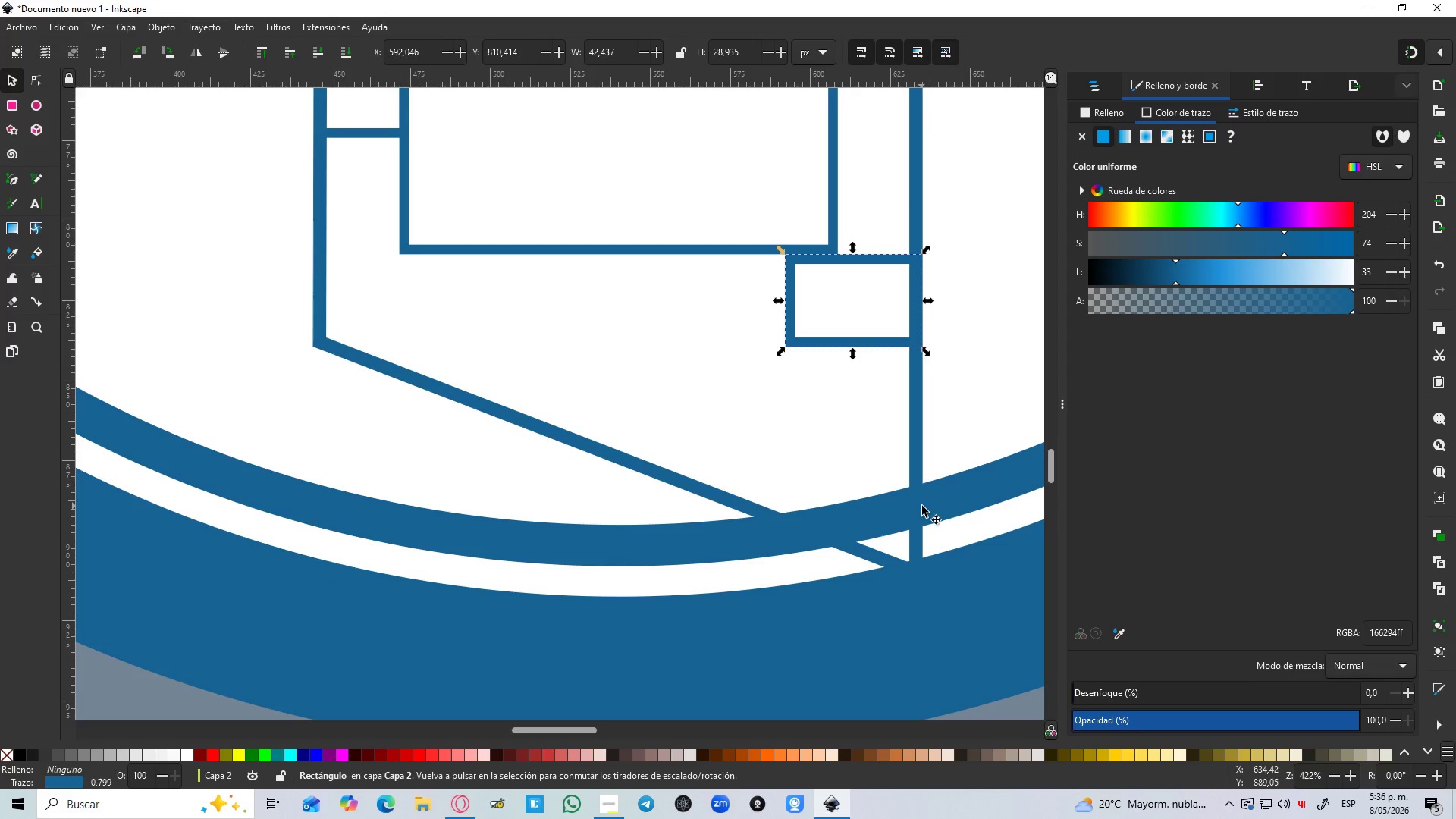 
left_click([922, 506])
 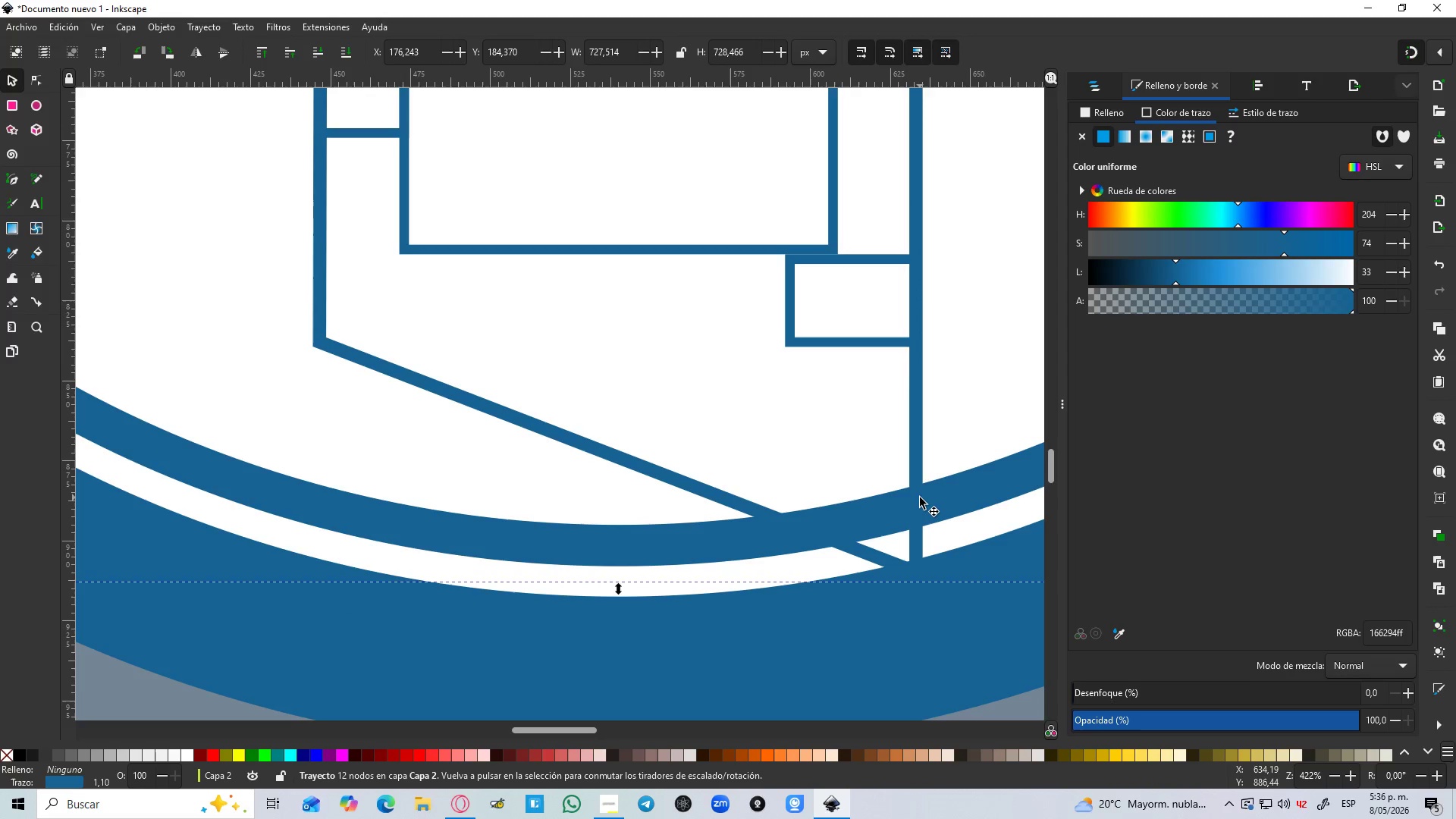 
scroll: coordinate [920, 506], scroll_direction: down, amount: 3.0
 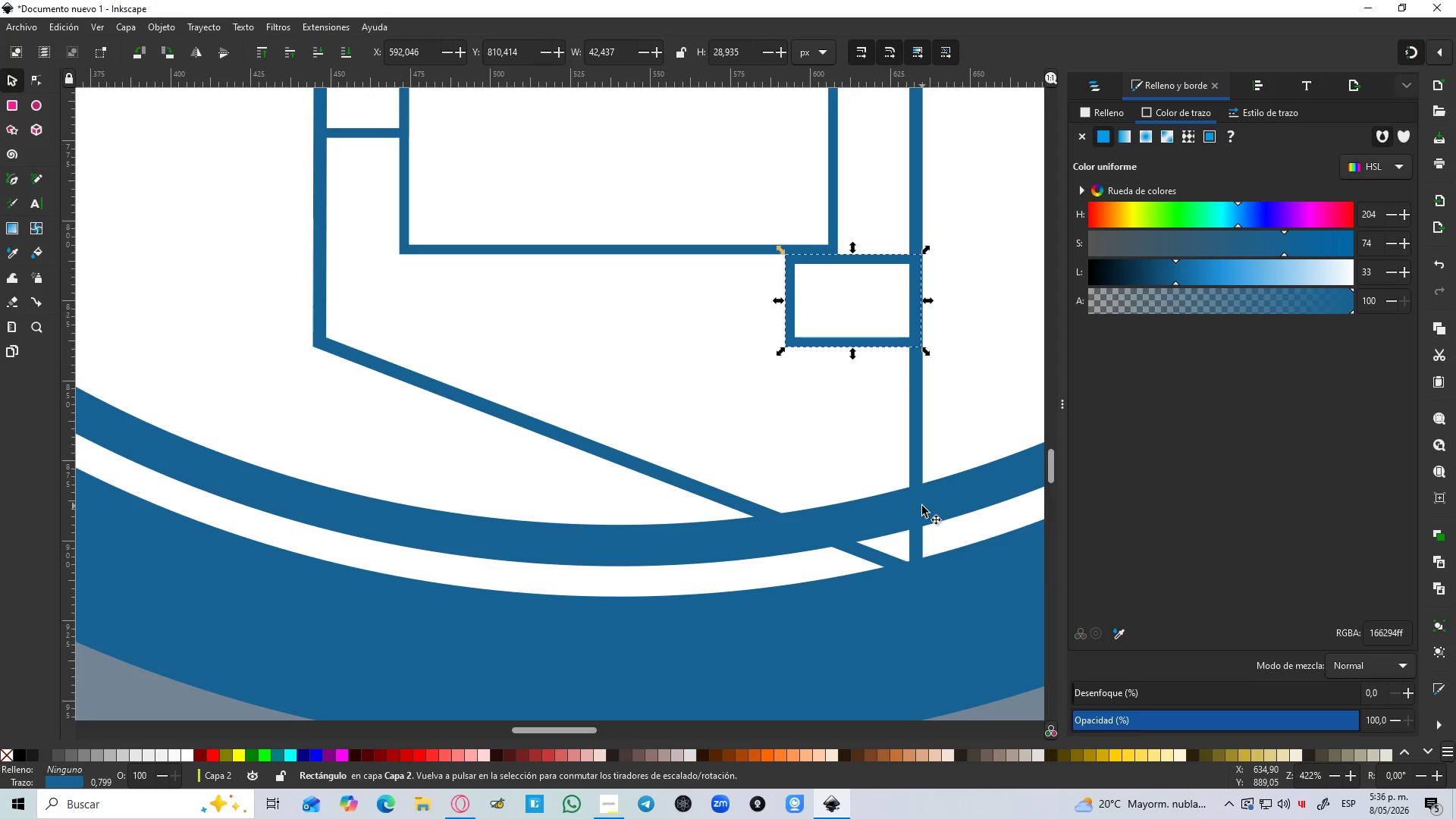 
key(N)
 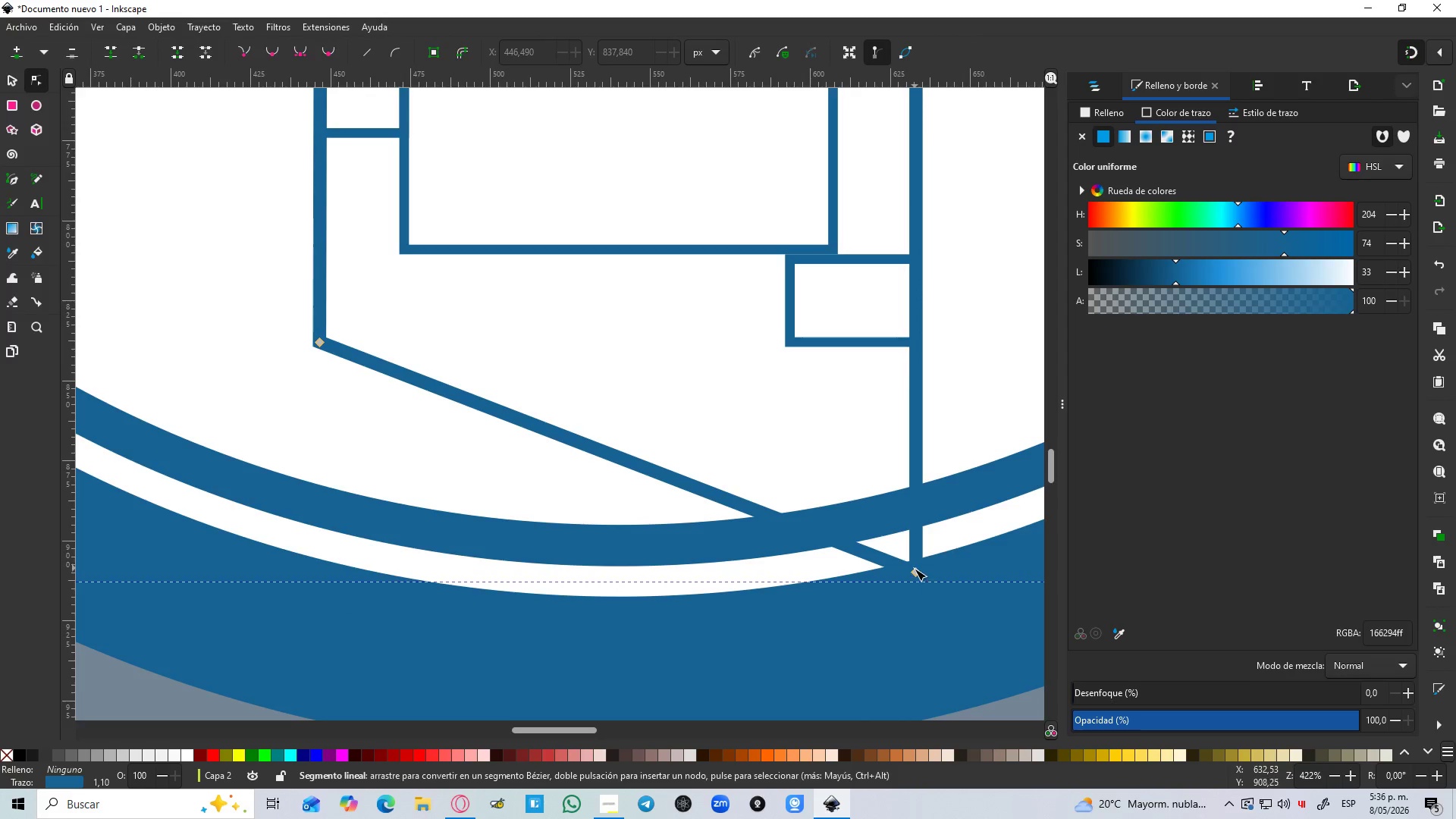 
left_click_drag(start_coordinate=[915, 570], to_coordinate=[927, 347])
 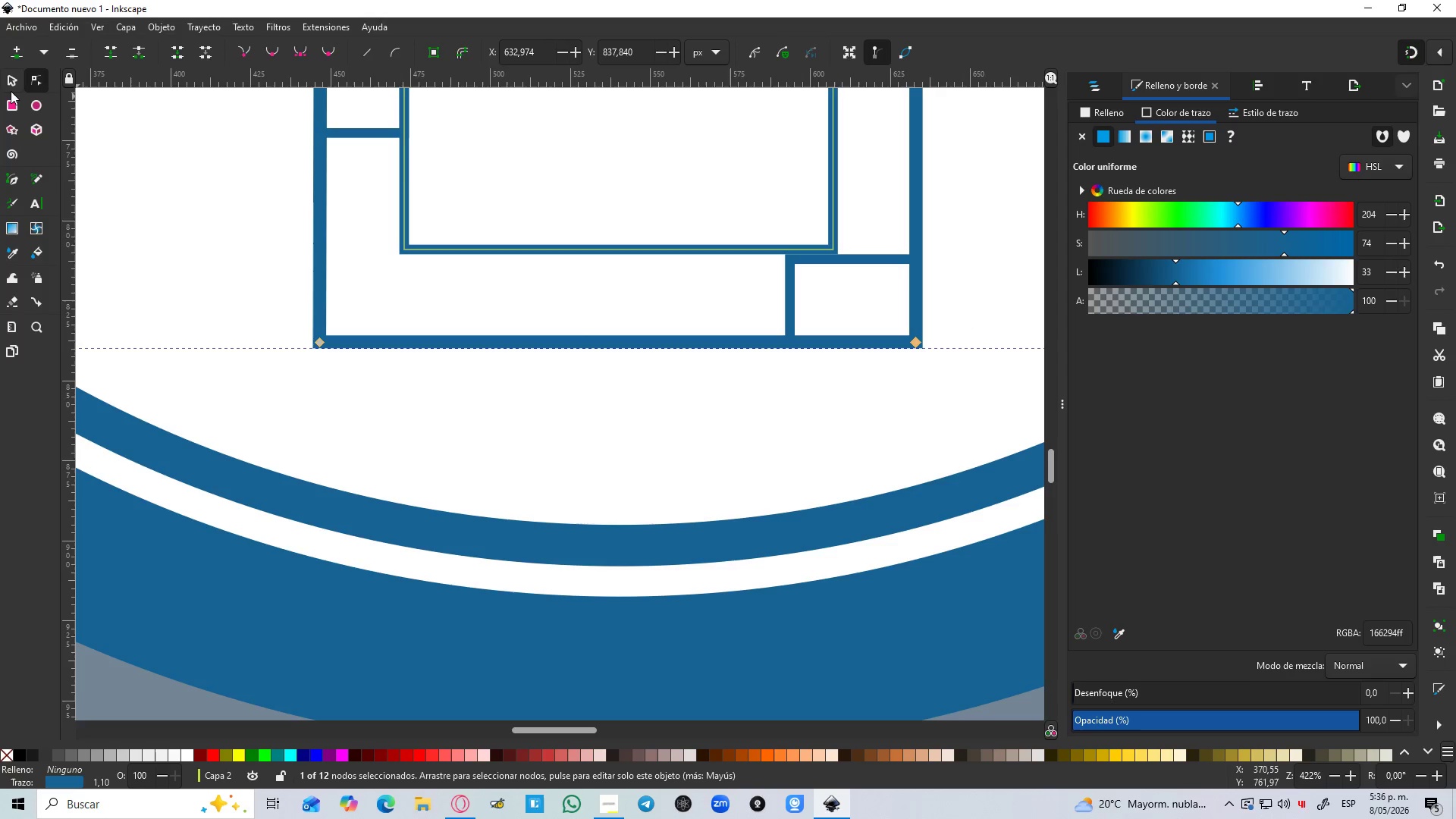 
left_click([8, 74])
 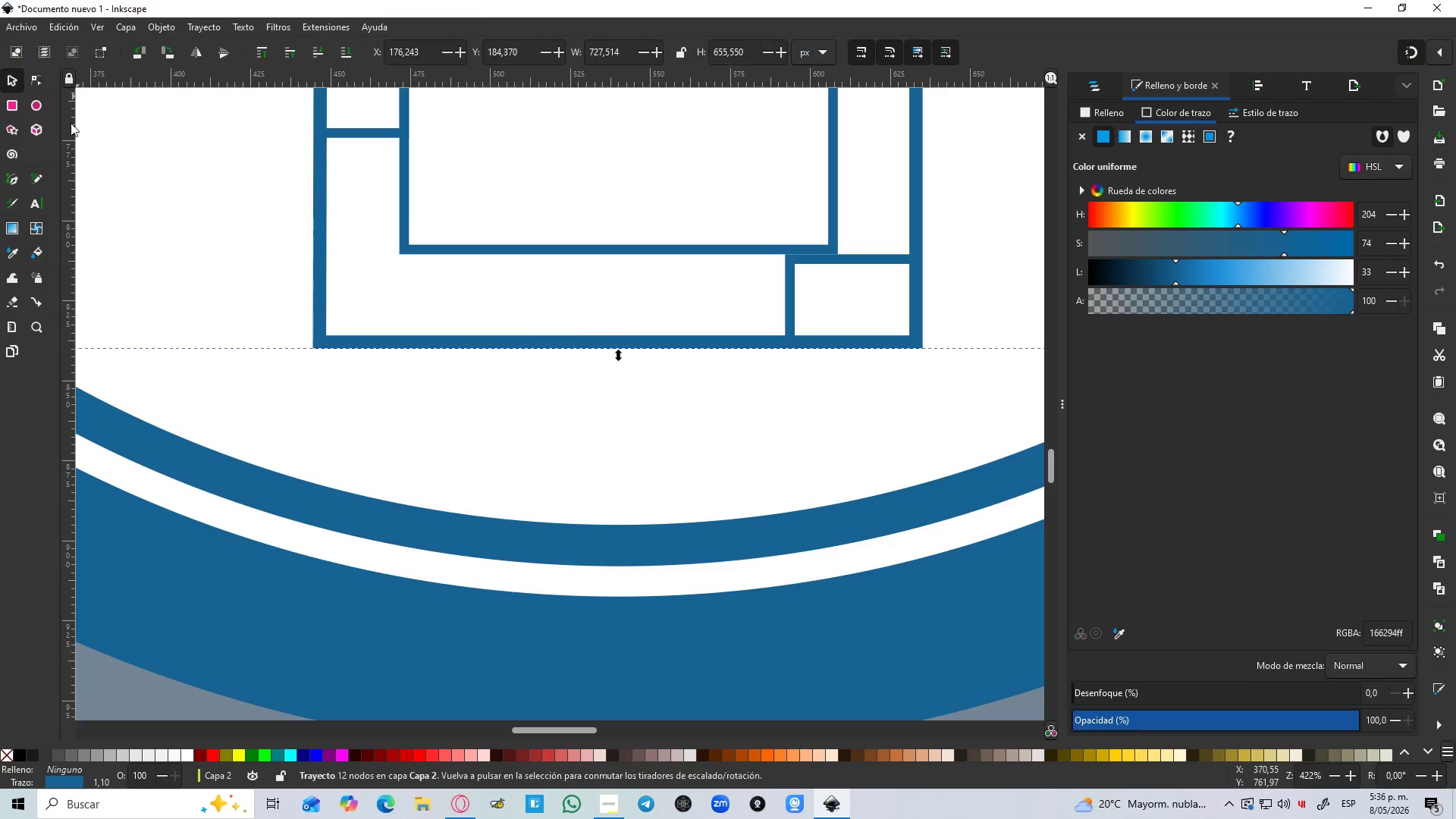 
hold_key(key=ControlLeft, duration=0.66)
scroll: coordinate [475, 288], scroll_direction: down, amount: 5.0
 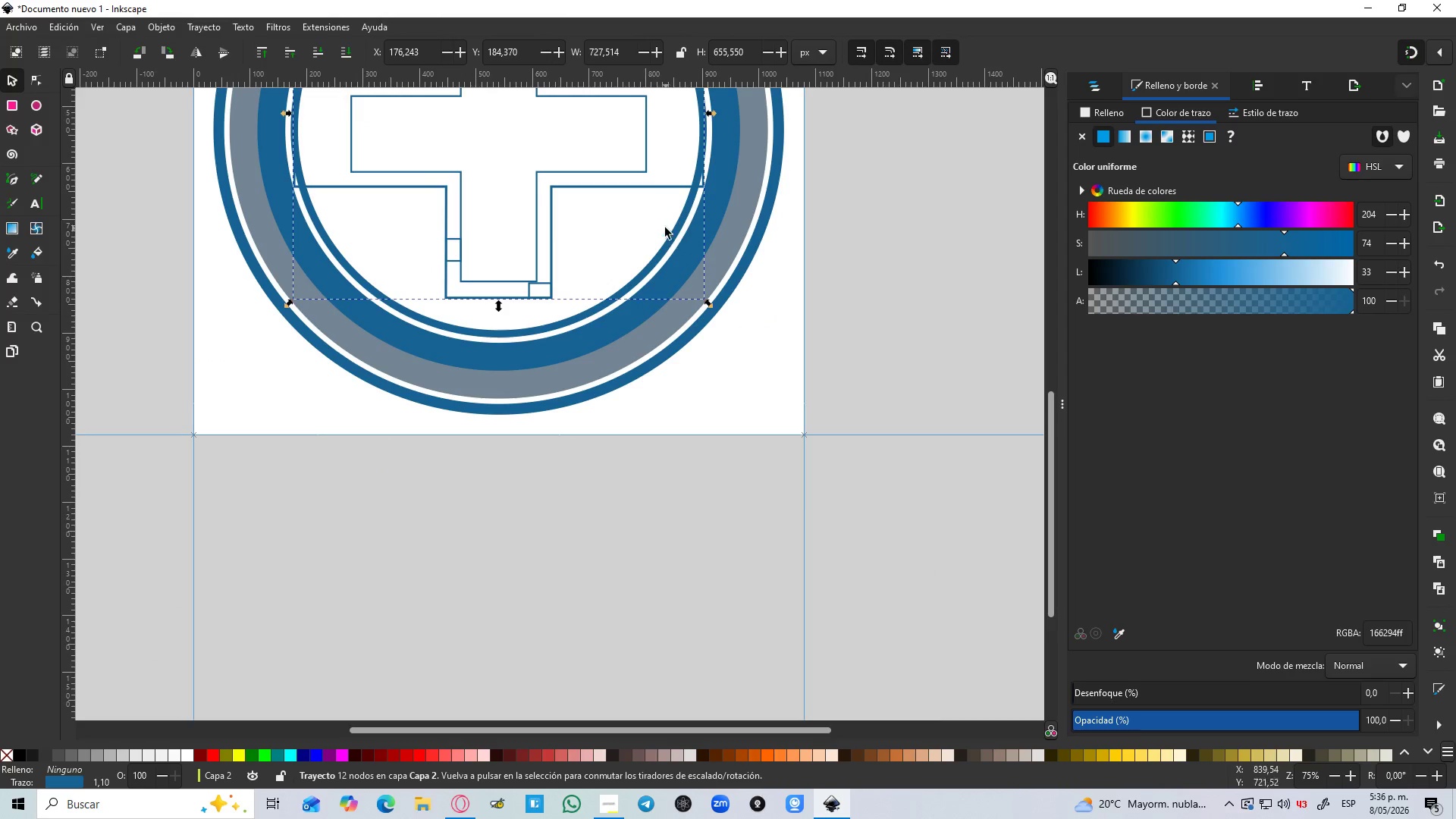 
hold_key(key=Space, duration=0.36)
 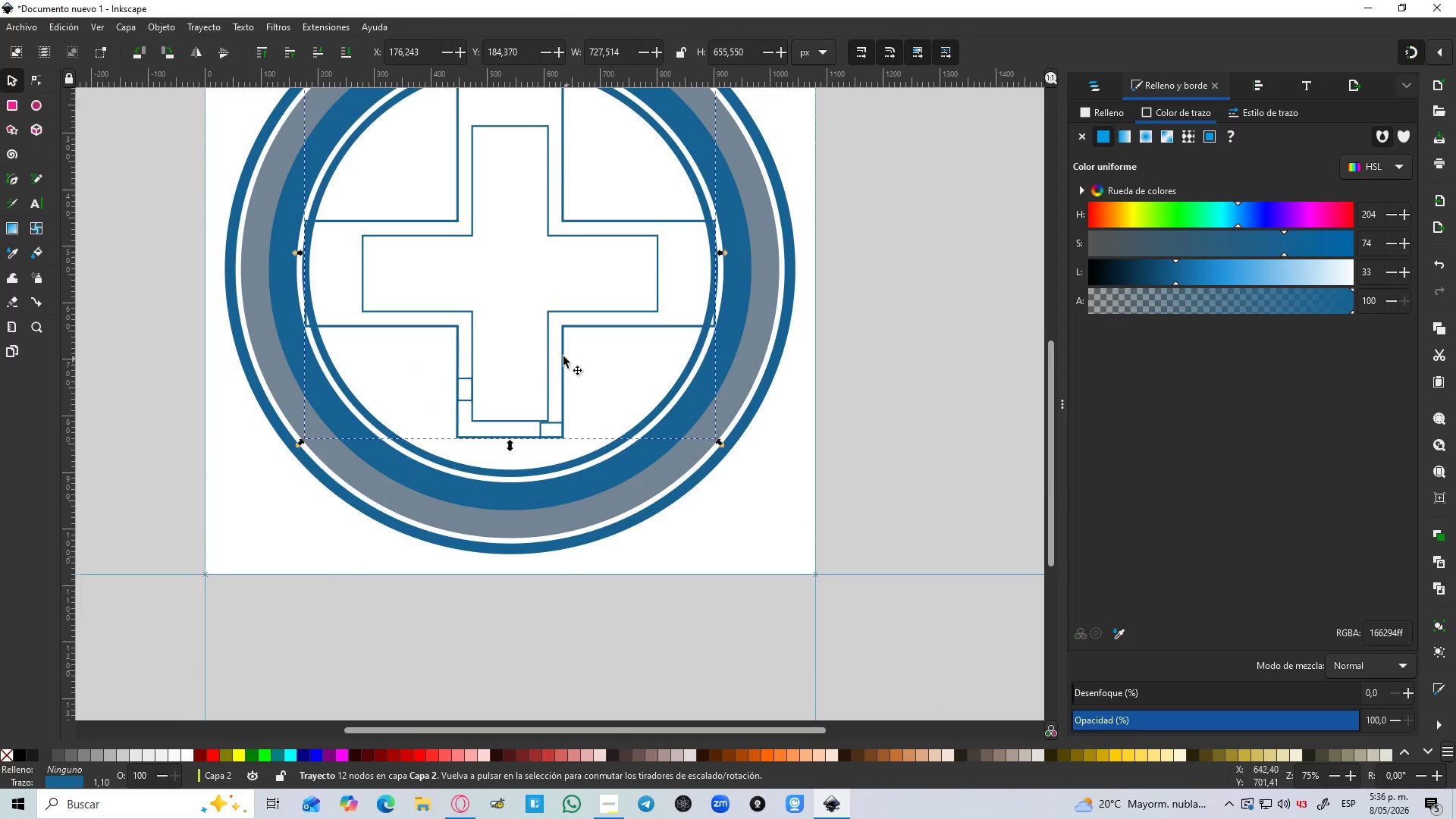 
hold_key(key=ControlLeft, duration=0.36)
scroll: coordinate [562, 356], scroll_direction: up, amount: 1.0
 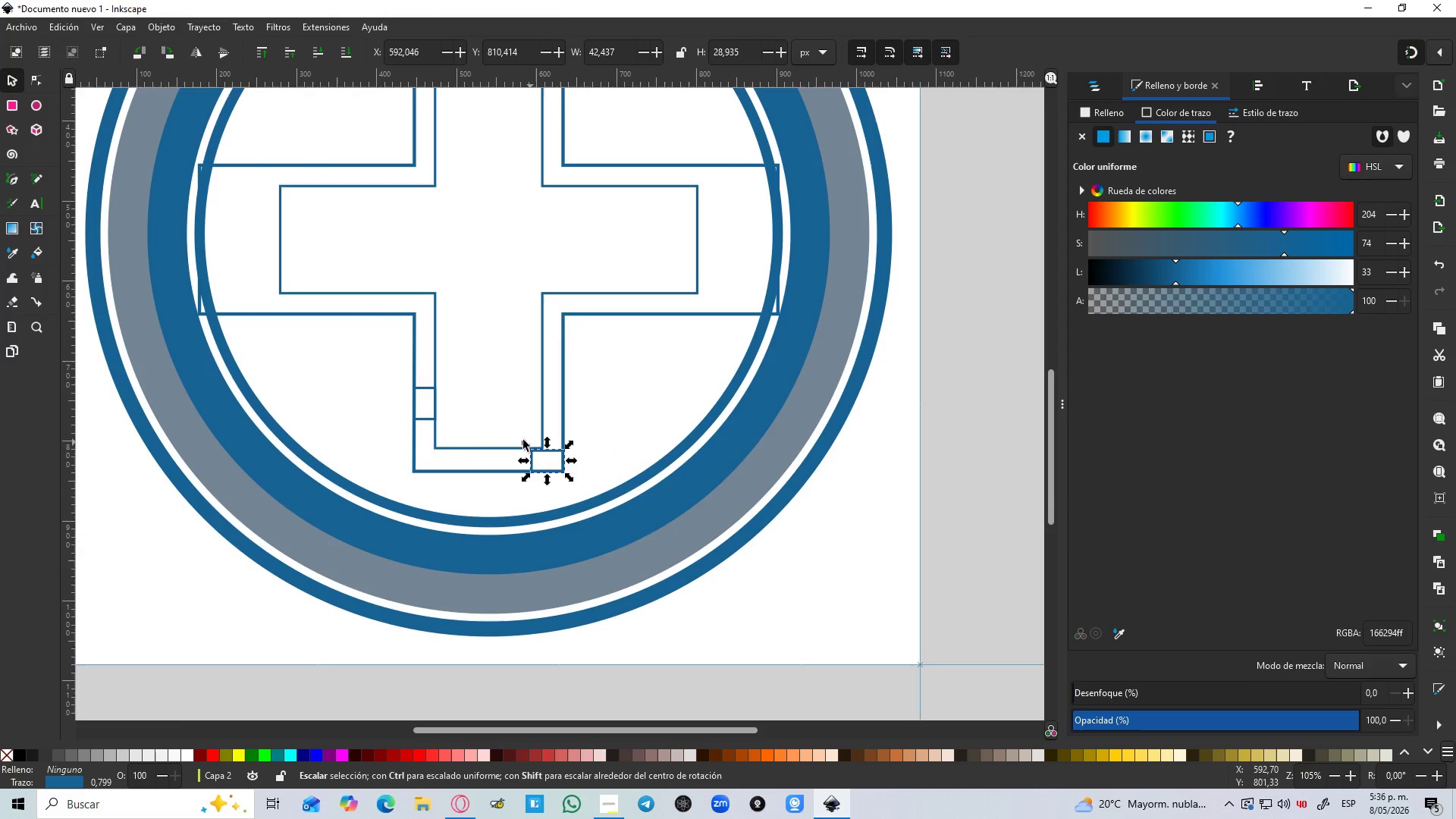 
left_click([425, 419])
 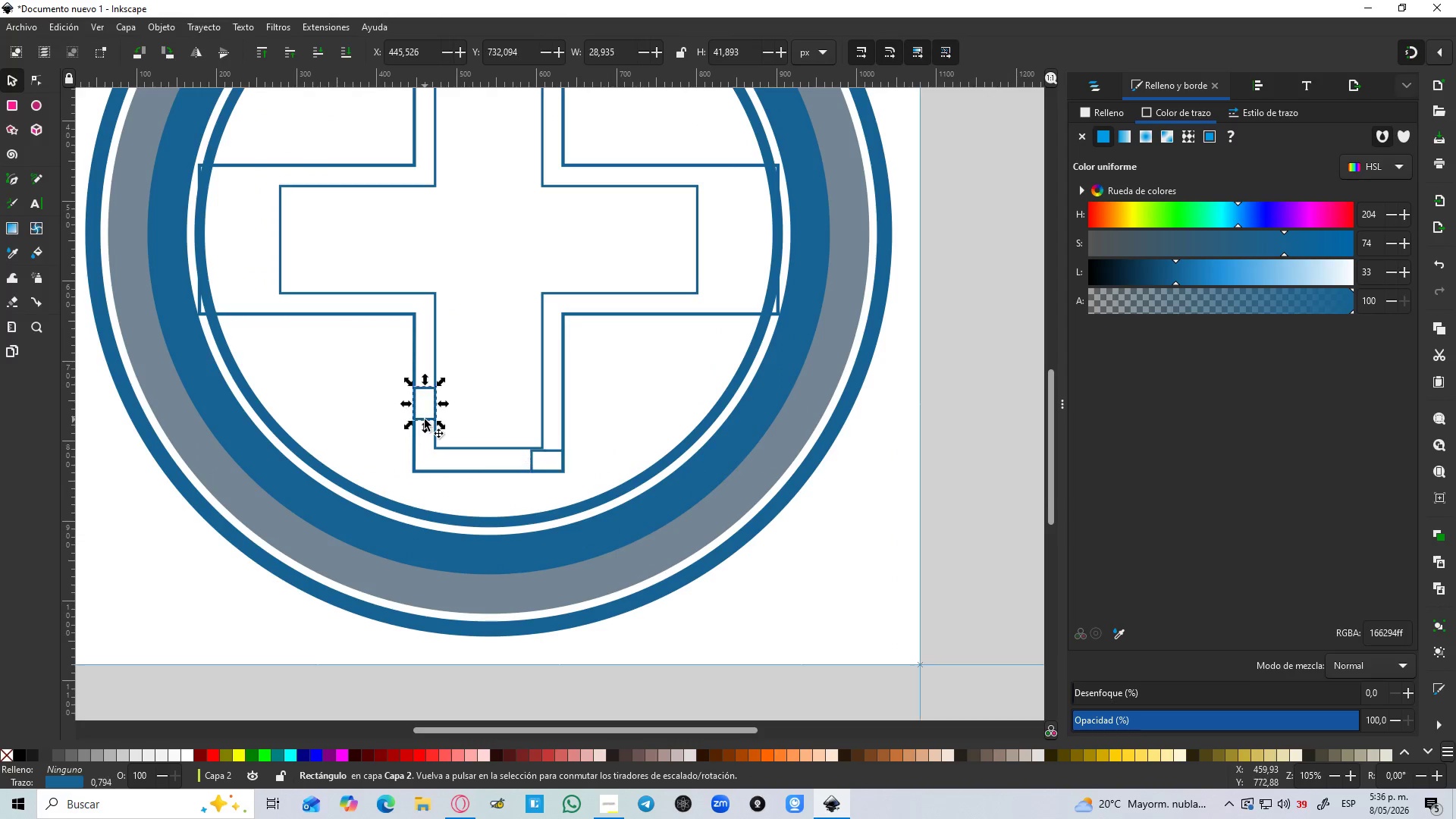 
key(Control+D)
 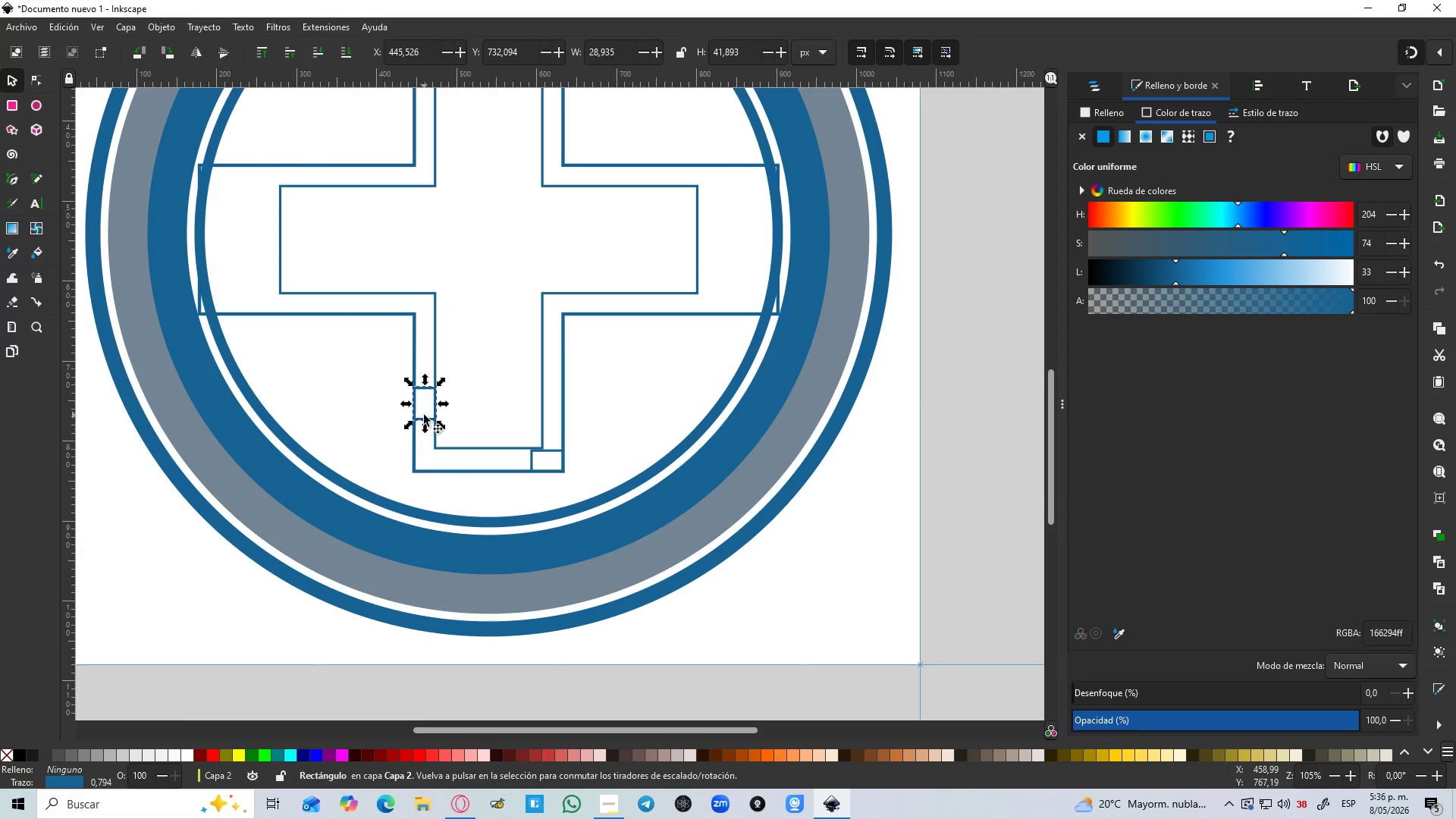 
left_click_drag(start_coordinate=[424, 415], to_coordinate=[710, 316])
 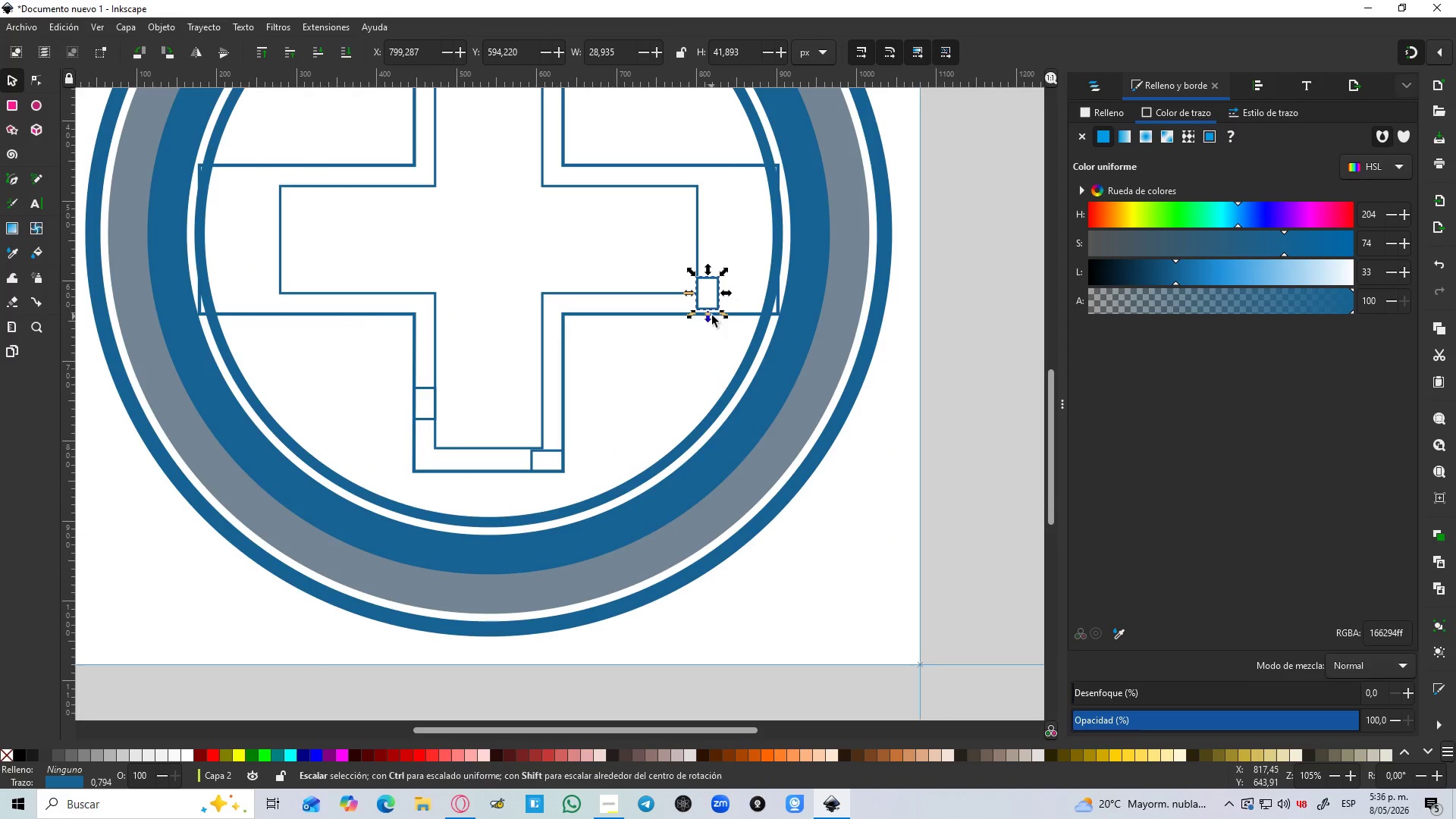 
hold_key(key=ControlLeft, duration=0.78)
scroll: coordinate [717, 308], scroll_direction: up, amount: 4.0
 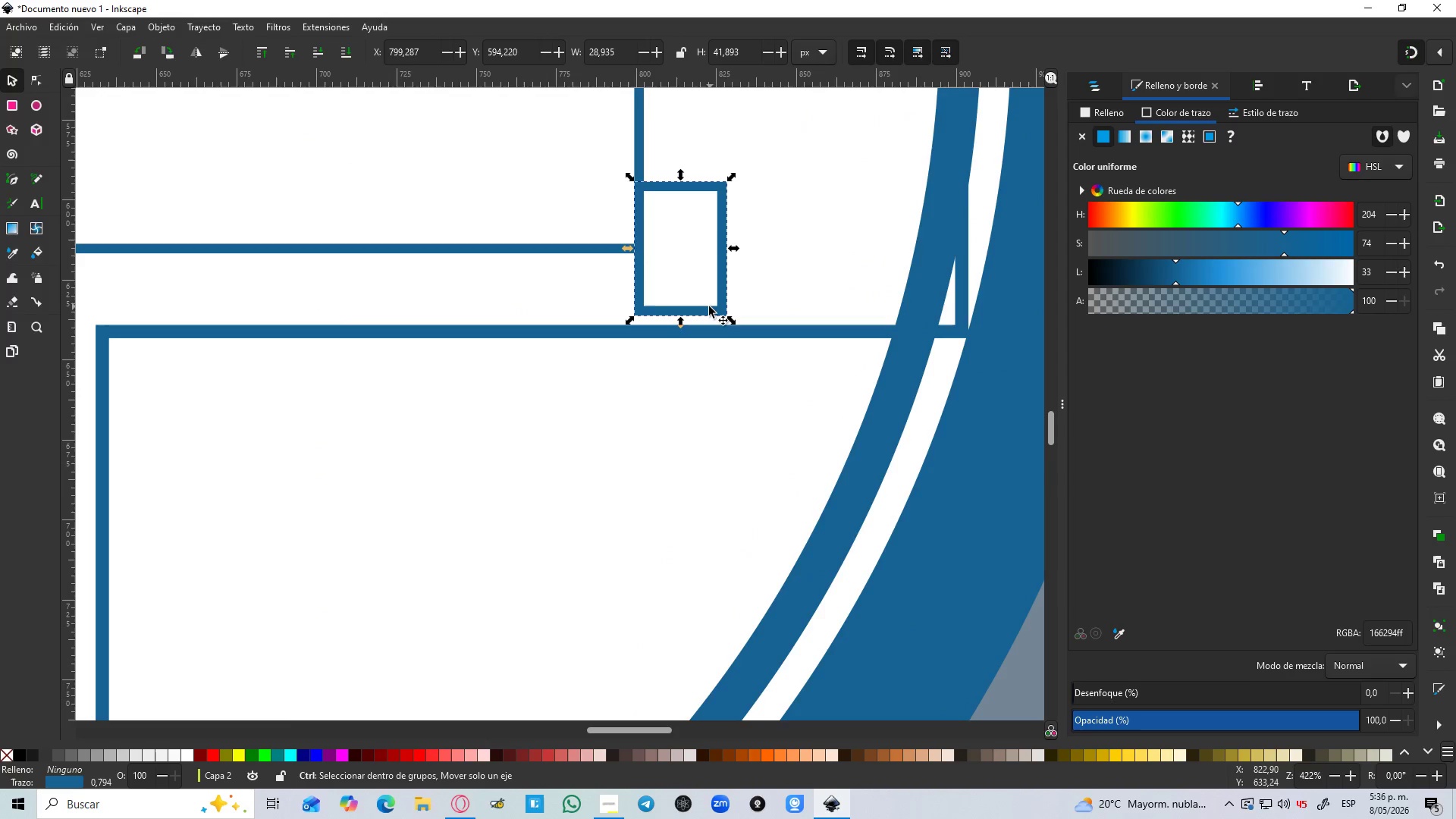 
left_click_drag(start_coordinate=[709, 306], to_coordinate=[711, 332])
 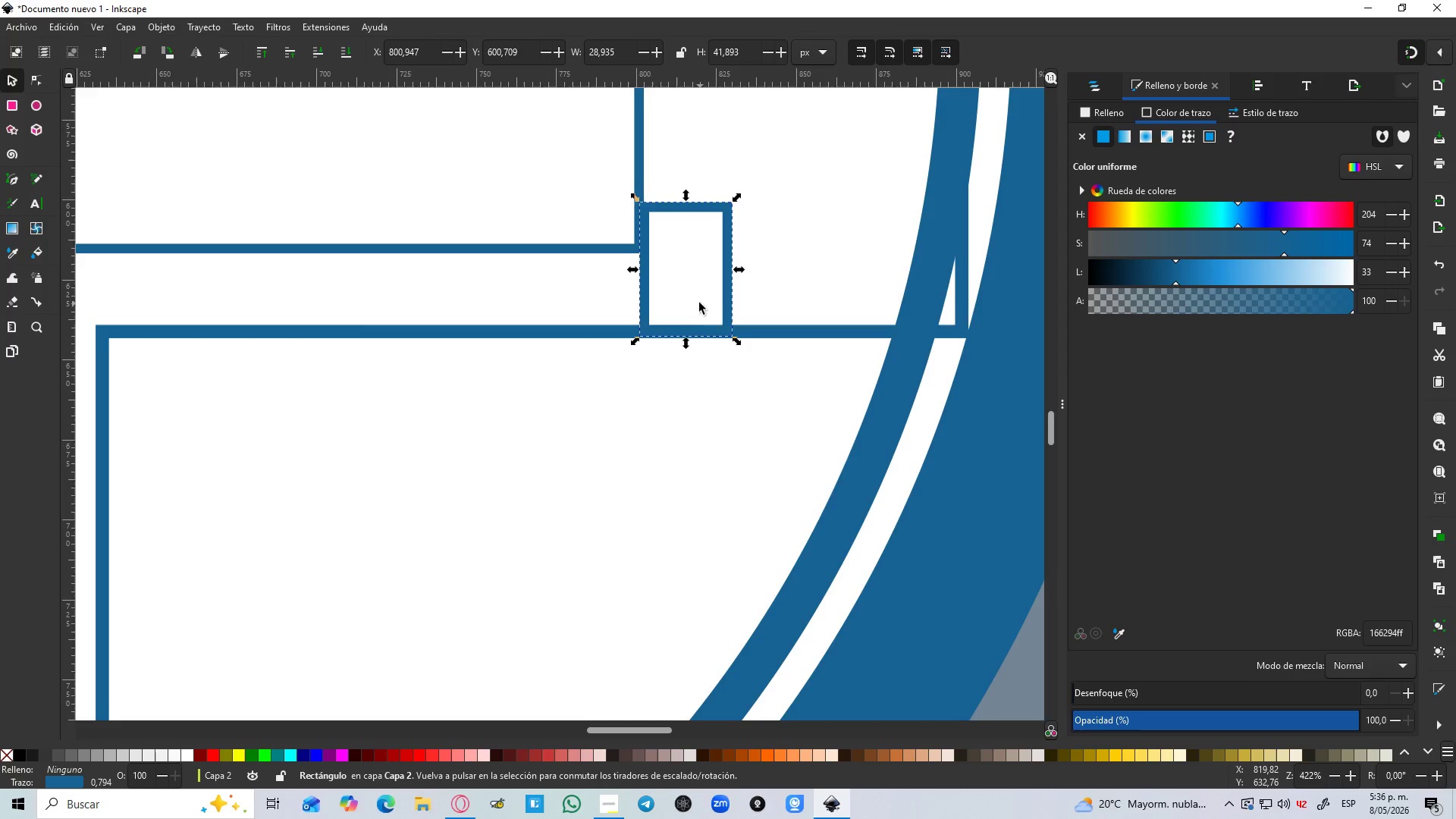 
key(Control+Z)
 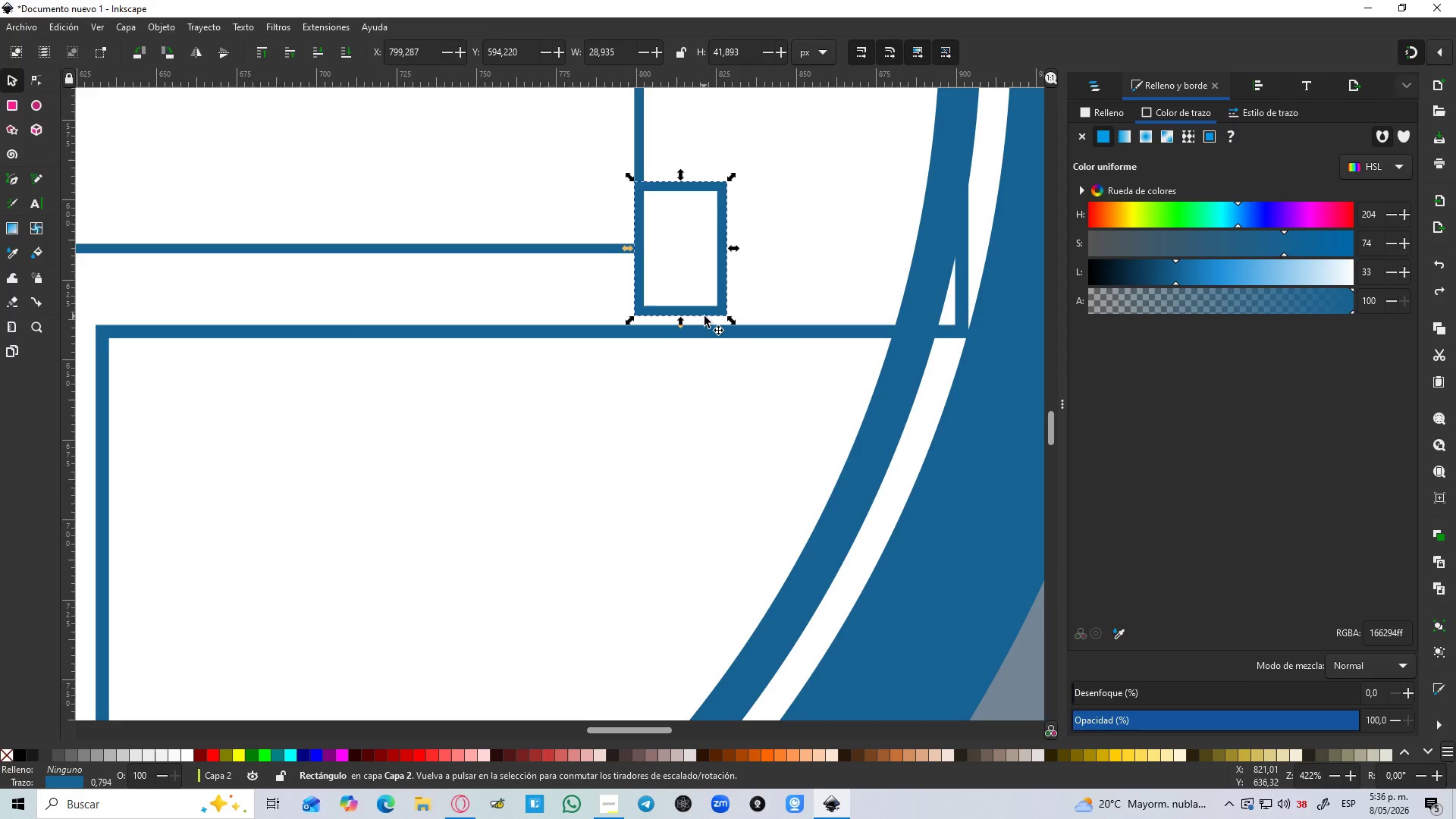 
hold_key(key=ControlLeft, duration=0.52)
 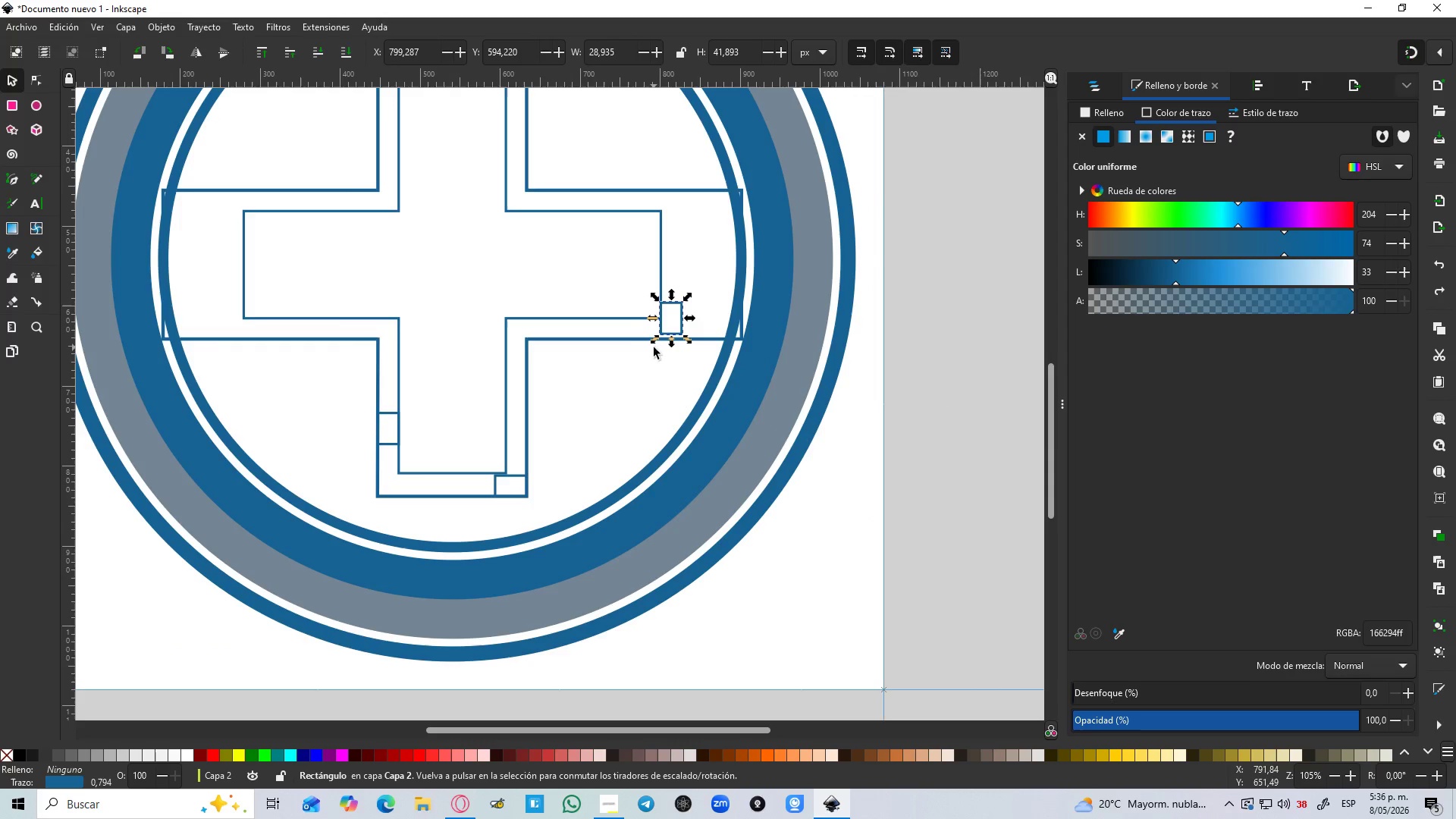 
hold_key(key=ControlLeft, duration=0.39)
 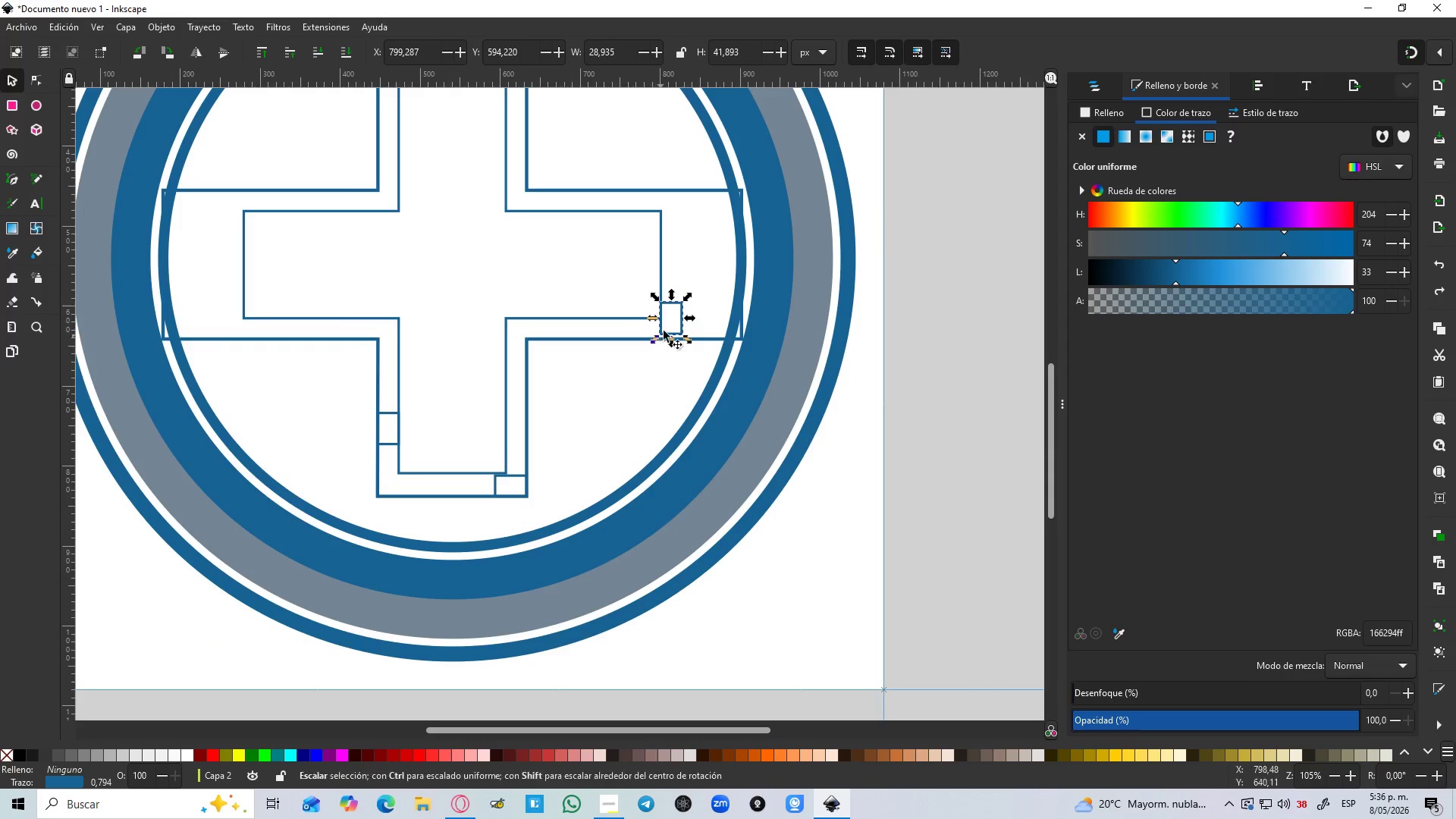 
scroll: coordinate [657, 346], scroll_direction: down, amount: 4.0
 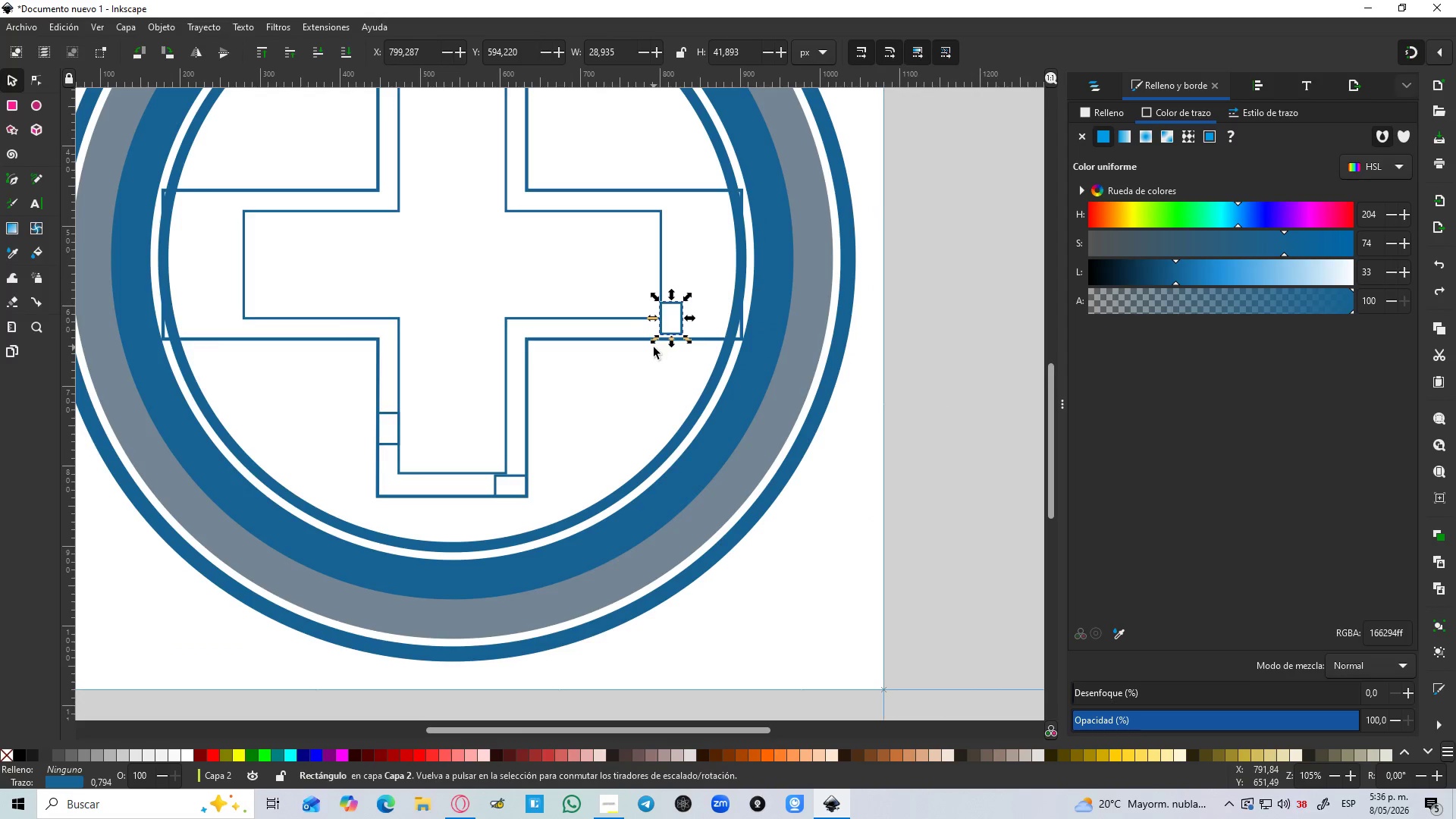 
hold_key(key=ControlLeft, duration=1.5)
scroll: coordinate [672, 318], scroll_direction: up, amount: 4.0
 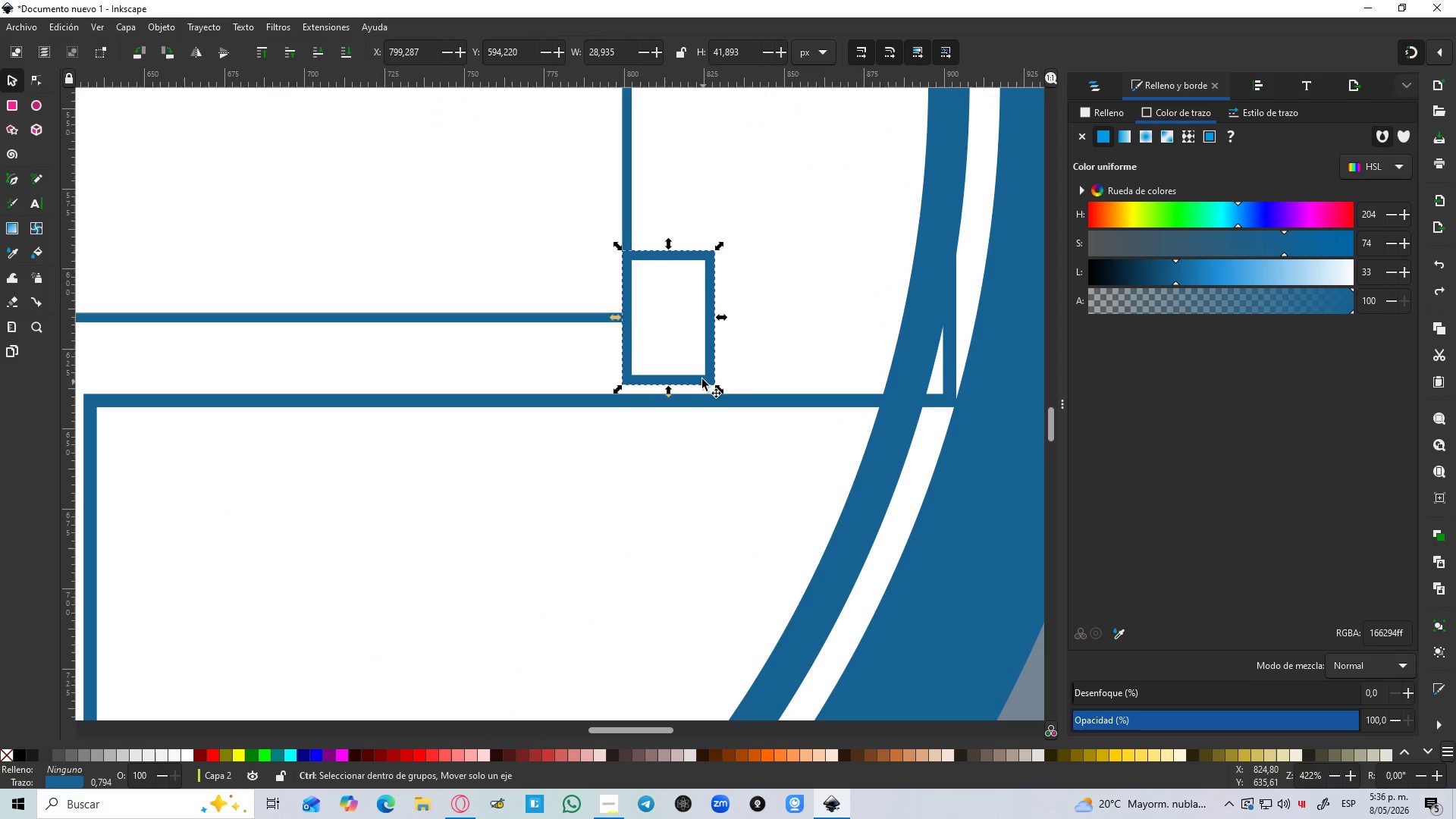 
left_click_drag(start_coordinate=[700, 375], to_coordinate=[700, 394])
 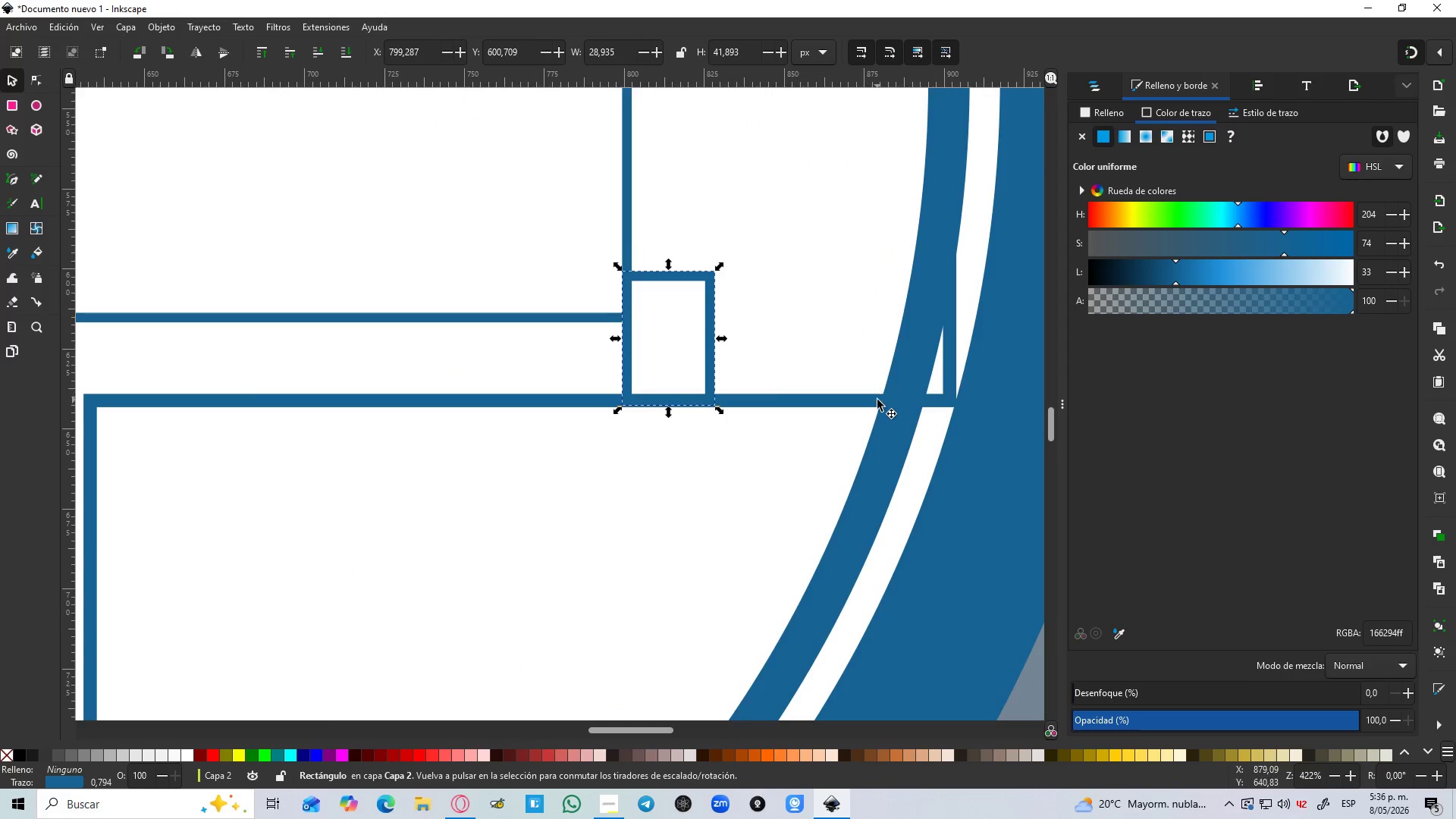 
hold_key(key=ControlLeft, duration=0.72)
 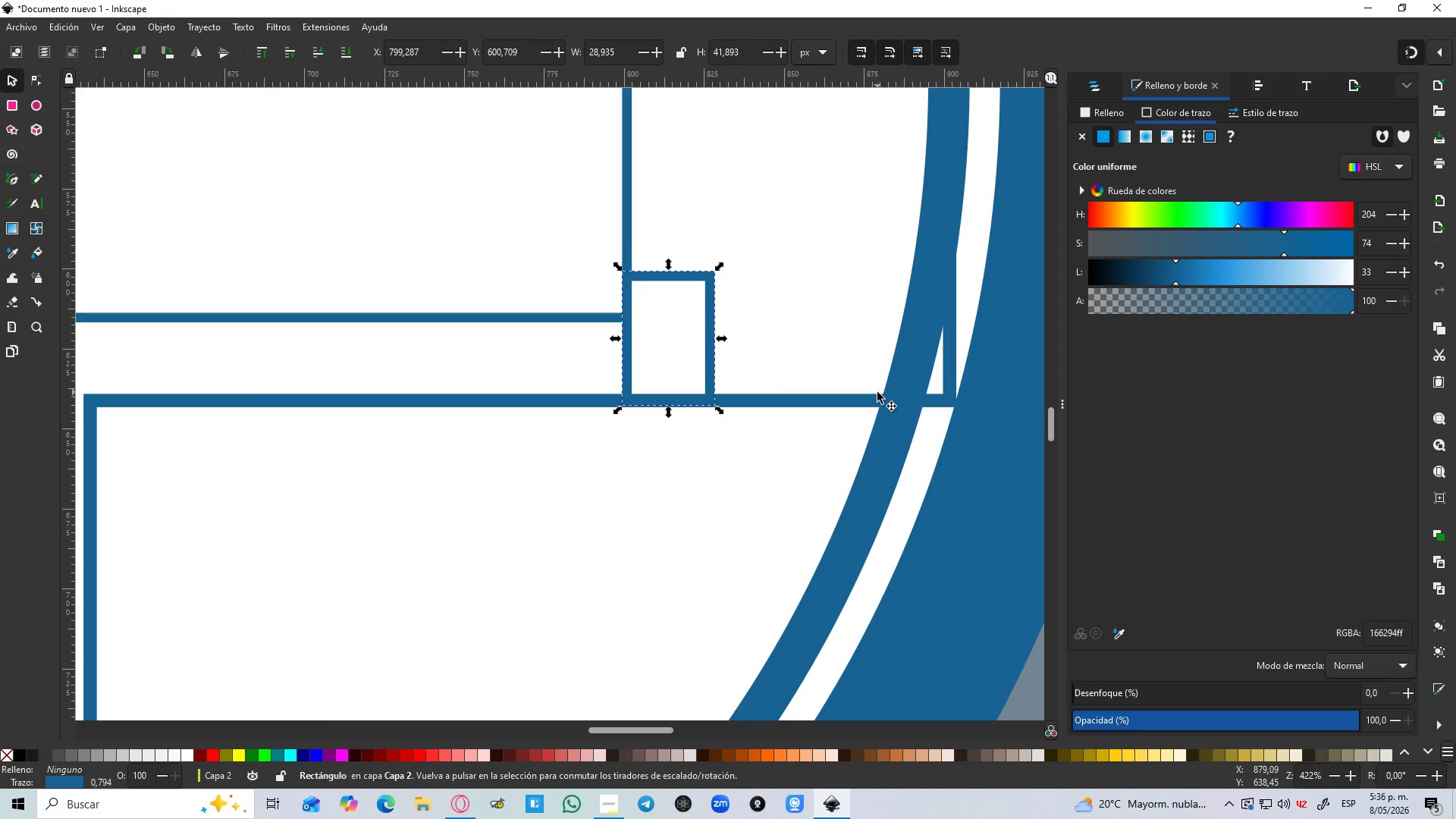 
left_click([877, 400])
 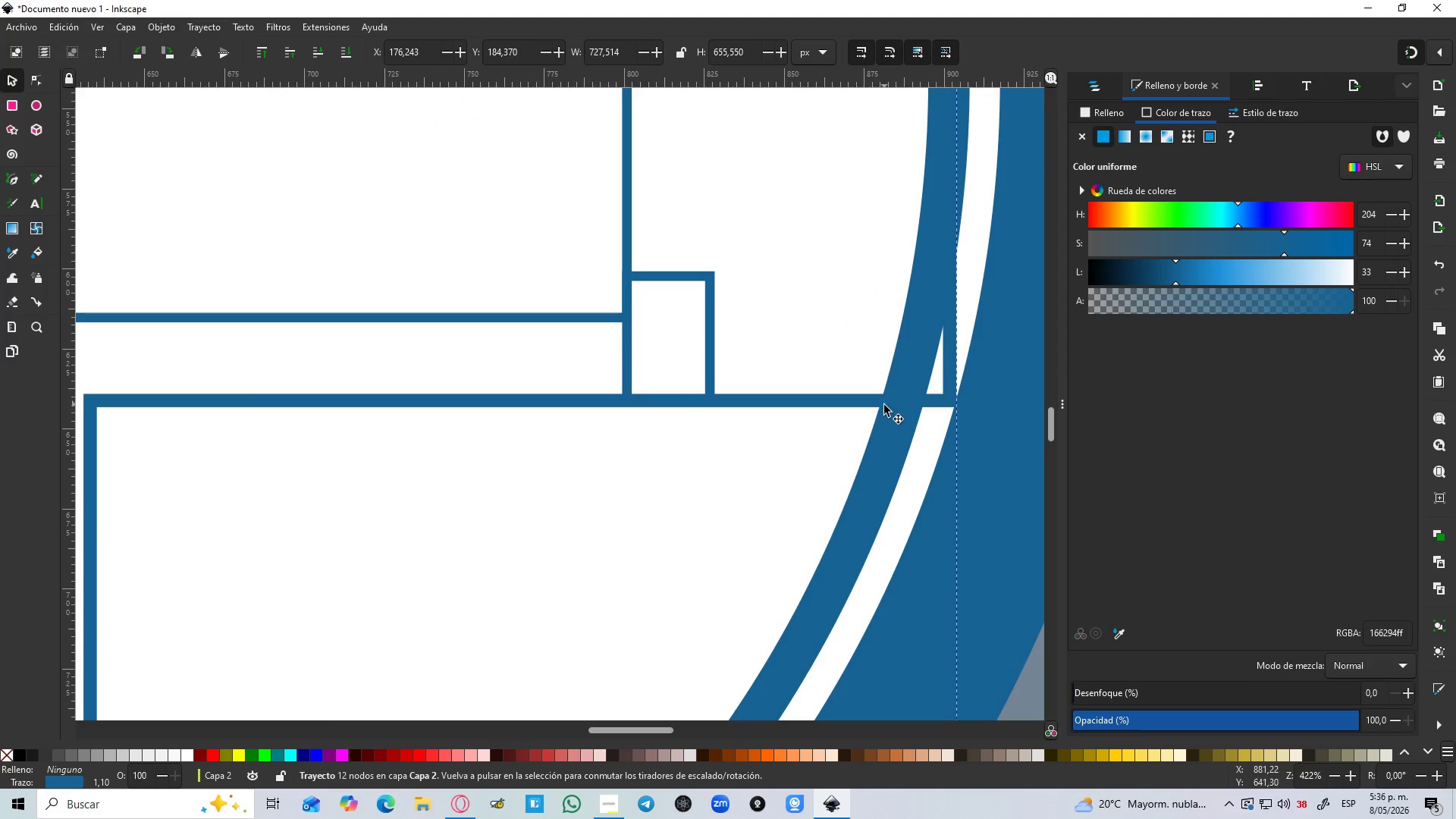 
hold_key(key=ControlLeft, duration=1.5)
scroll: coordinate [851, 394], scroll_direction: down, amount: 3.0
 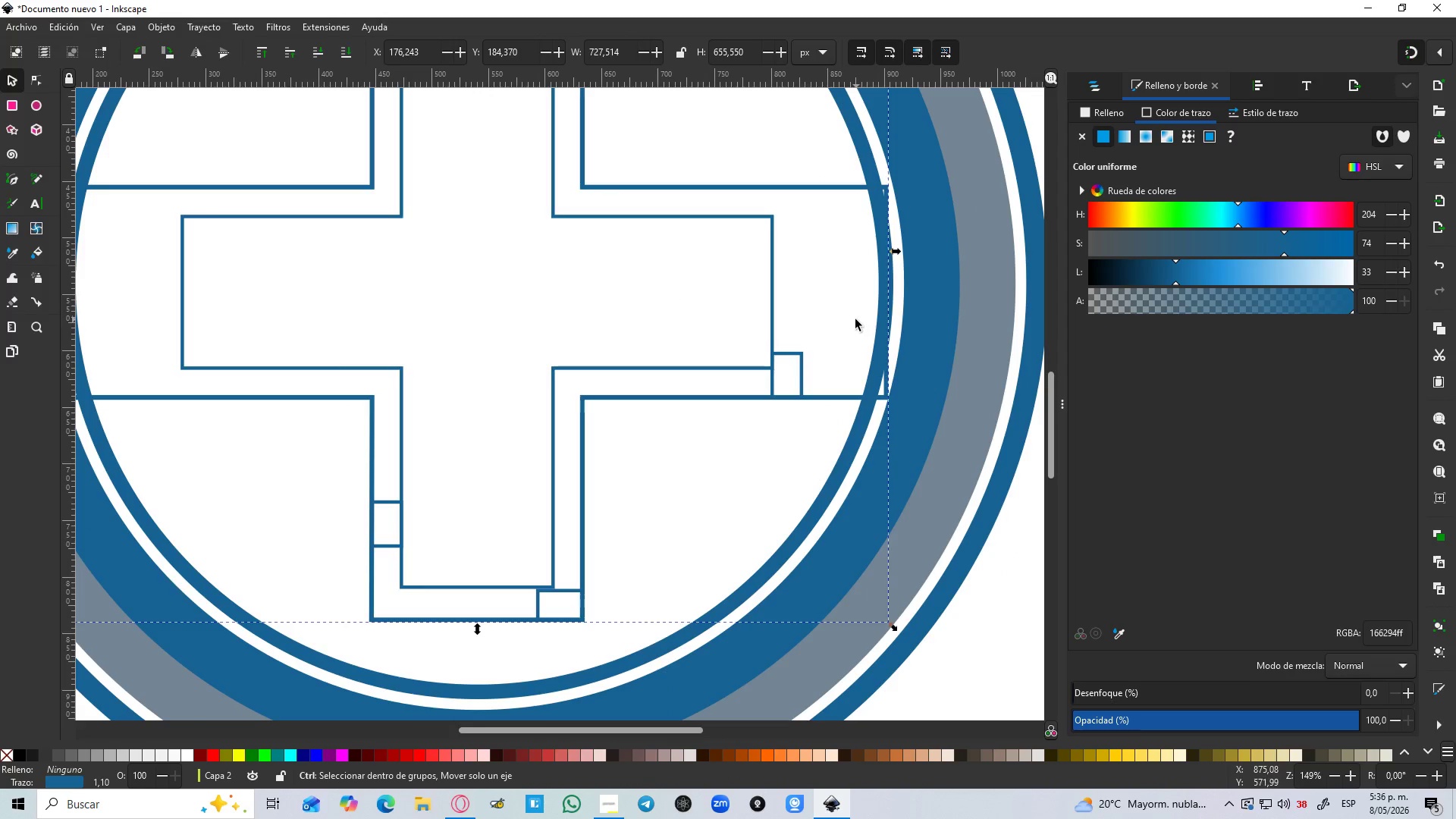 
key(Control+ControlLeft)
 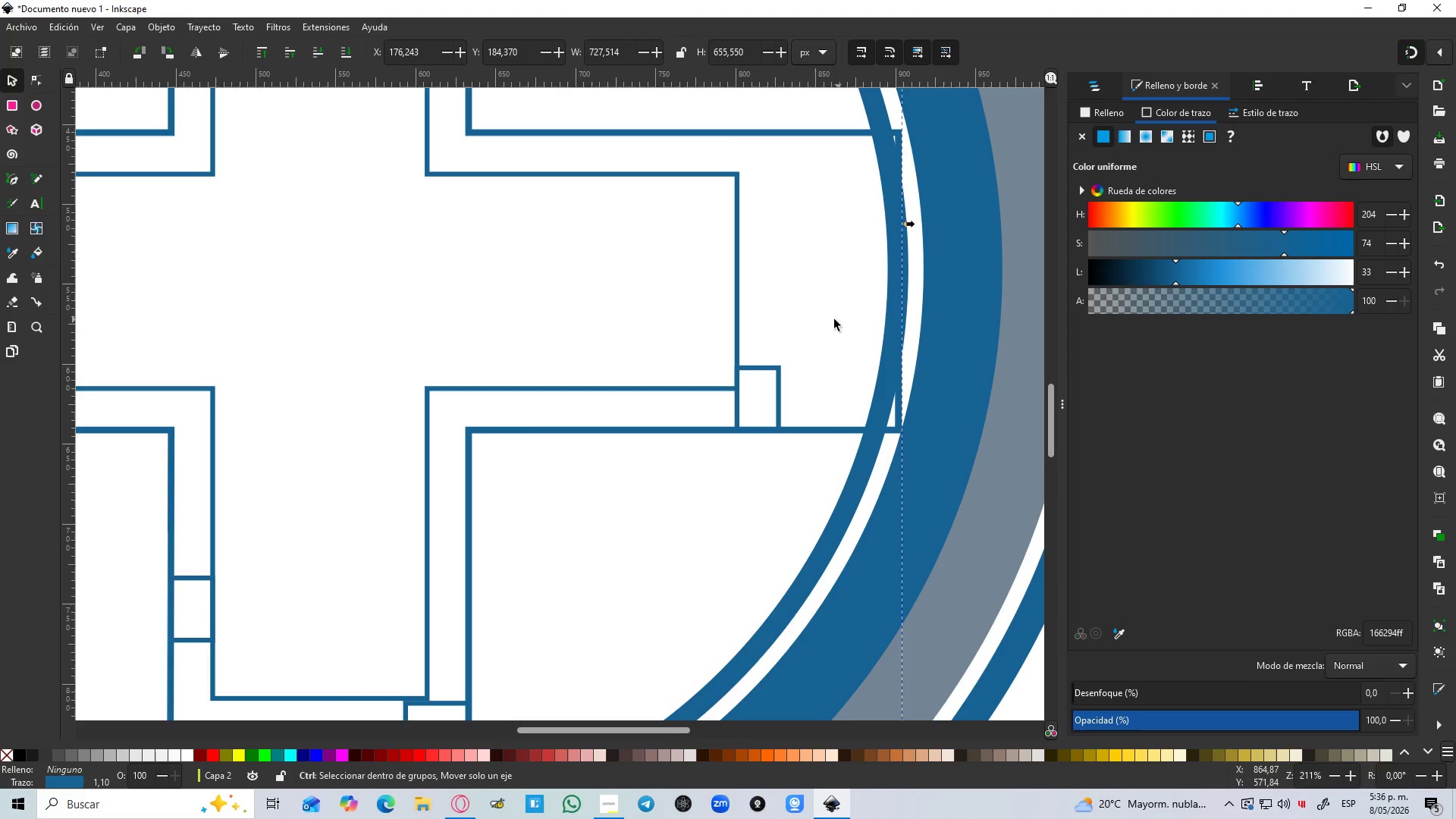 
key(Control+ControlLeft)
 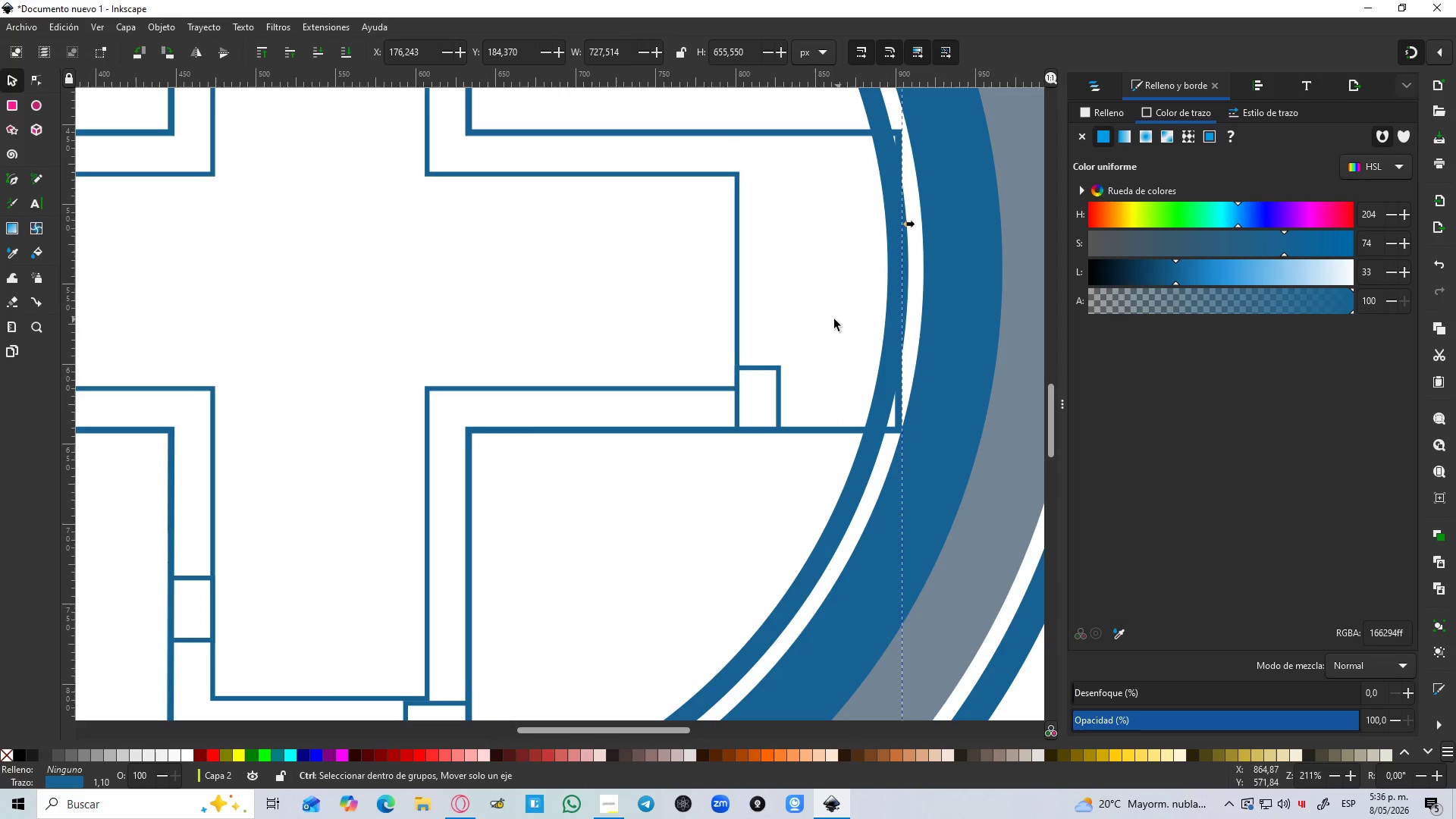 
key(Control+ControlLeft)
 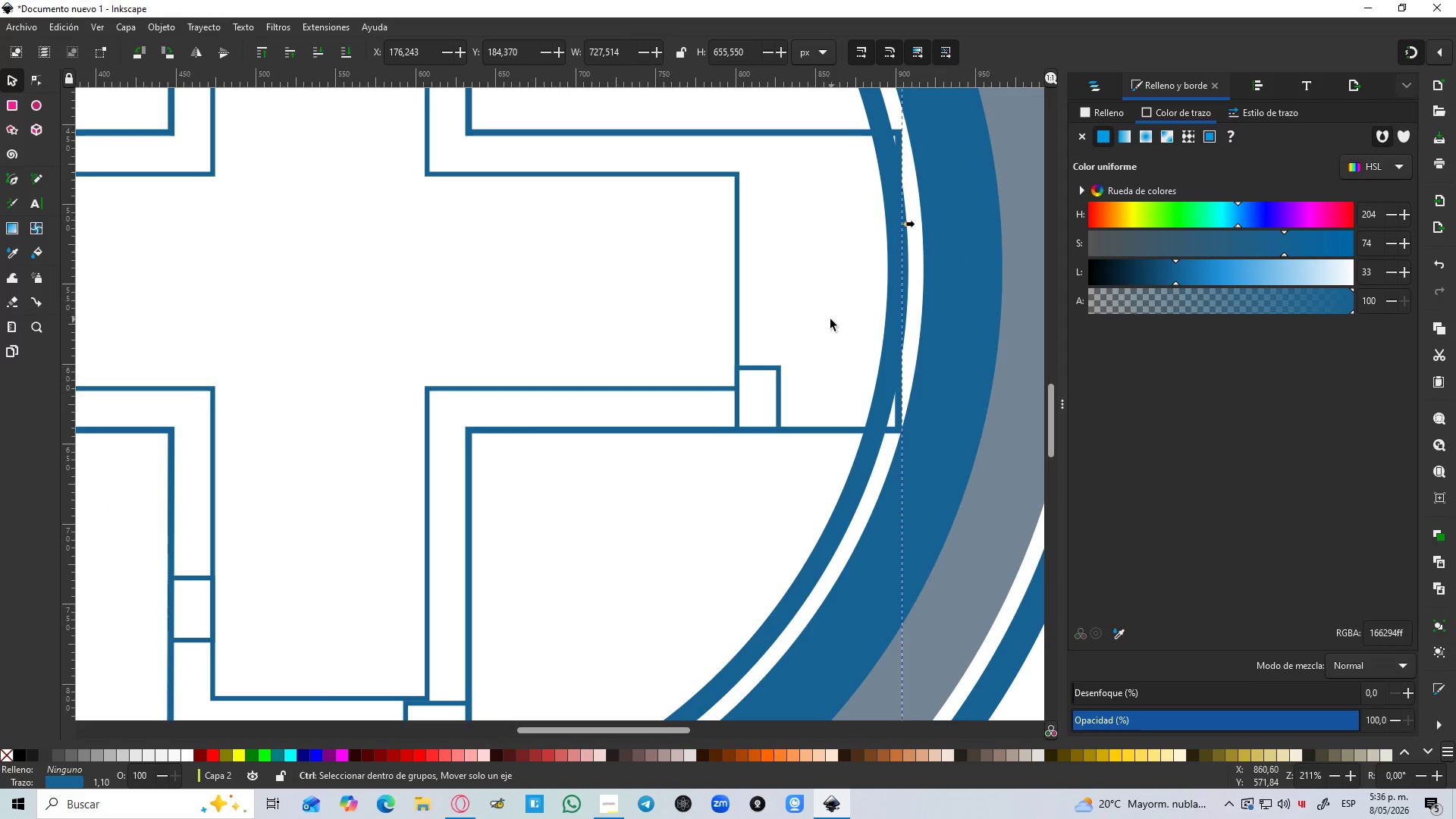 
key(Control+ControlLeft)
 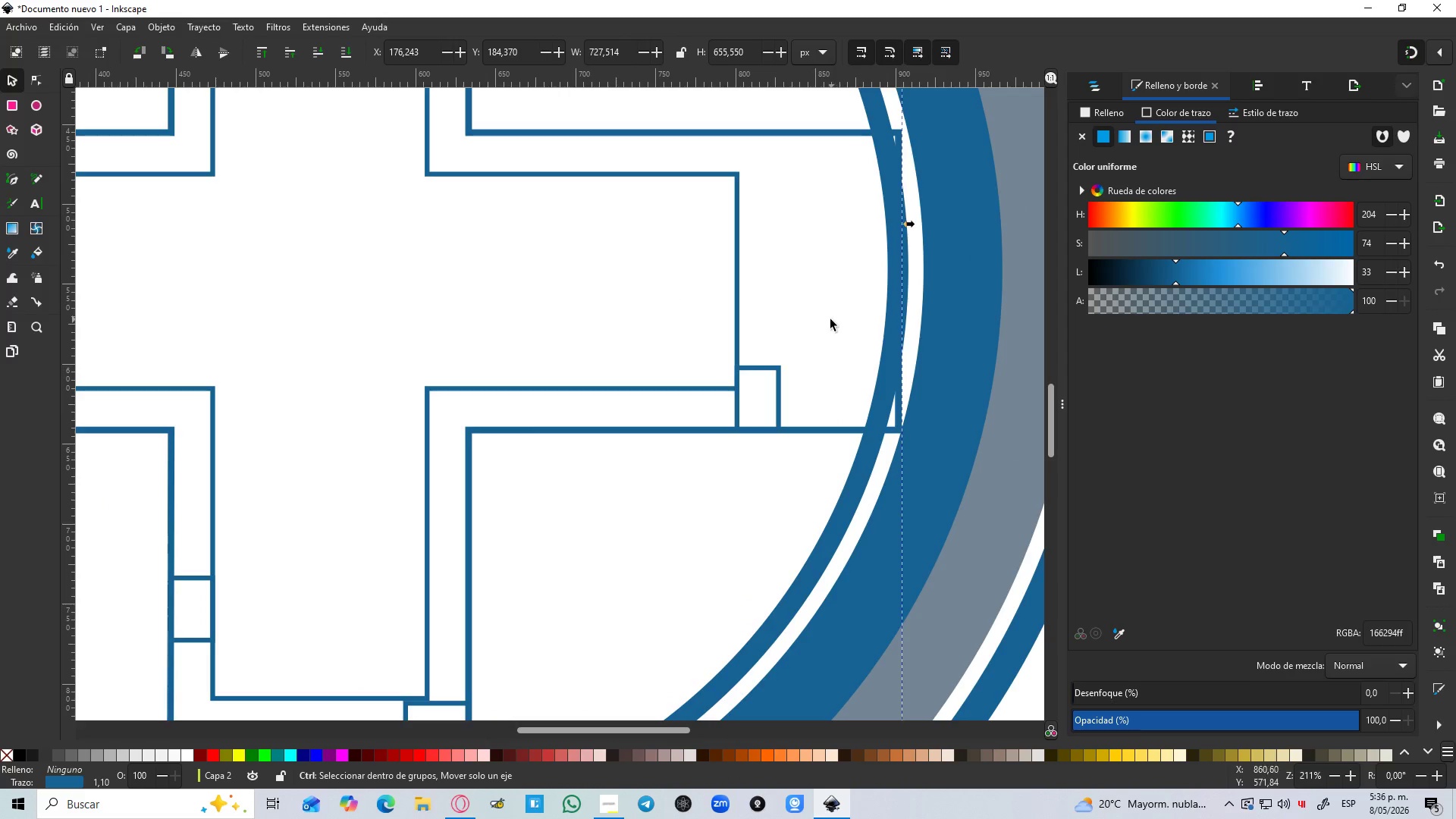 
scroll: coordinate [855, 319], scroll_direction: up, amount: 1.0
 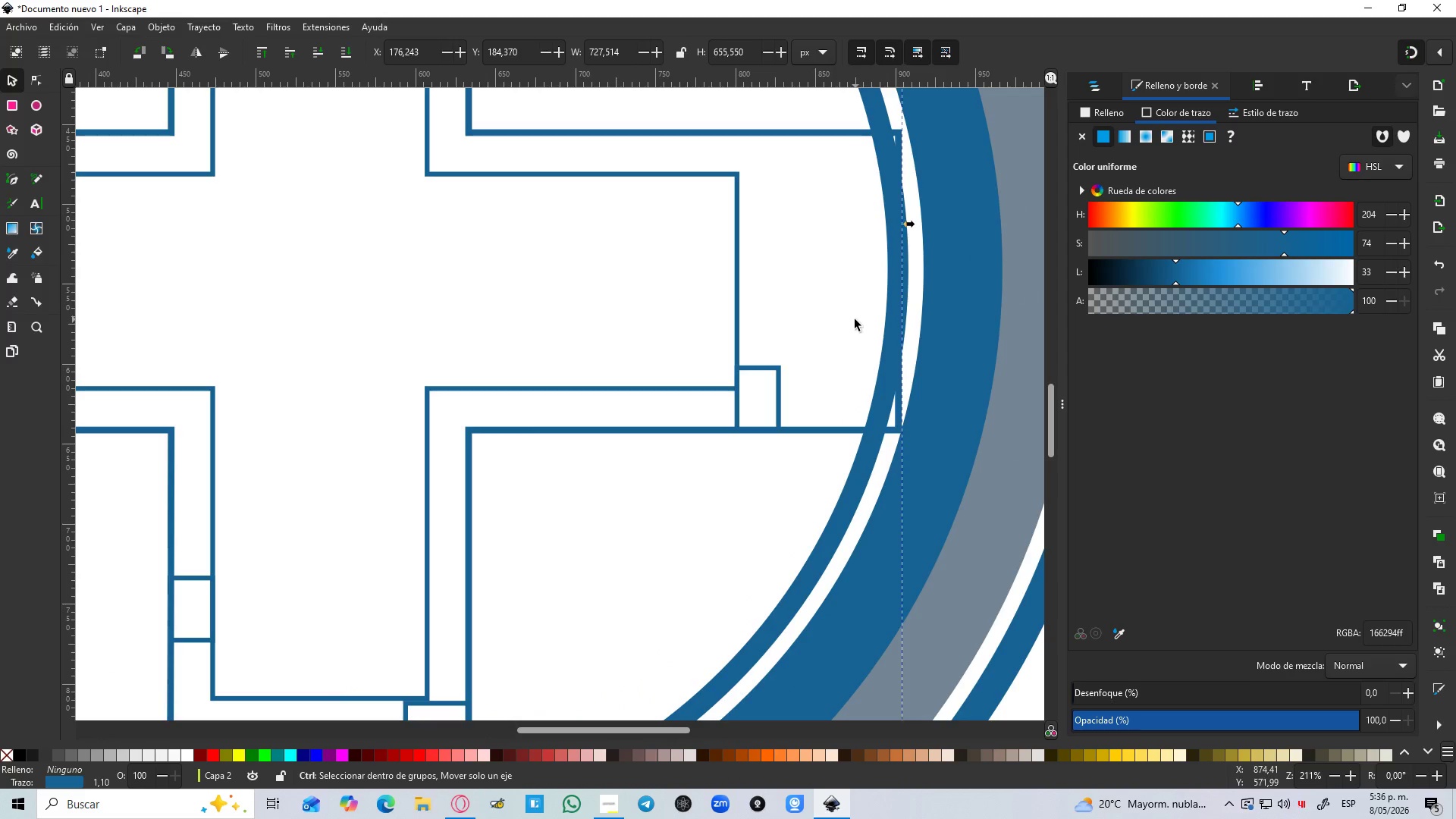 
key(Control+ControlLeft)
 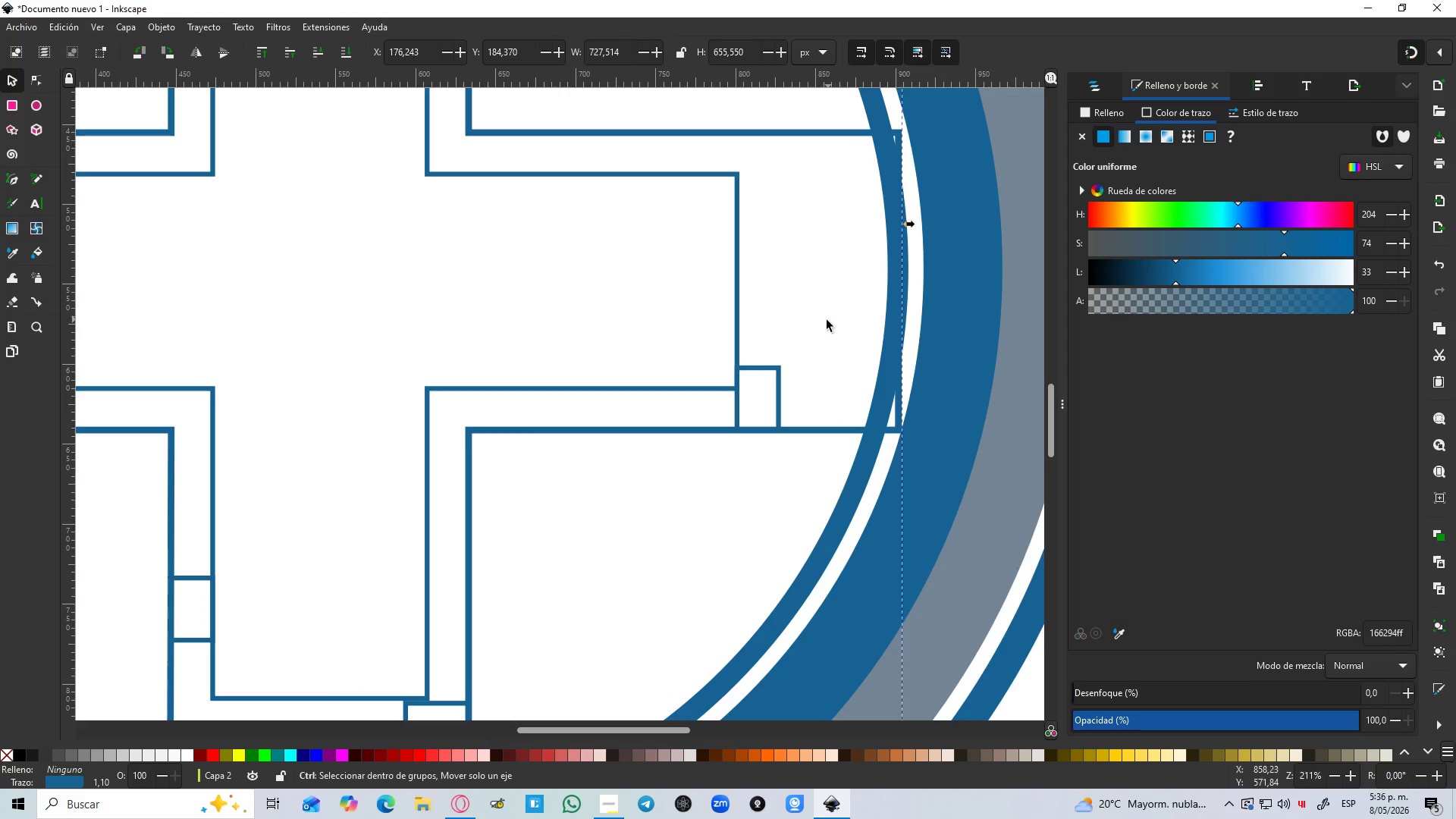 
key(Control+ControlLeft)
 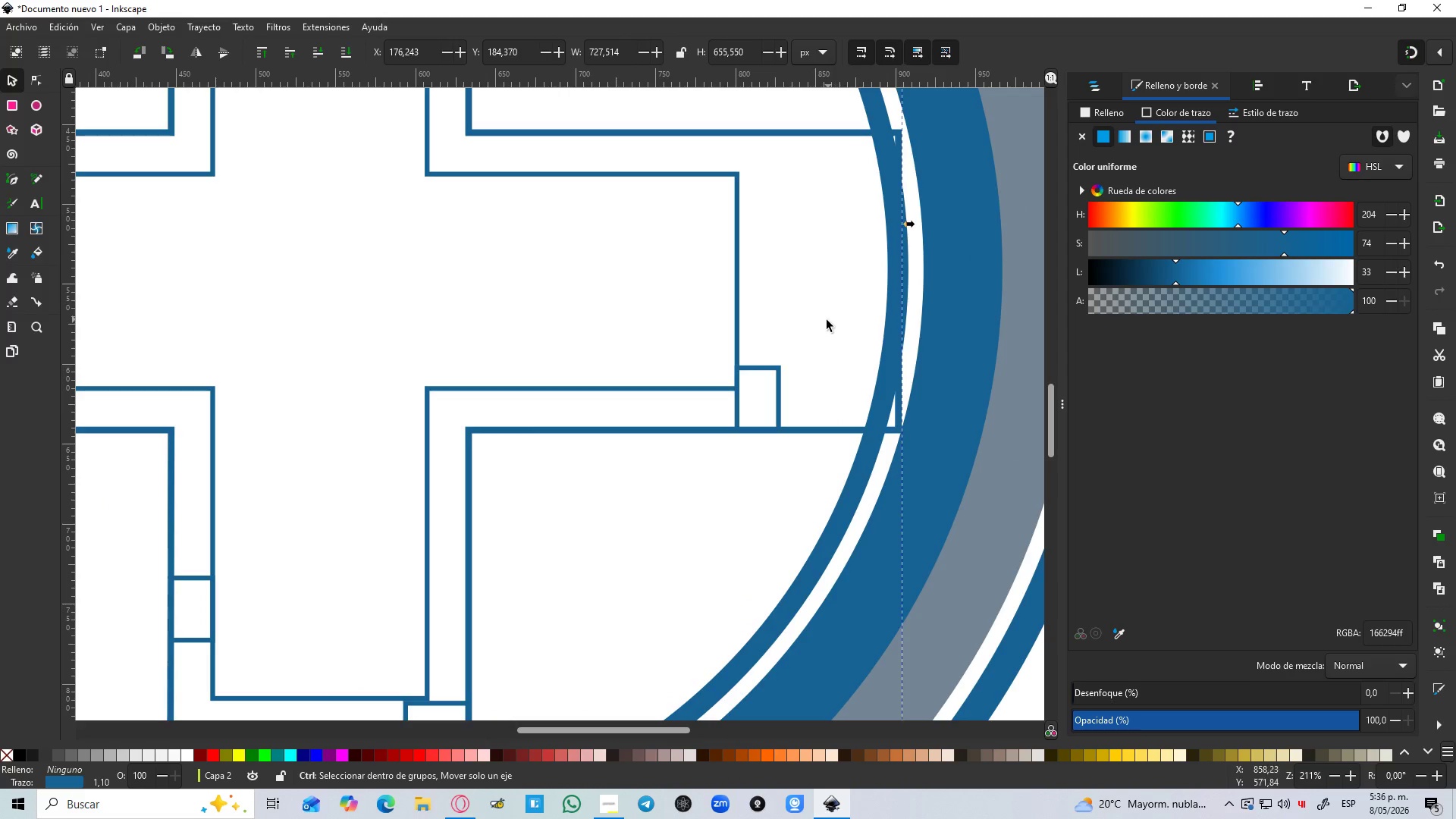 
key(Control+ControlLeft)
 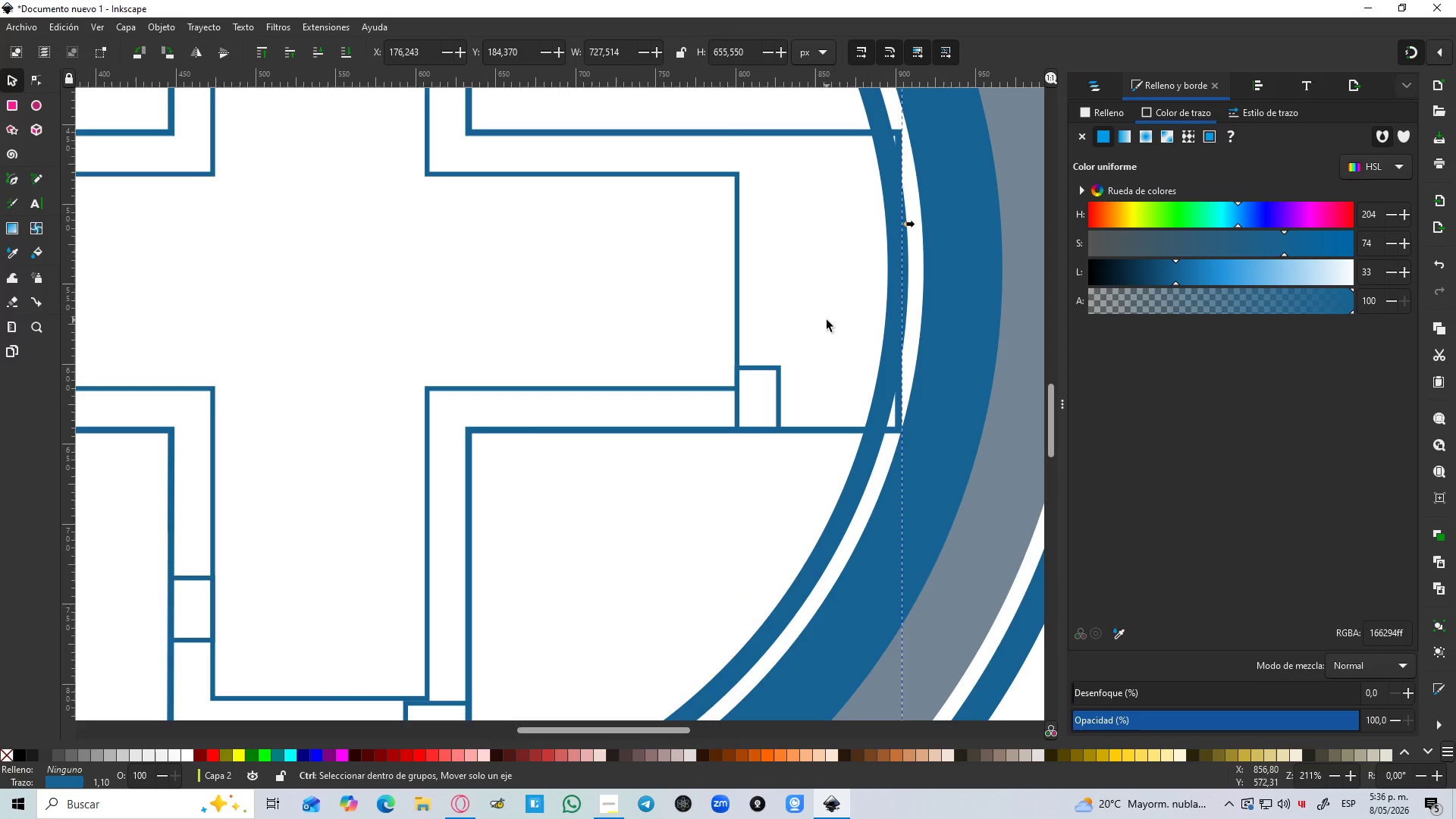 
key(Control+ControlLeft)
 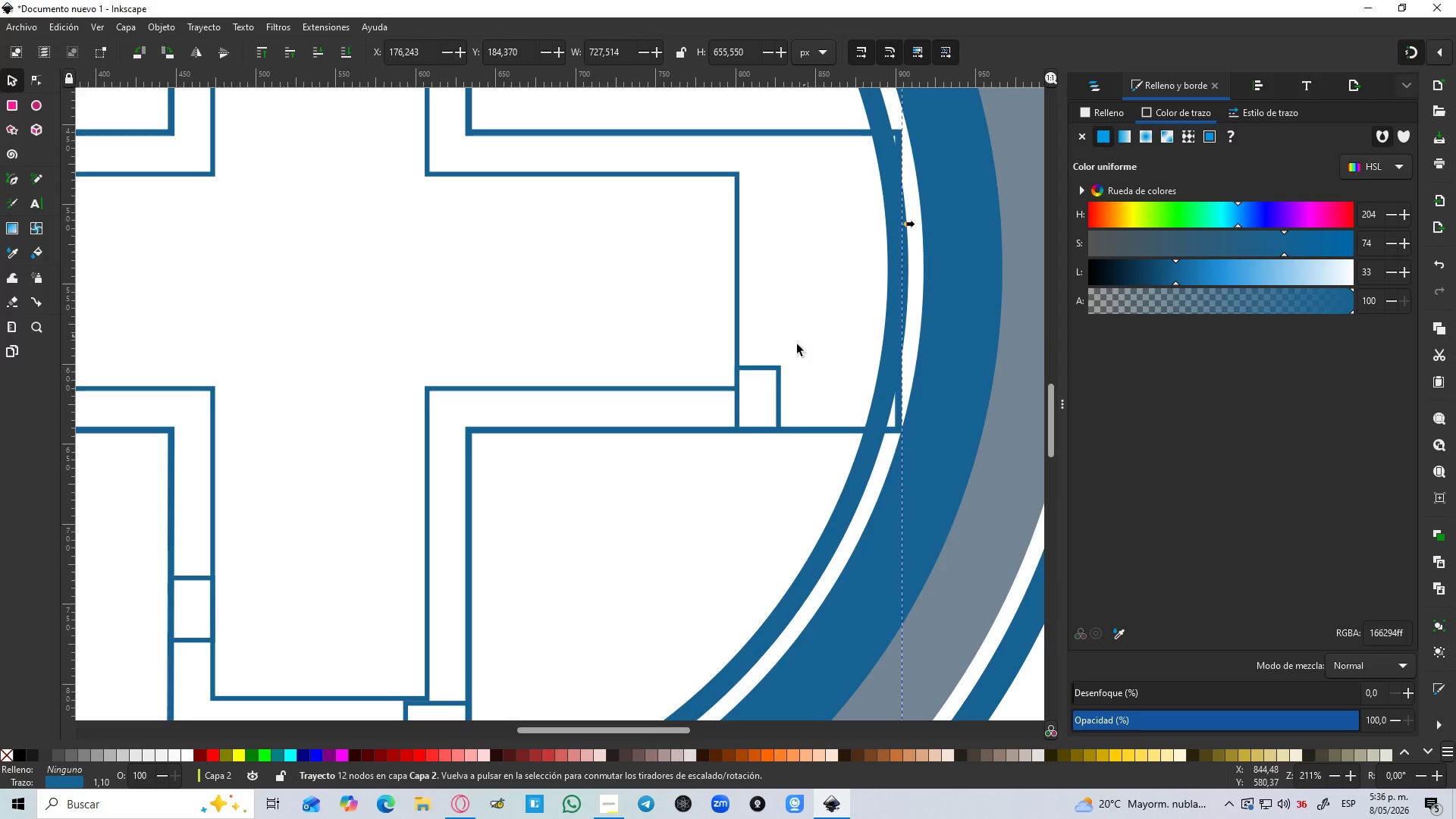 
left_click([770, 365])
 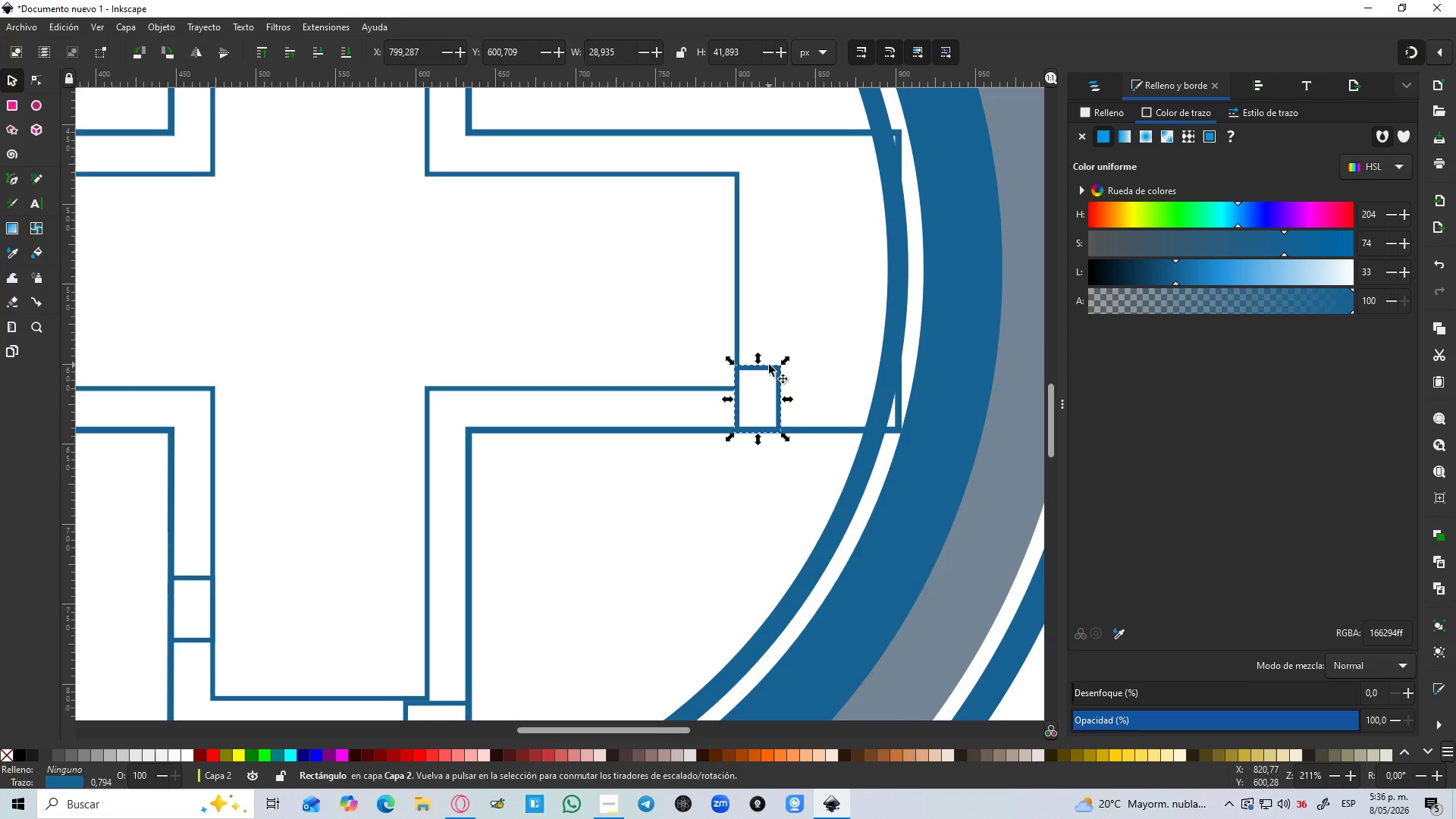 
hold_key(key=ControlLeft, duration=0.62)
 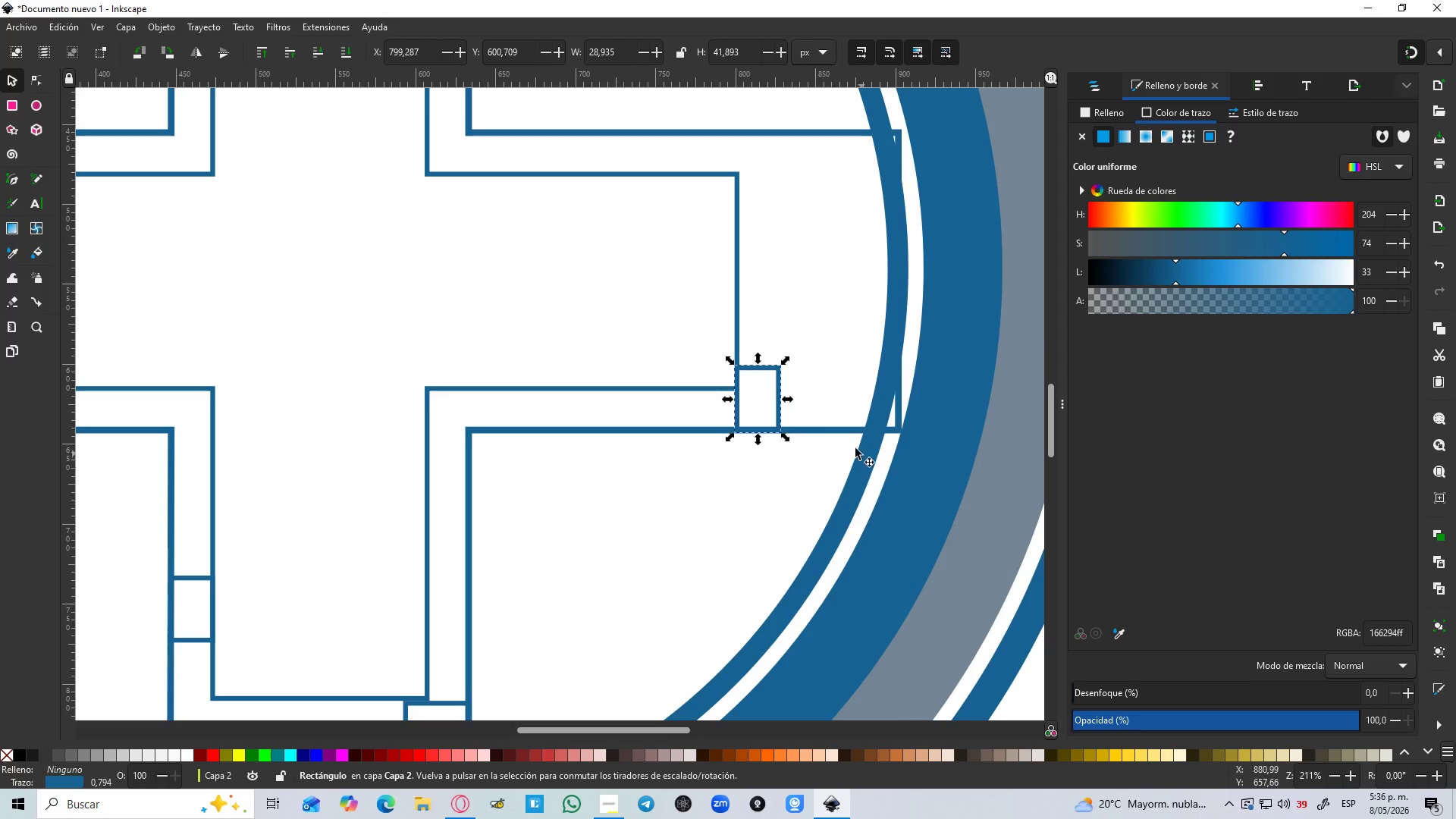 
left_click([833, 438])
 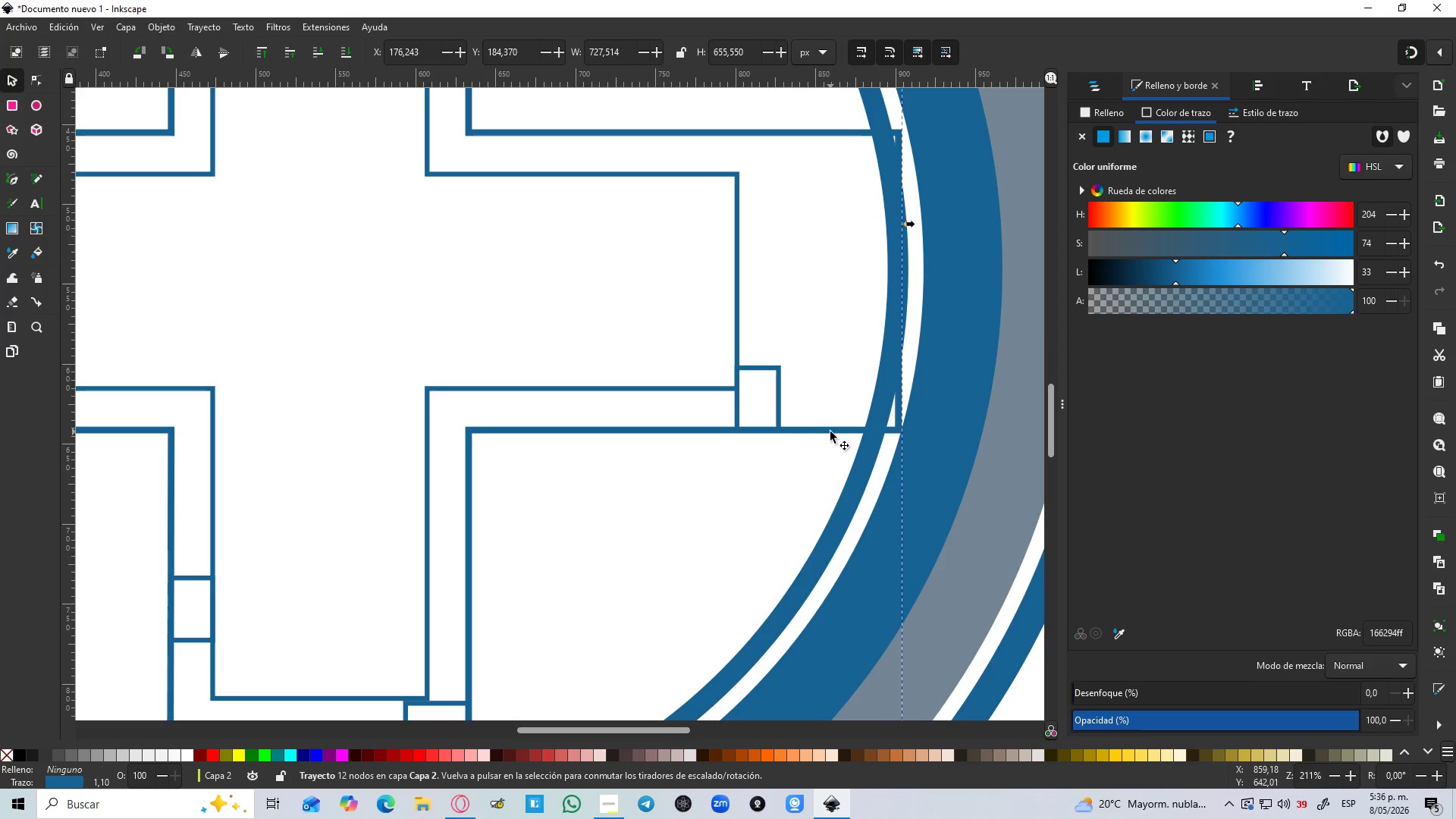 
key(N)
 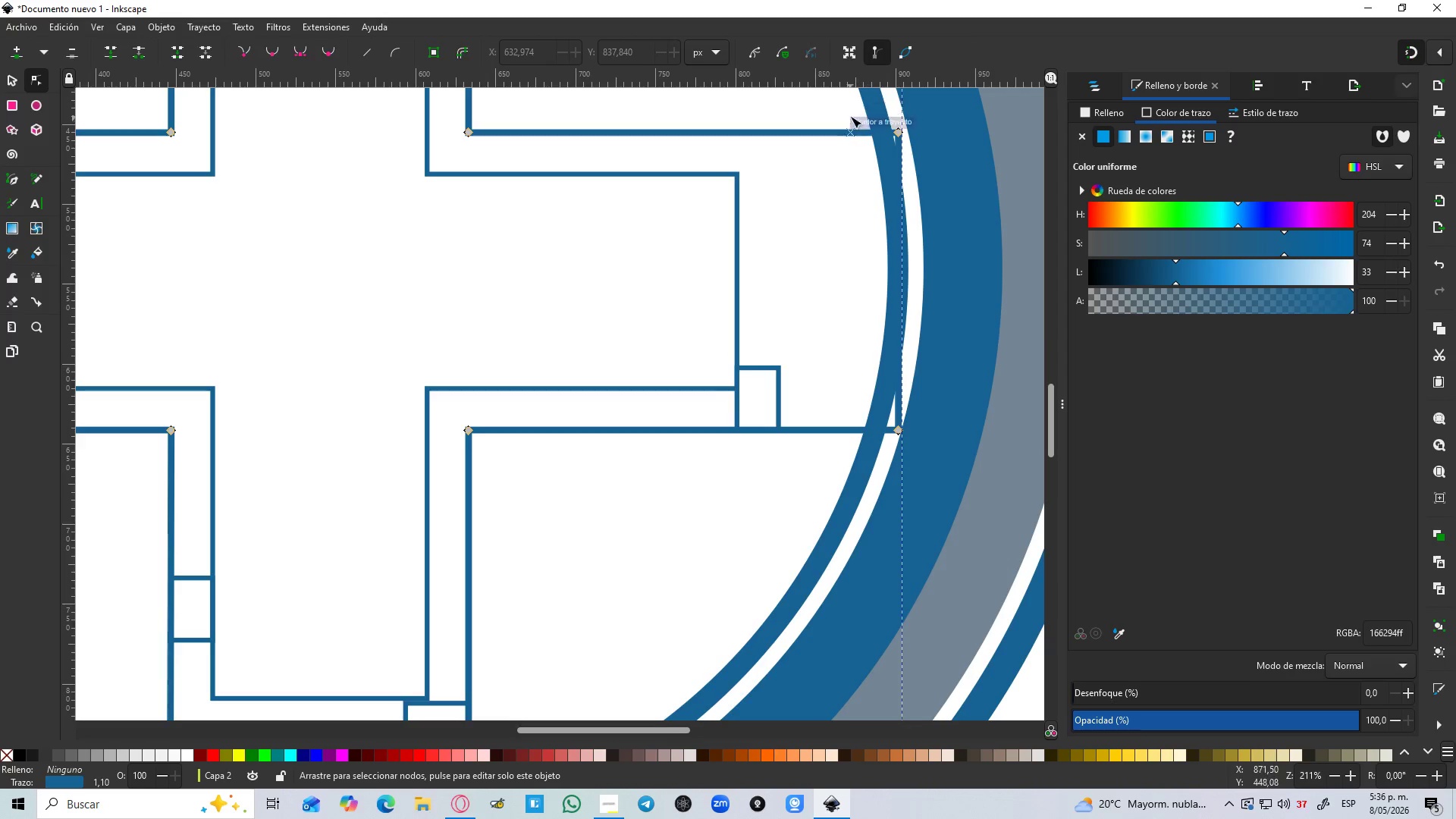 
left_click_drag(start_coordinate=[852, 113], to_coordinate=[947, 525])
 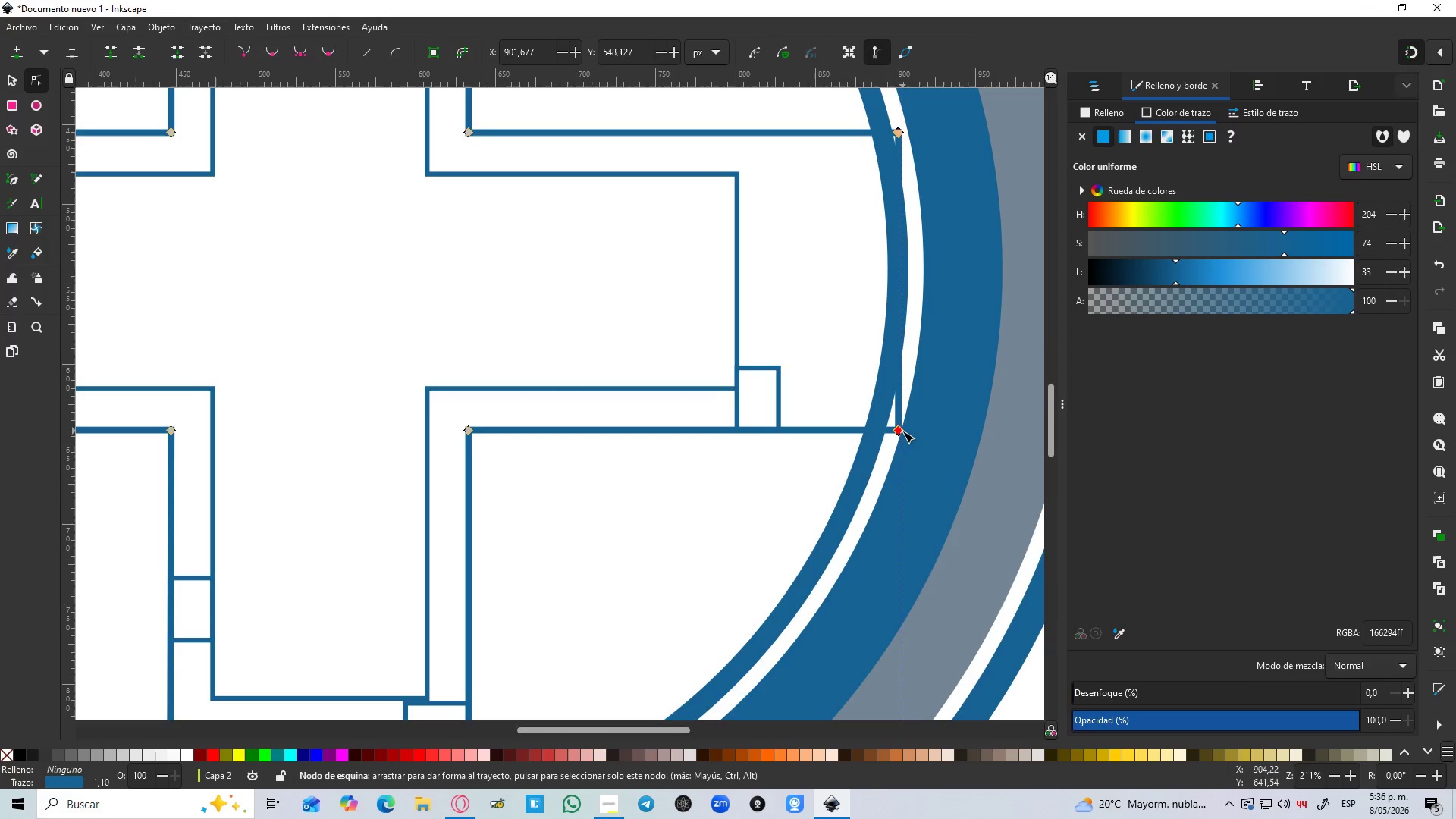 
left_click_drag(start_coordinate=[902, 431], to_coordinate=[780, 432])
 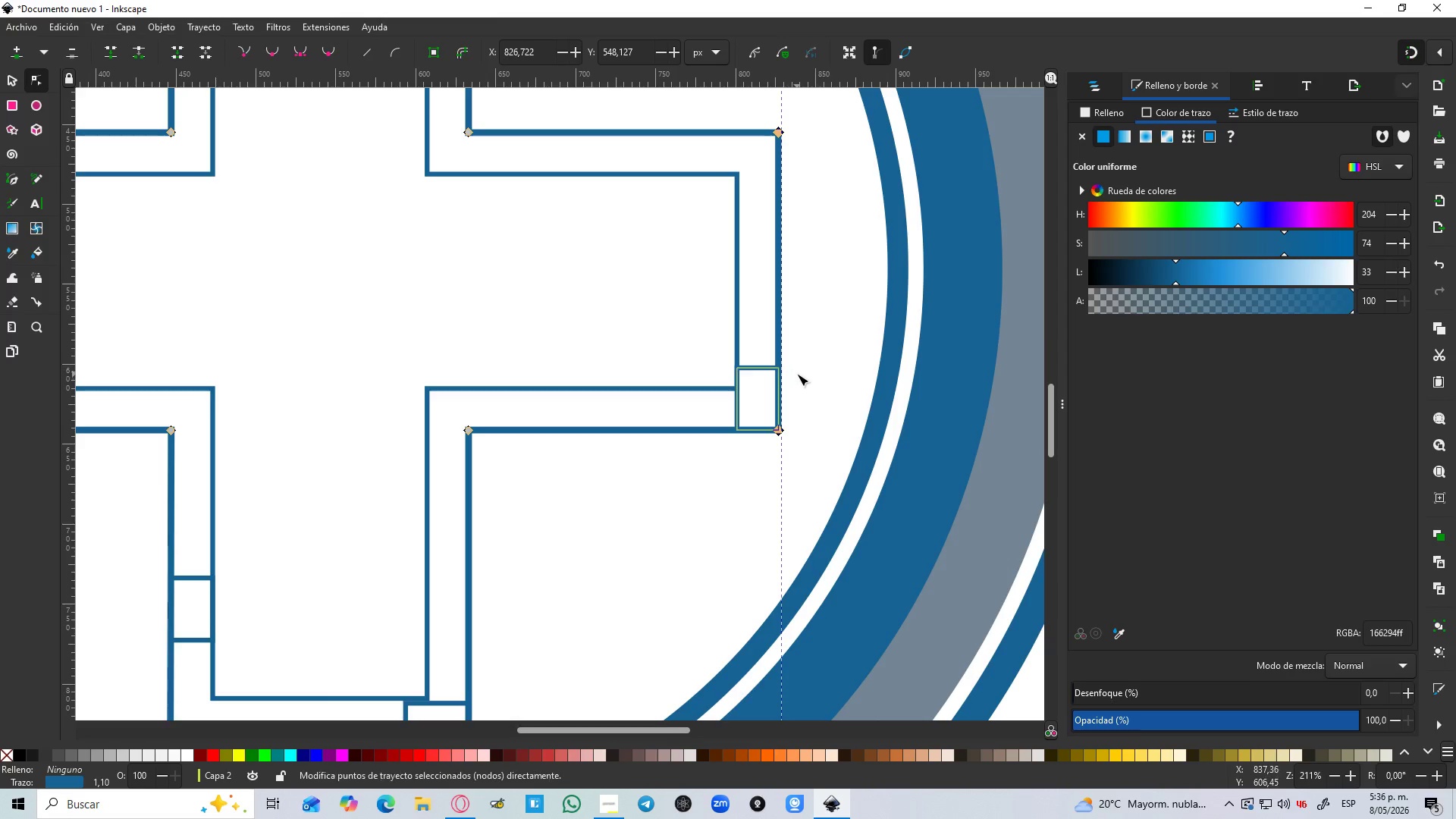 
hold_key(key=ControlLeft, duration=1.5)
 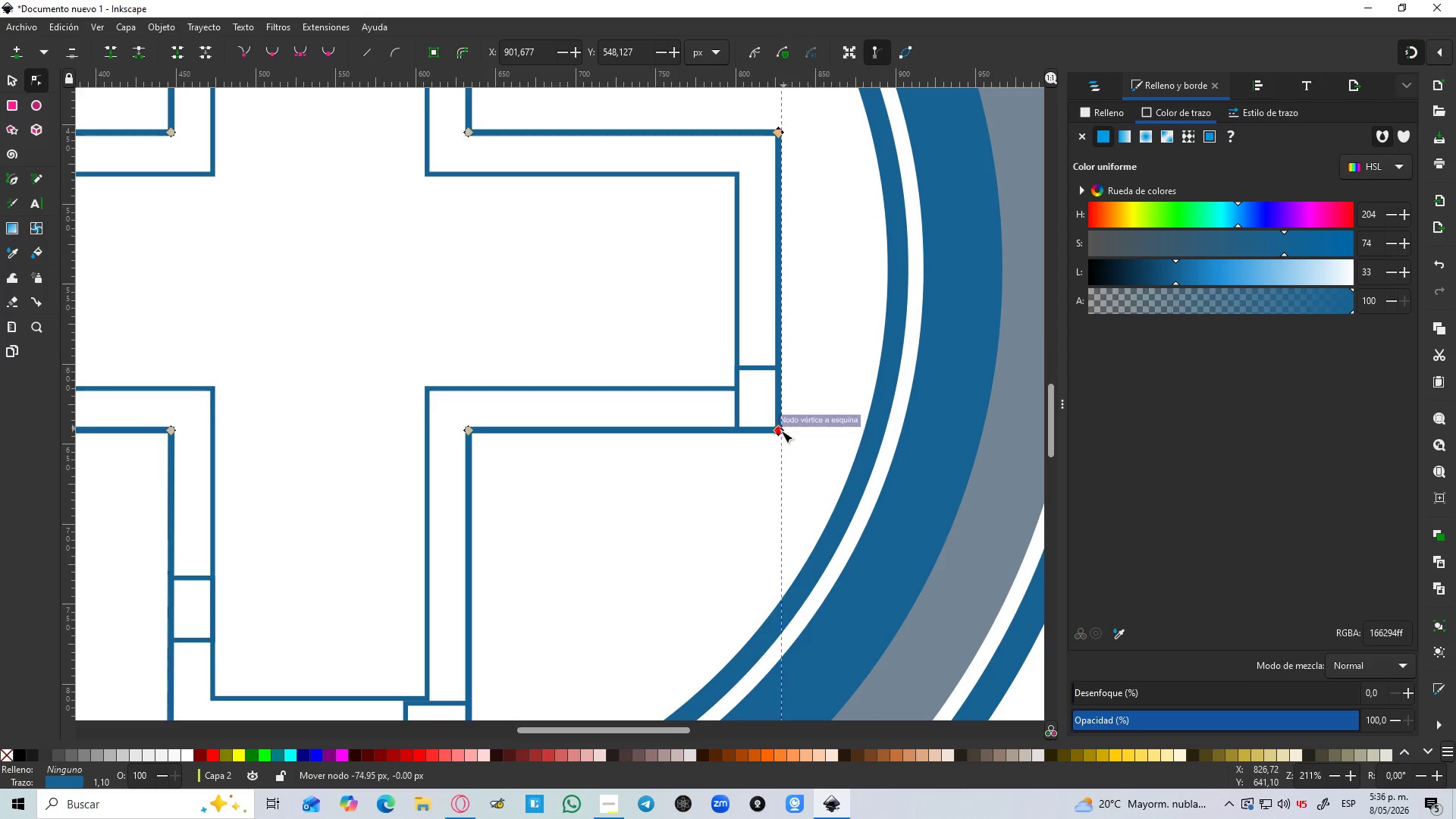 
key(Control+ControlLeft)
 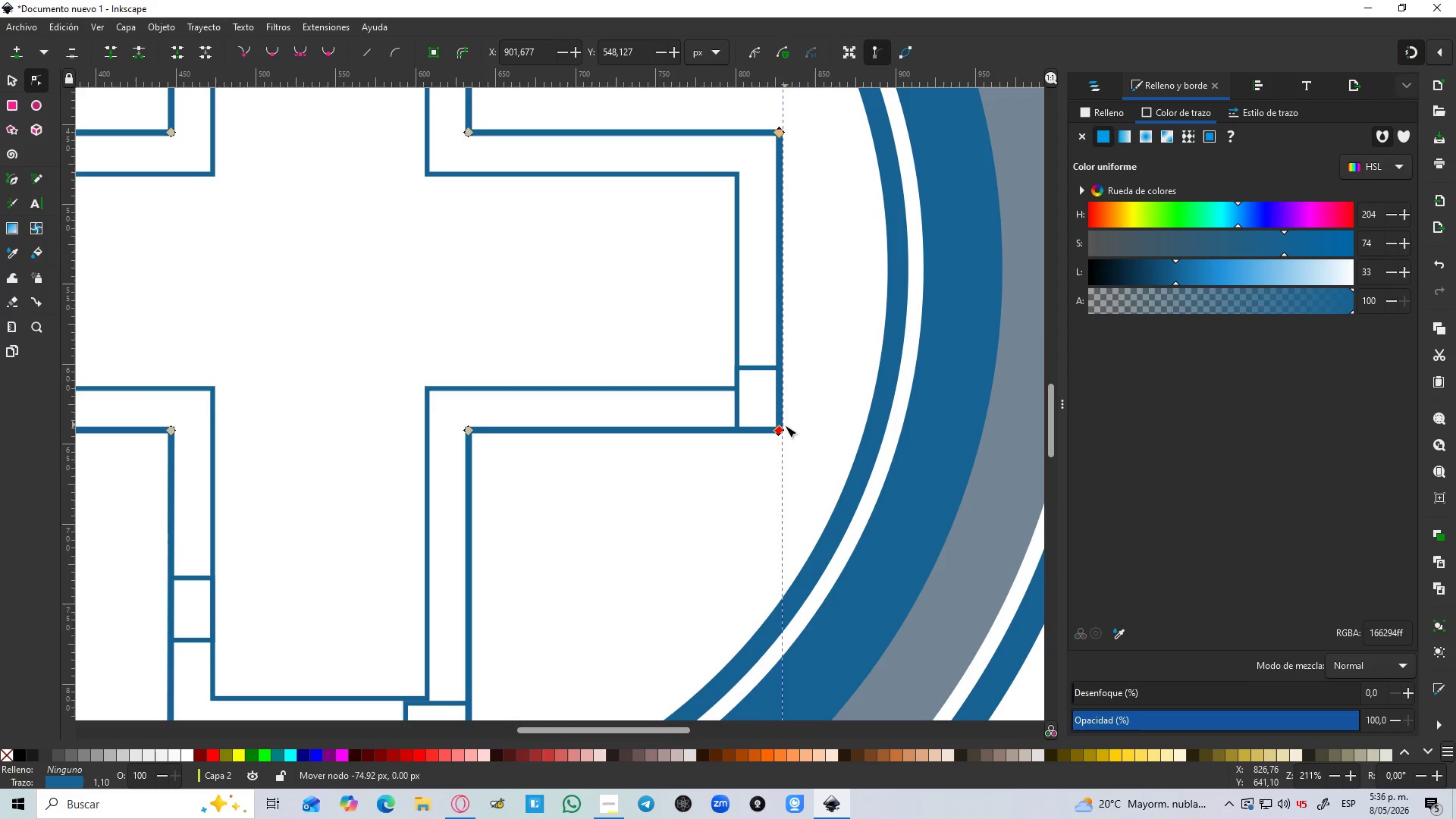 
key(Control+ControlLeft)
 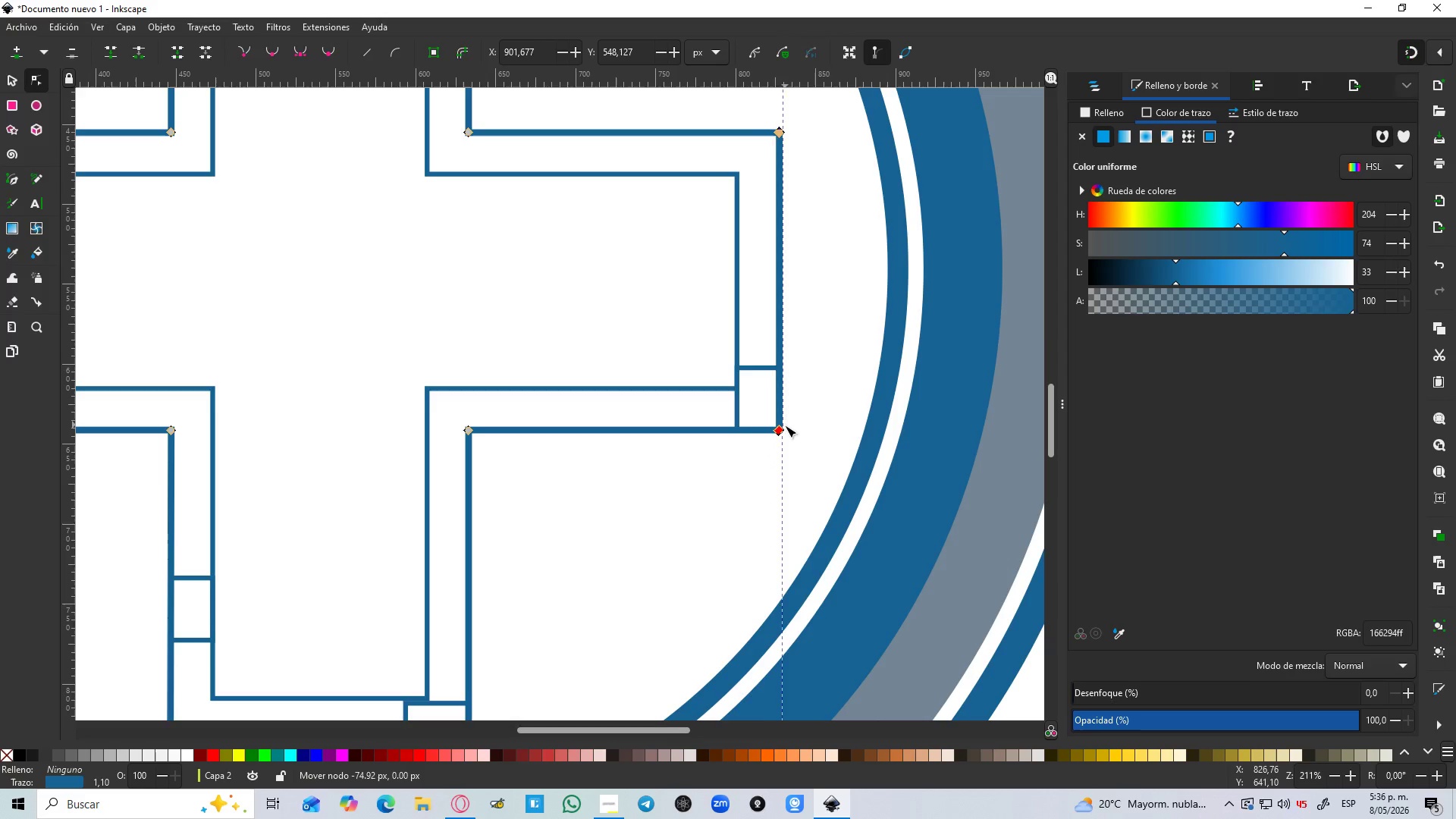 
key(Control+ControlLeft)
 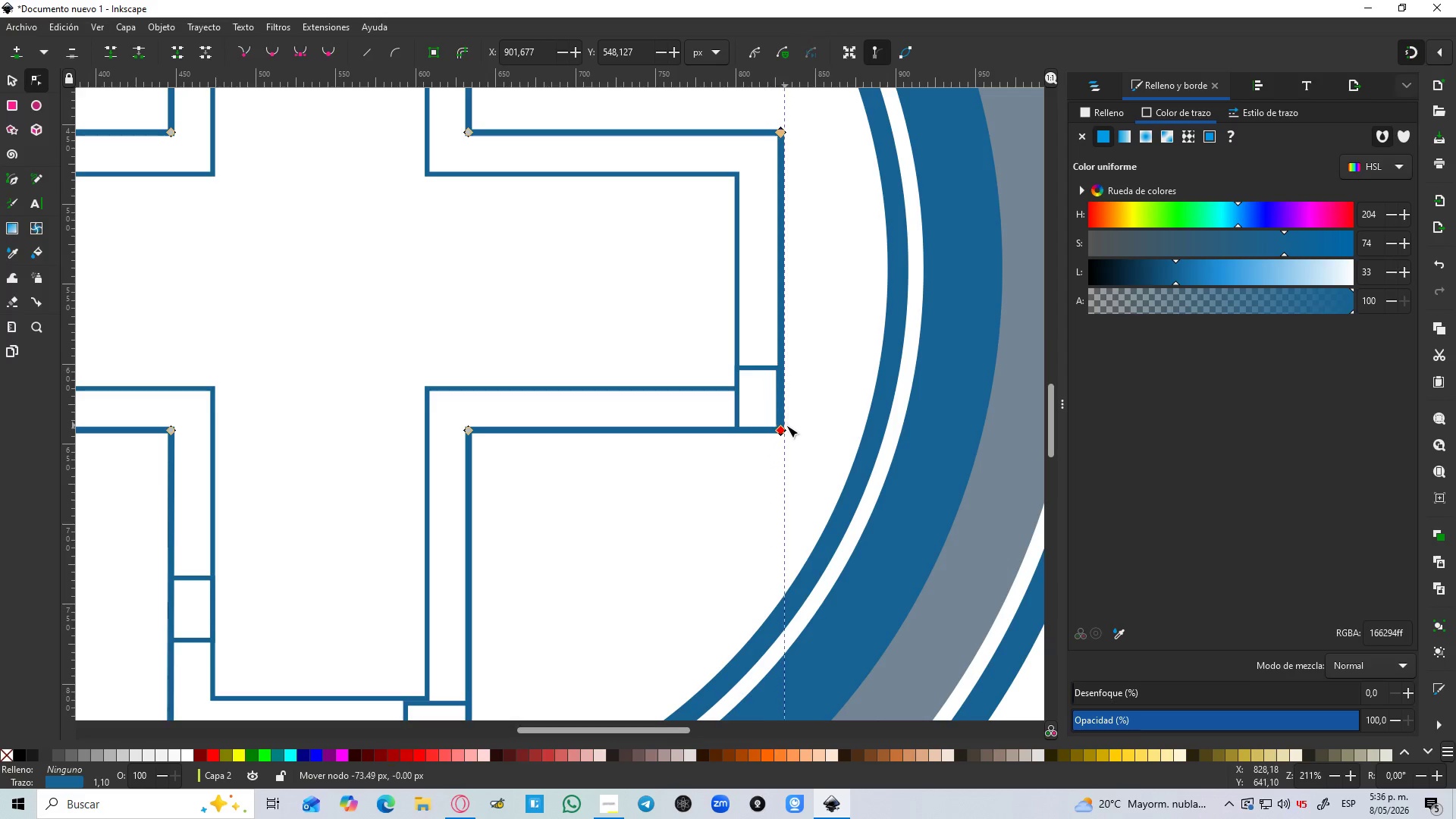 
key(Control+ControlLeft)
 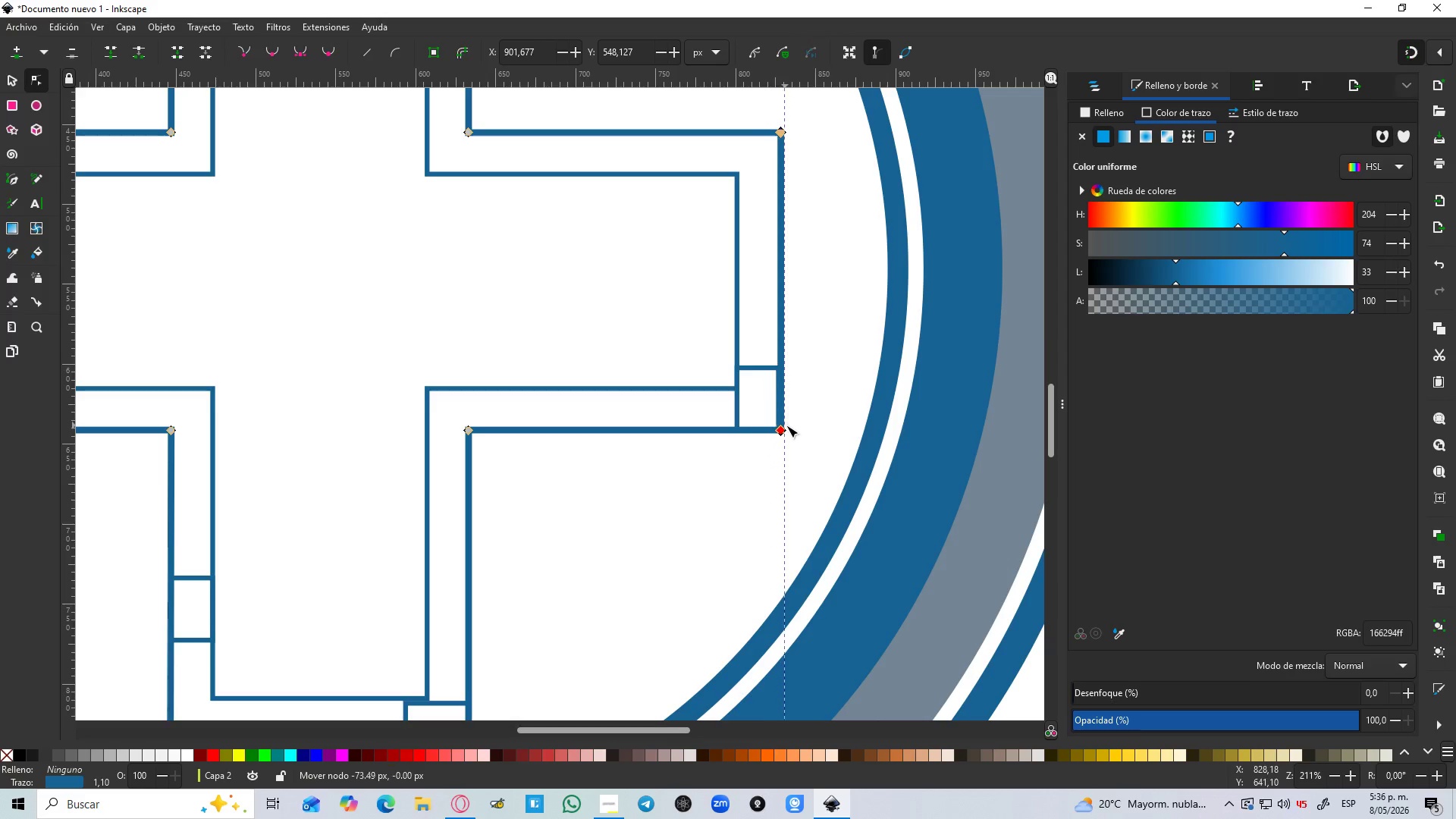 
key(Control+ControlLeft)
 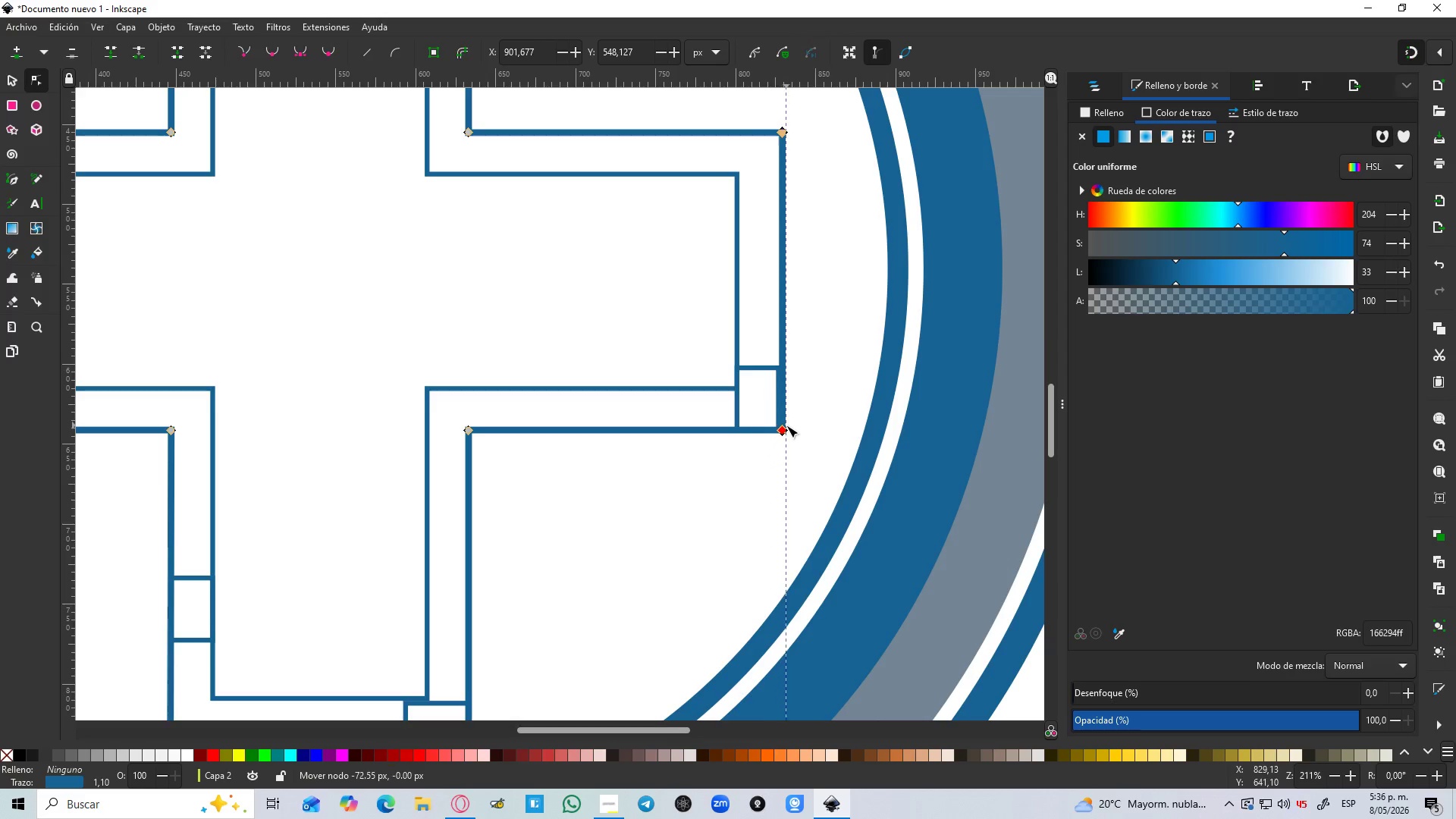 
key(Control+ControlLeft)
 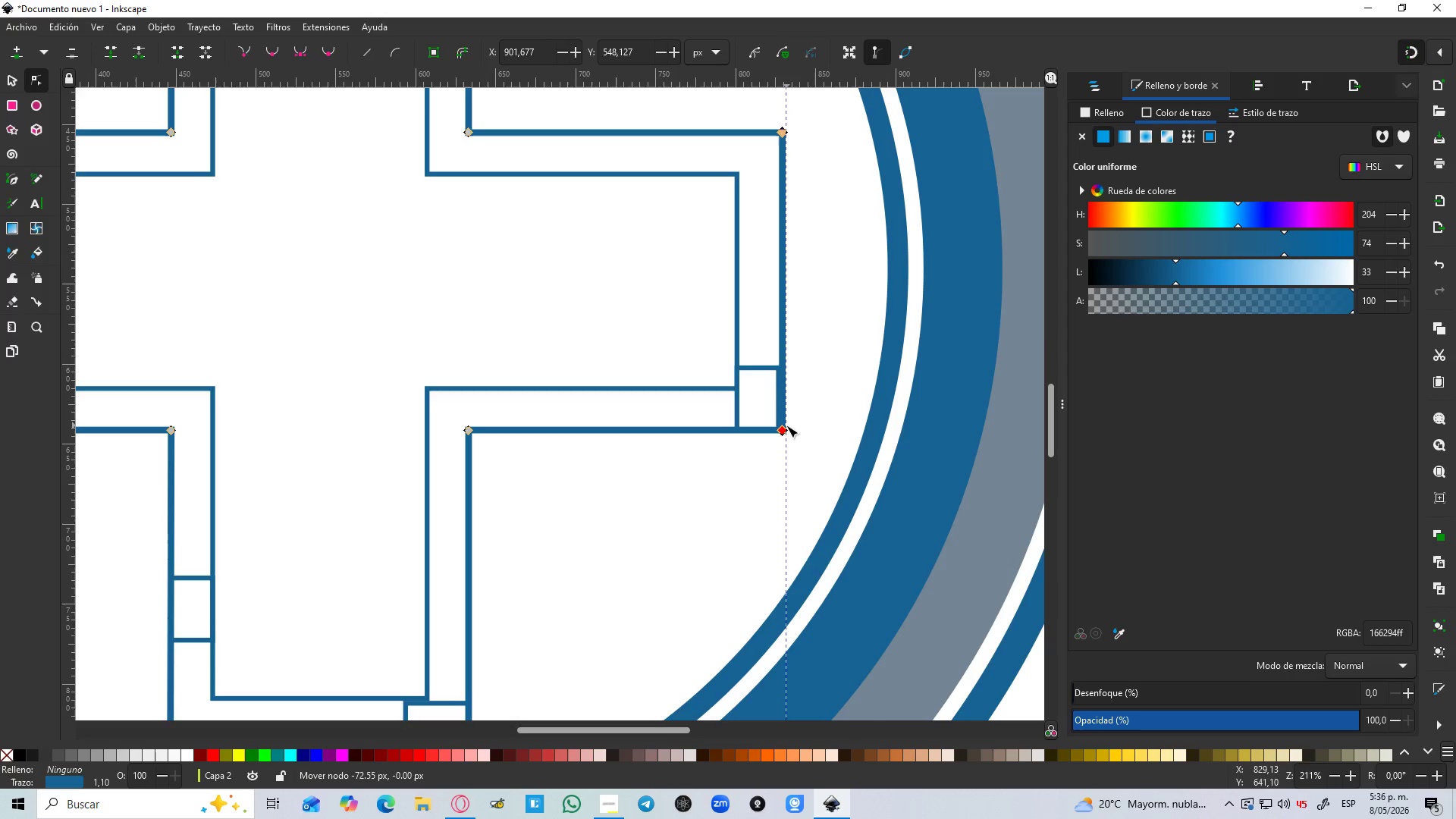 
key(Control+ControlLeft)
 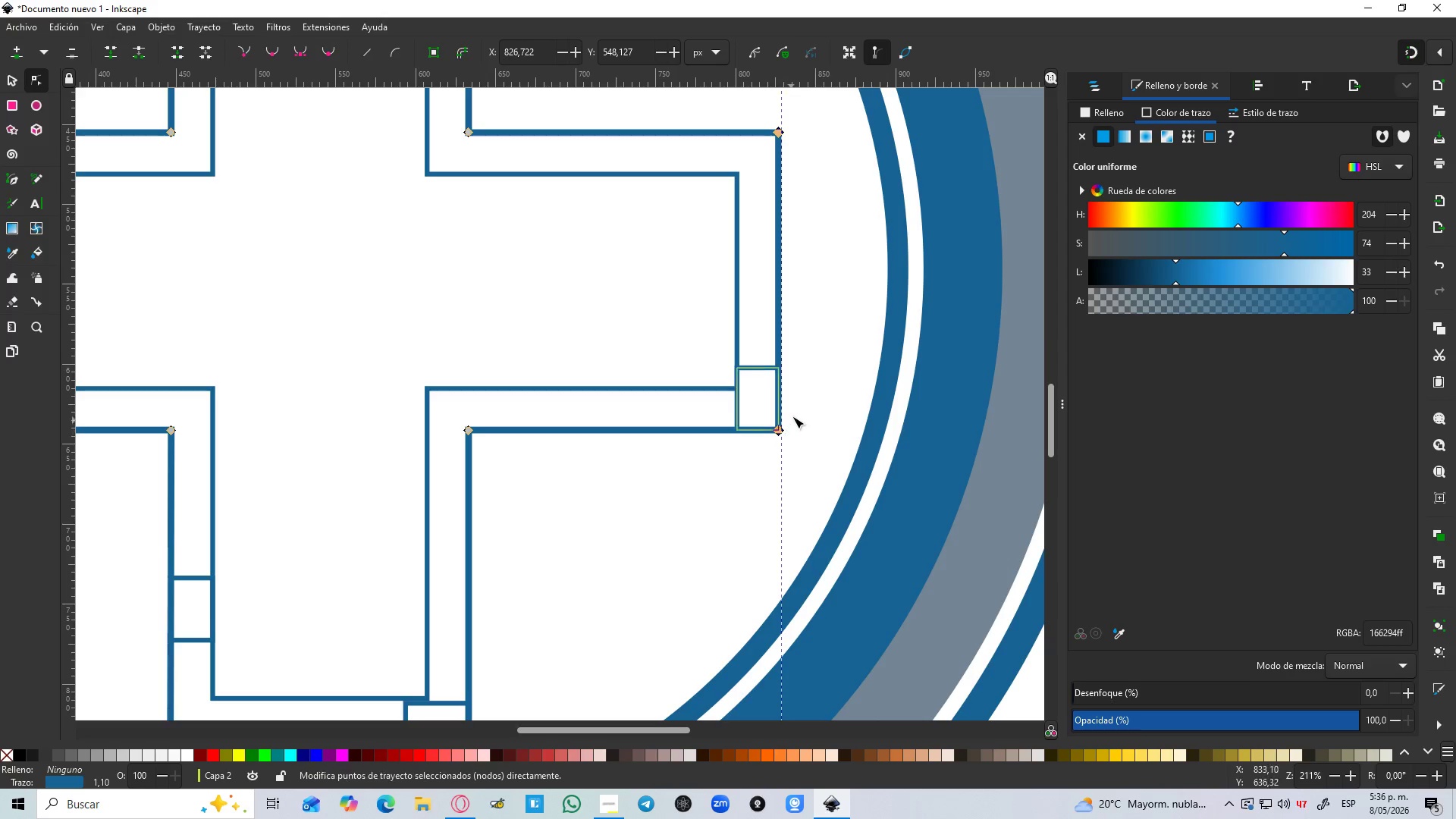 
hold_key(key=ControlLeft, duration=0.34)
scroll: coordinate [797, 374], scroll_direction: down, amount: 3.0
 